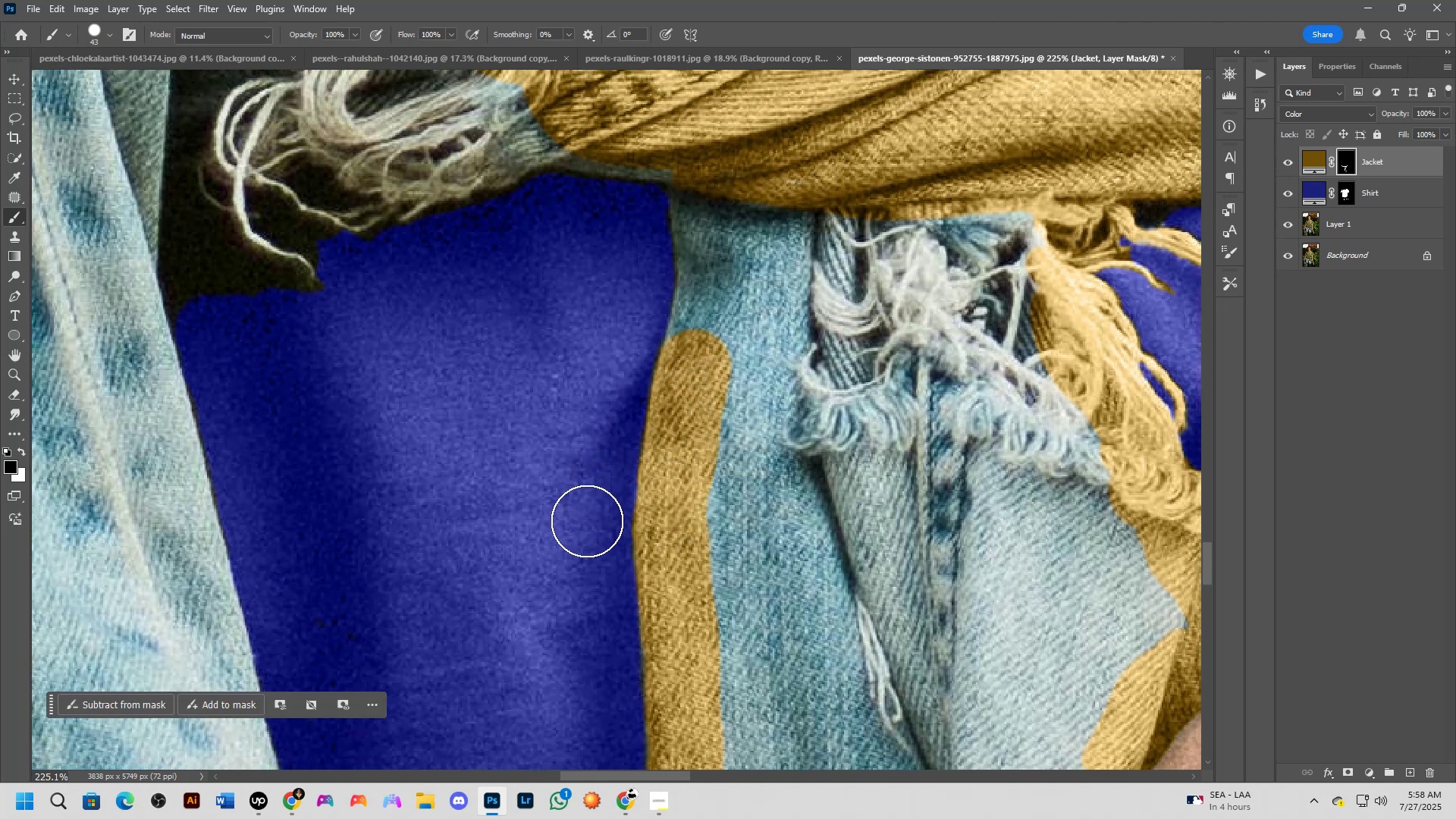 
left_click_drag(start_coordinate=[589, 522], to_coordinate=[600, 515])
 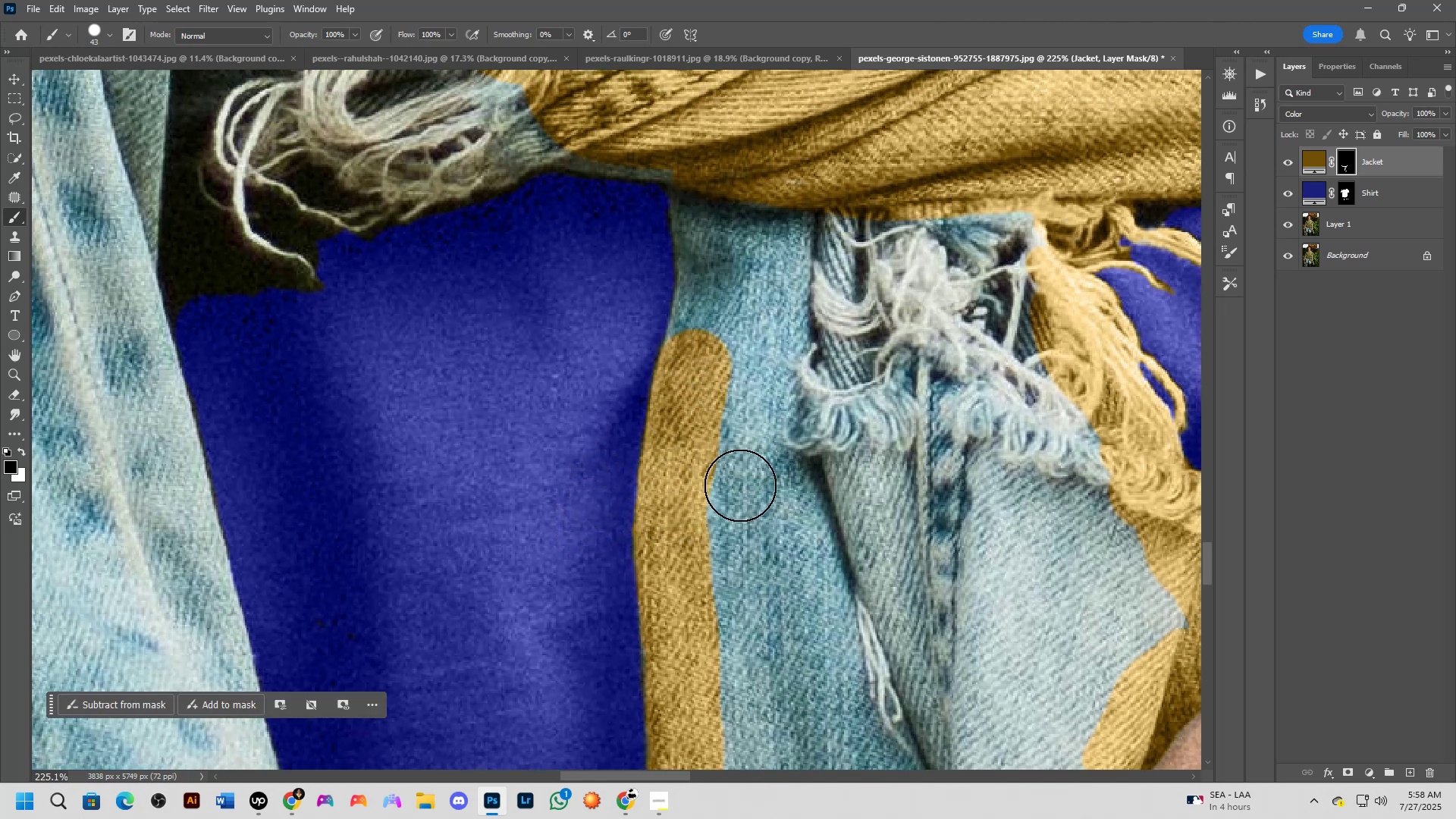 
key(X)
 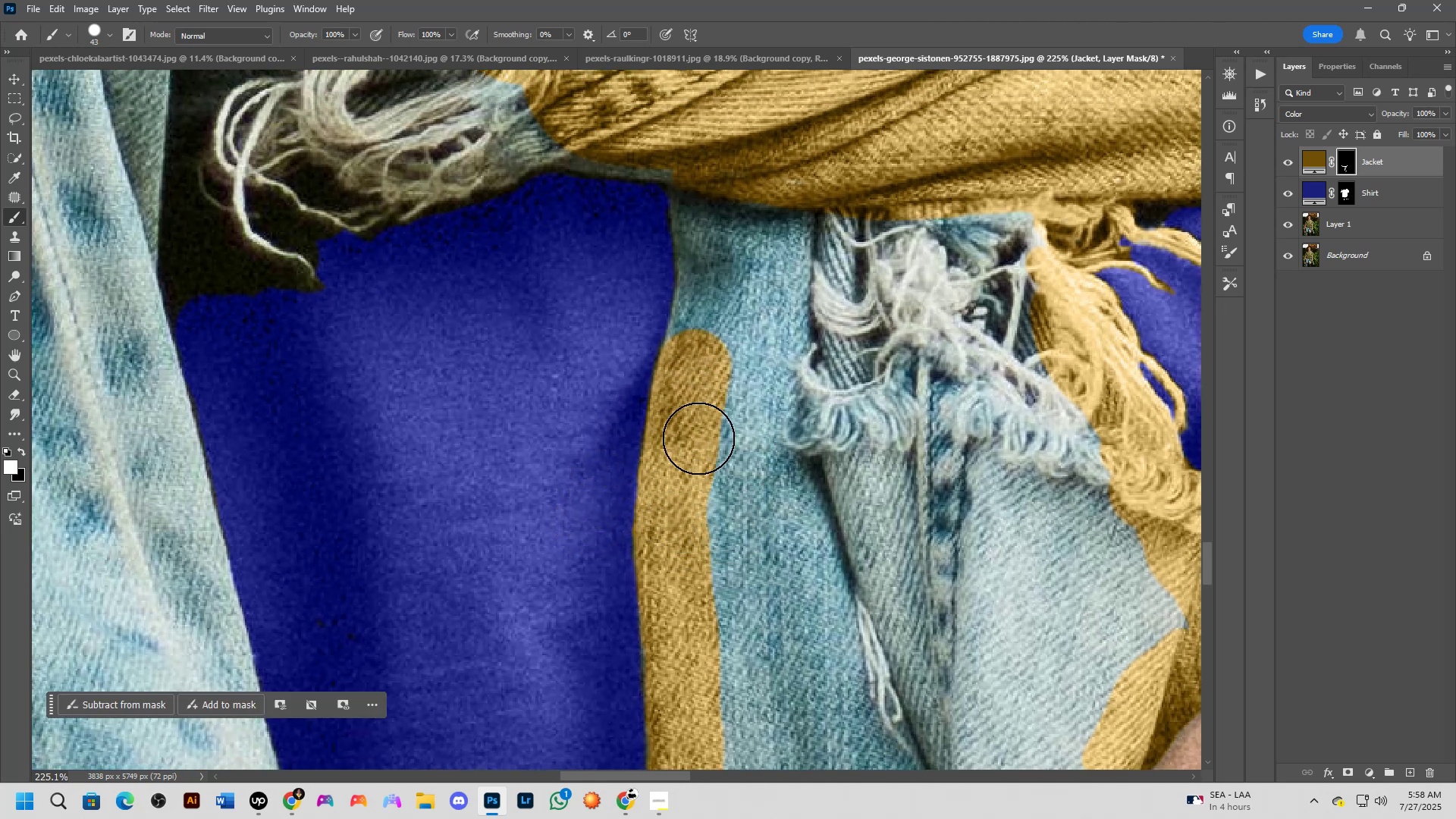 
left_click_drag(start_coordinate=[701, 384], to_coordinate=[704, 331])
 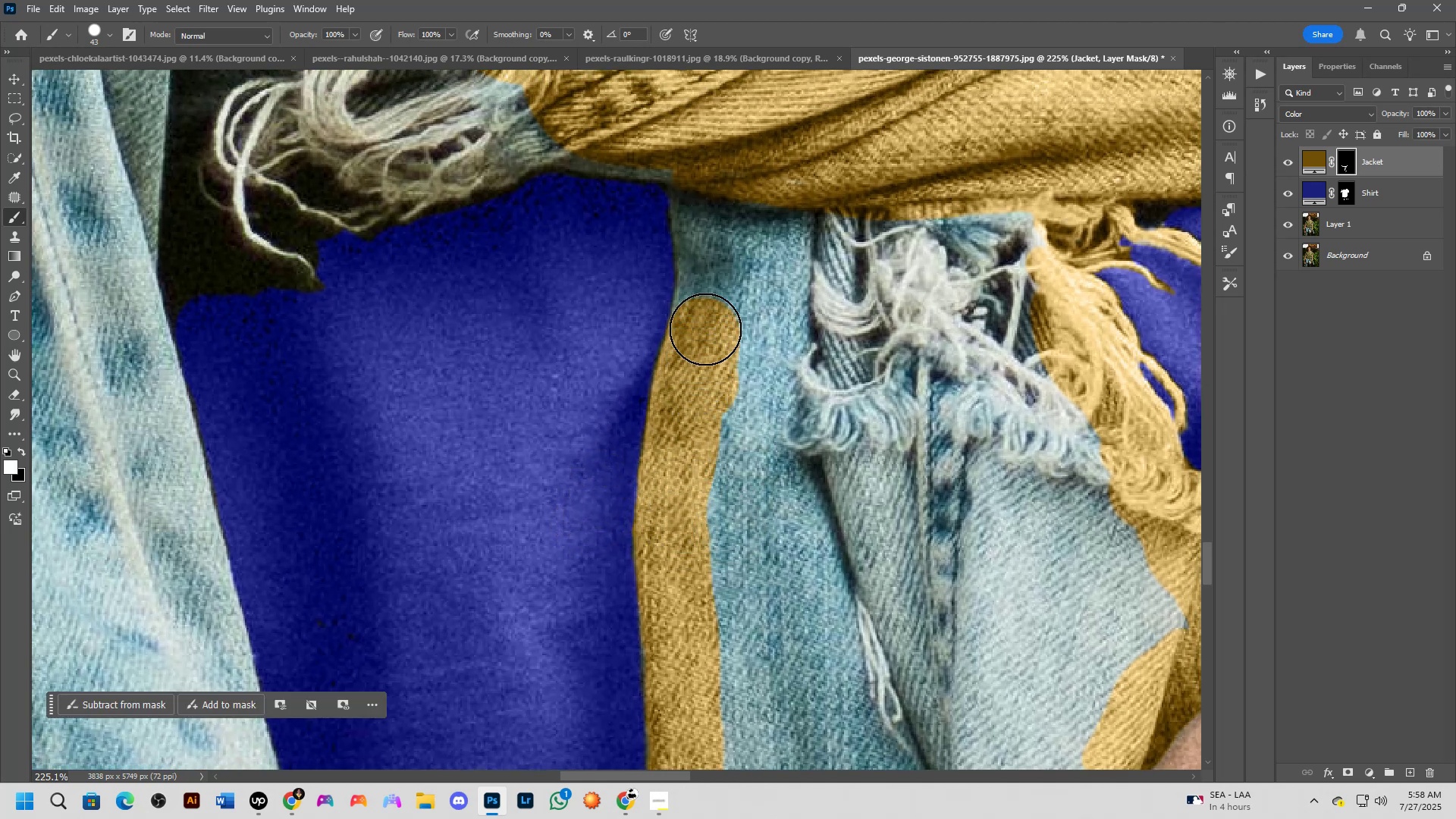 
hold_key(key=Space, duration=0.72)
 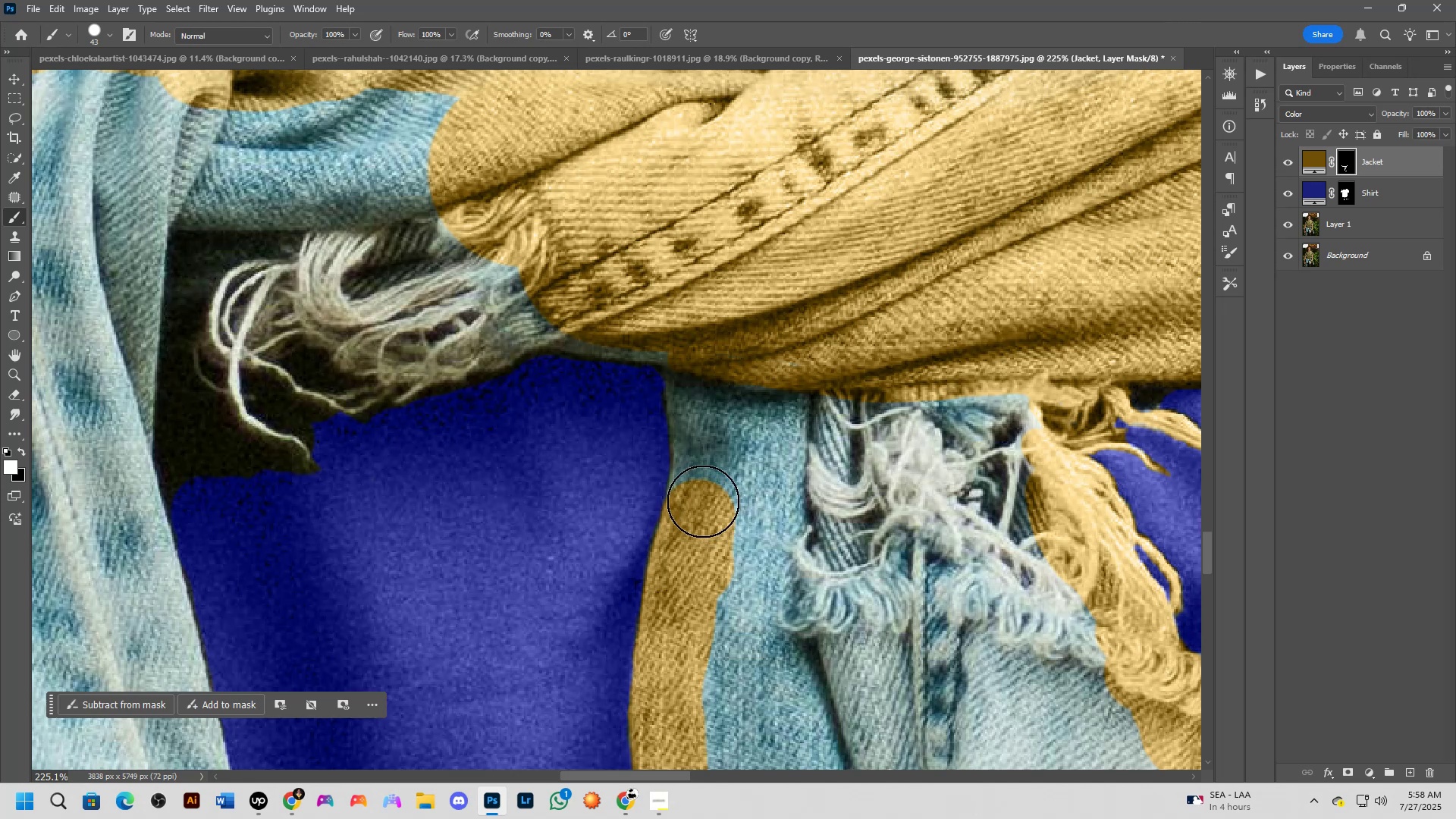 
left_click_drag(start_coordinate=[723, 310], to_coordinate=[719, 492])
 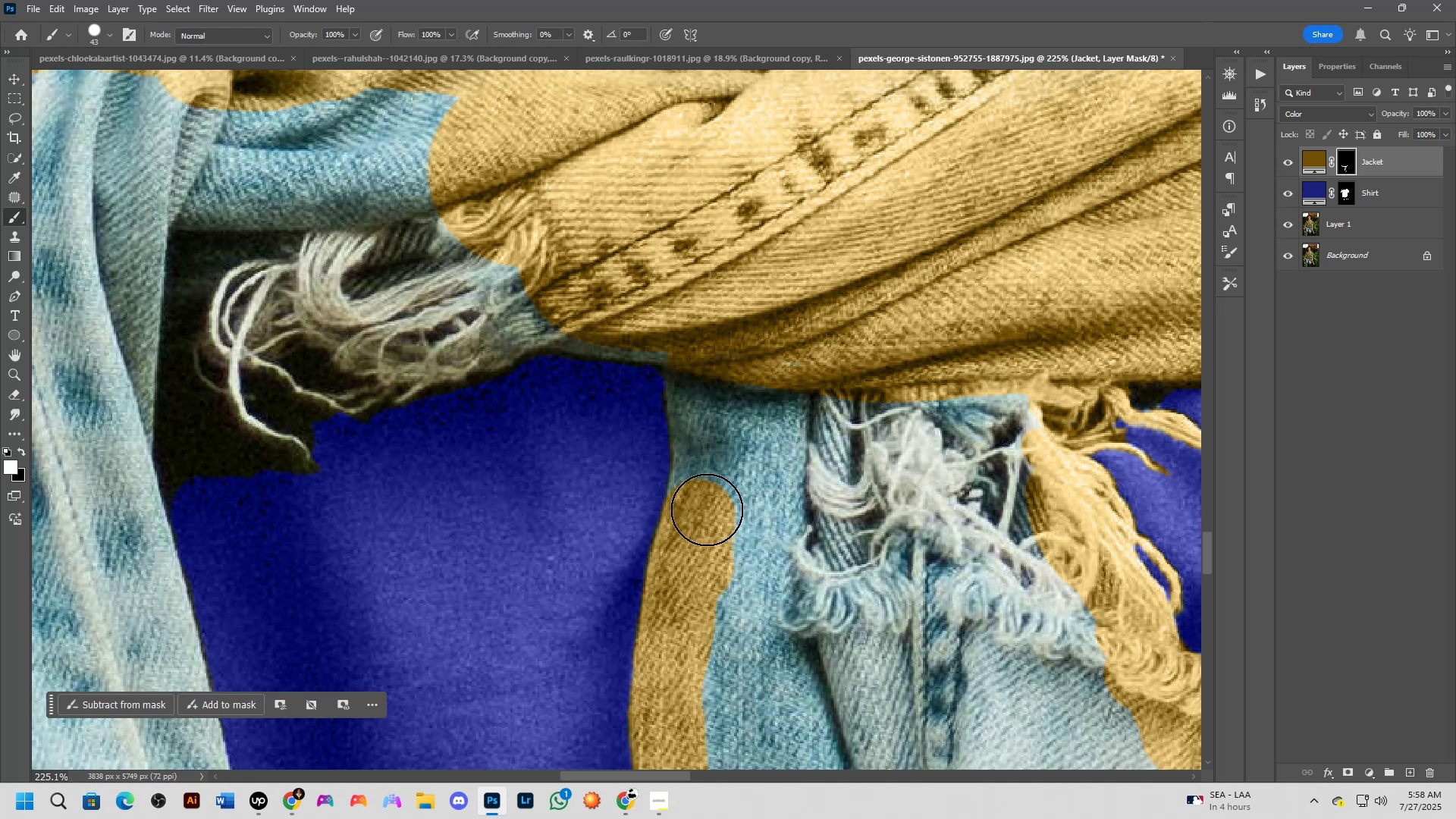 
left_click_drag(start_coordinate=[703, 501], to_coordinate=[699, 362])
 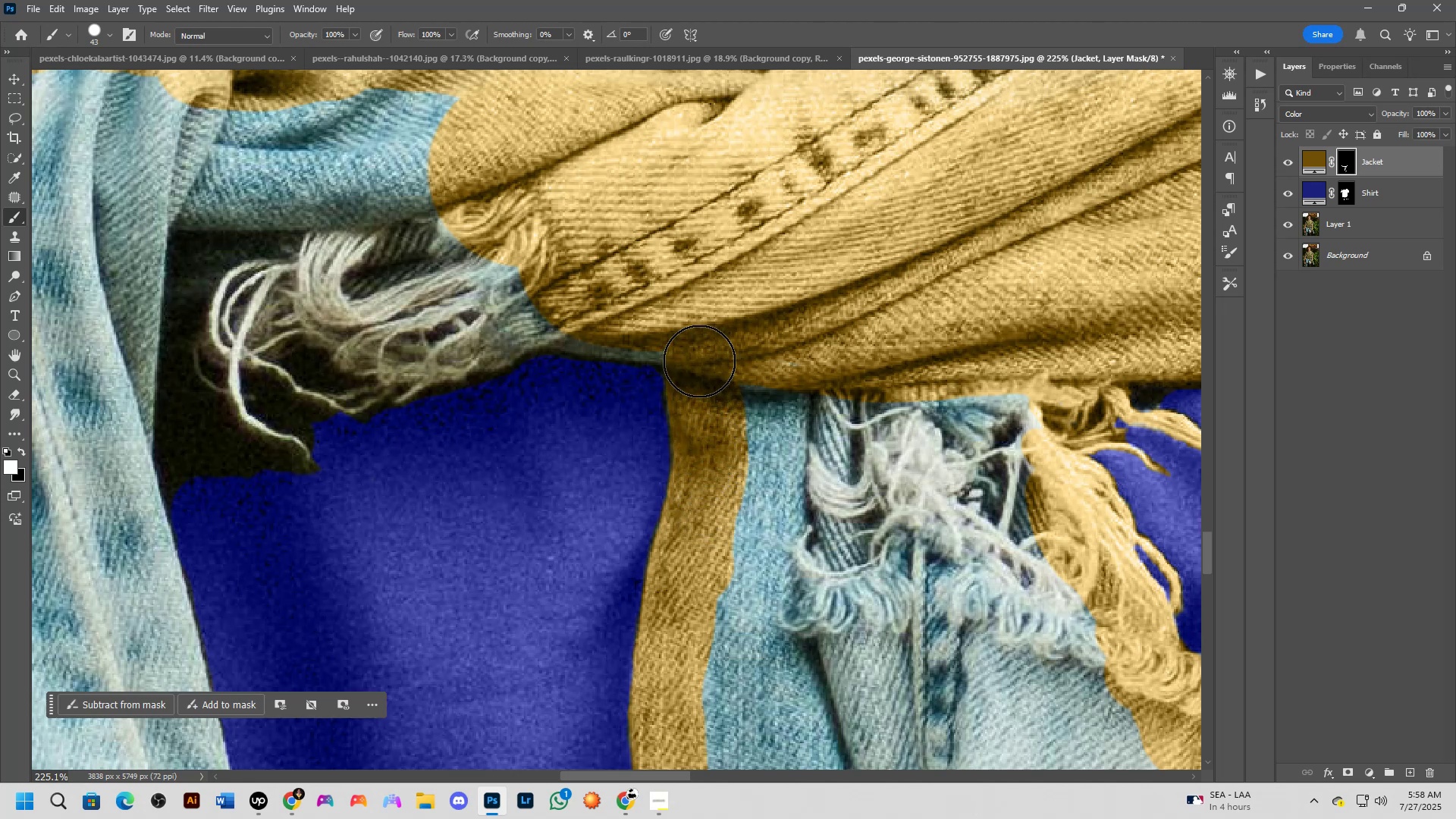 
hold_key(key=Space, duration=1.51)
 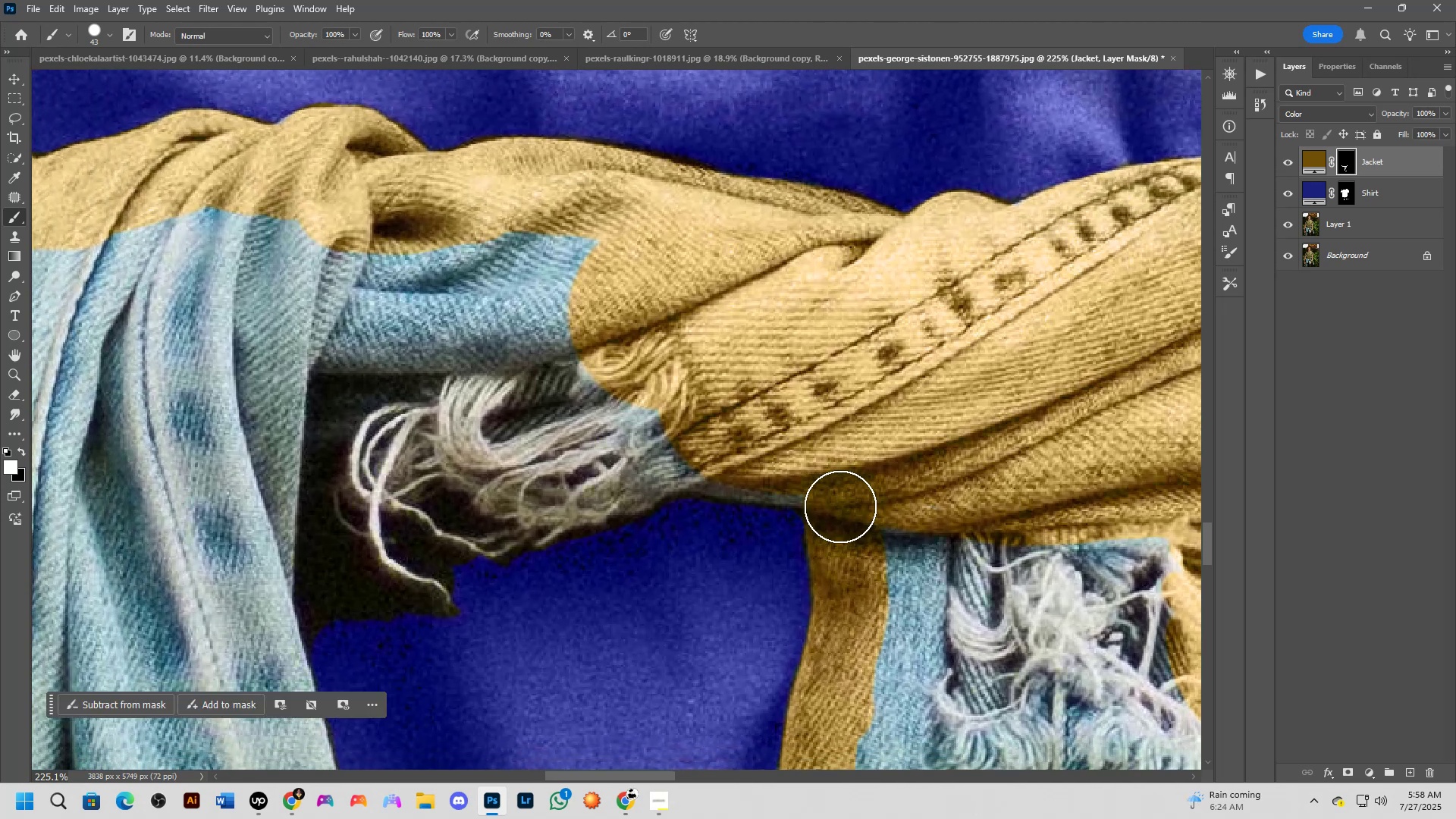 
left_click_drag(start_coordinate=[701, 362], to_coordinate=[841, 506])
 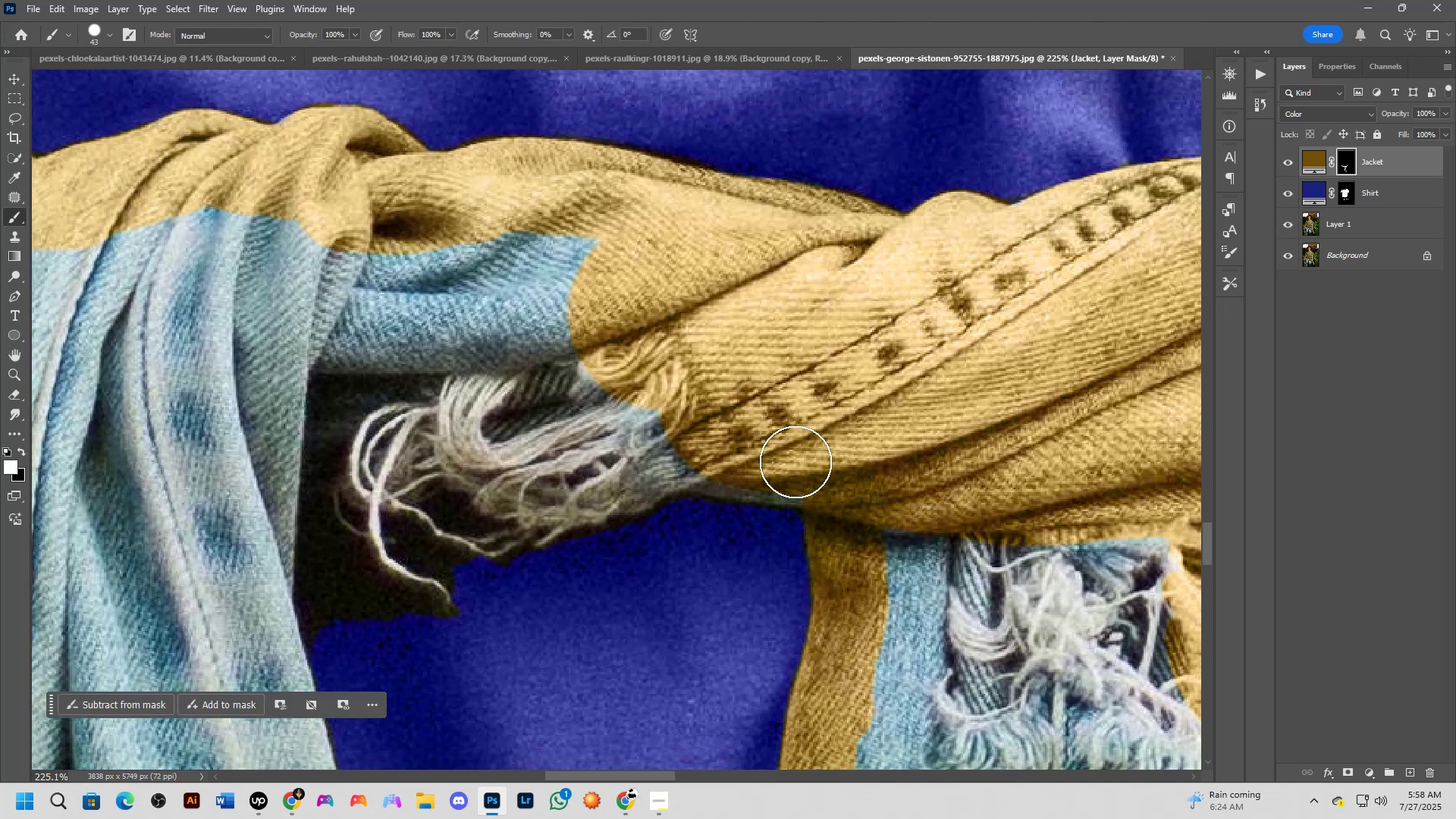 
scroll: coordinate [1008, 567], scroll_direction: down, amount: 9.0
 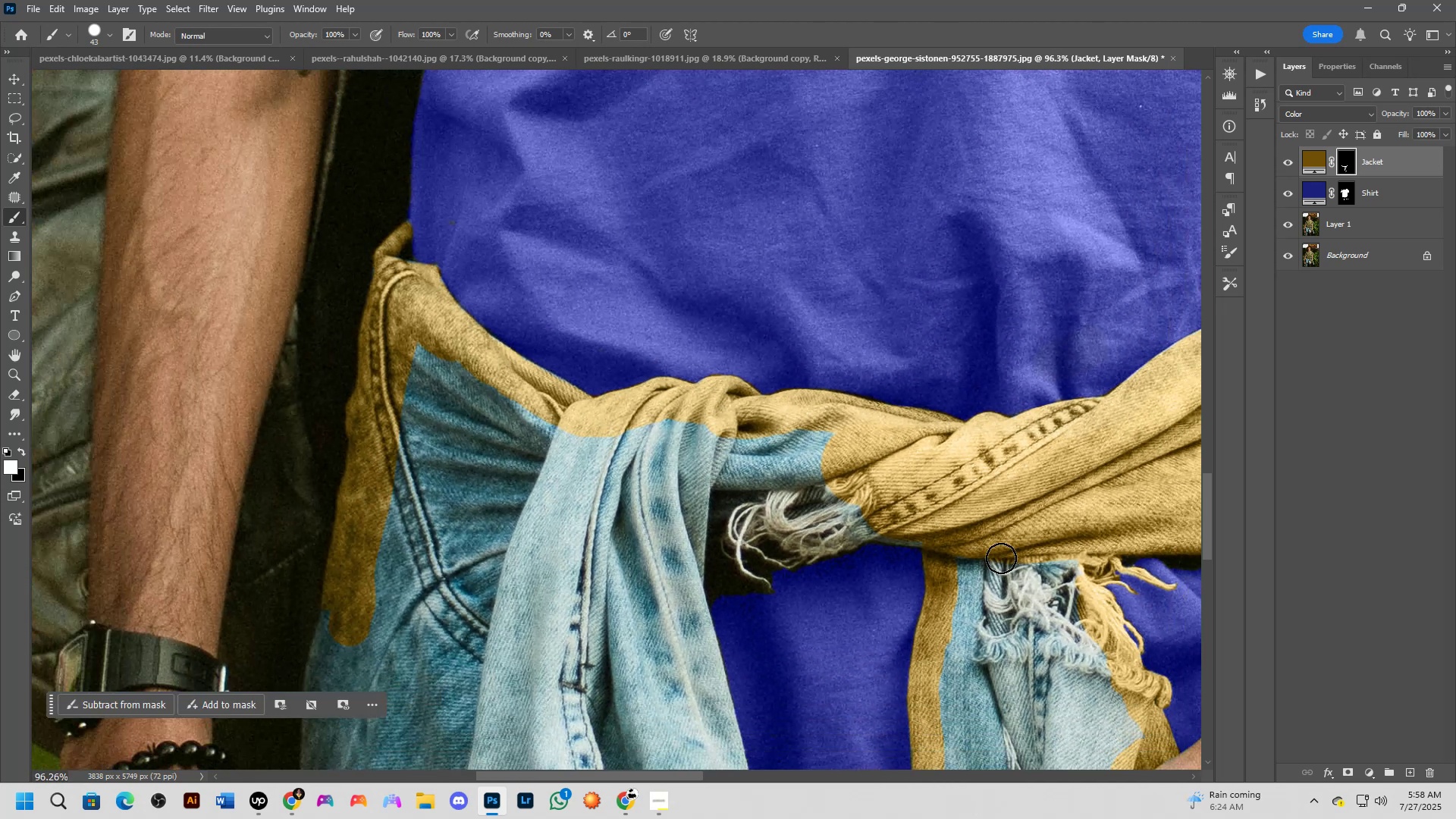 
hold_key(key=Space, duration=0.71)
 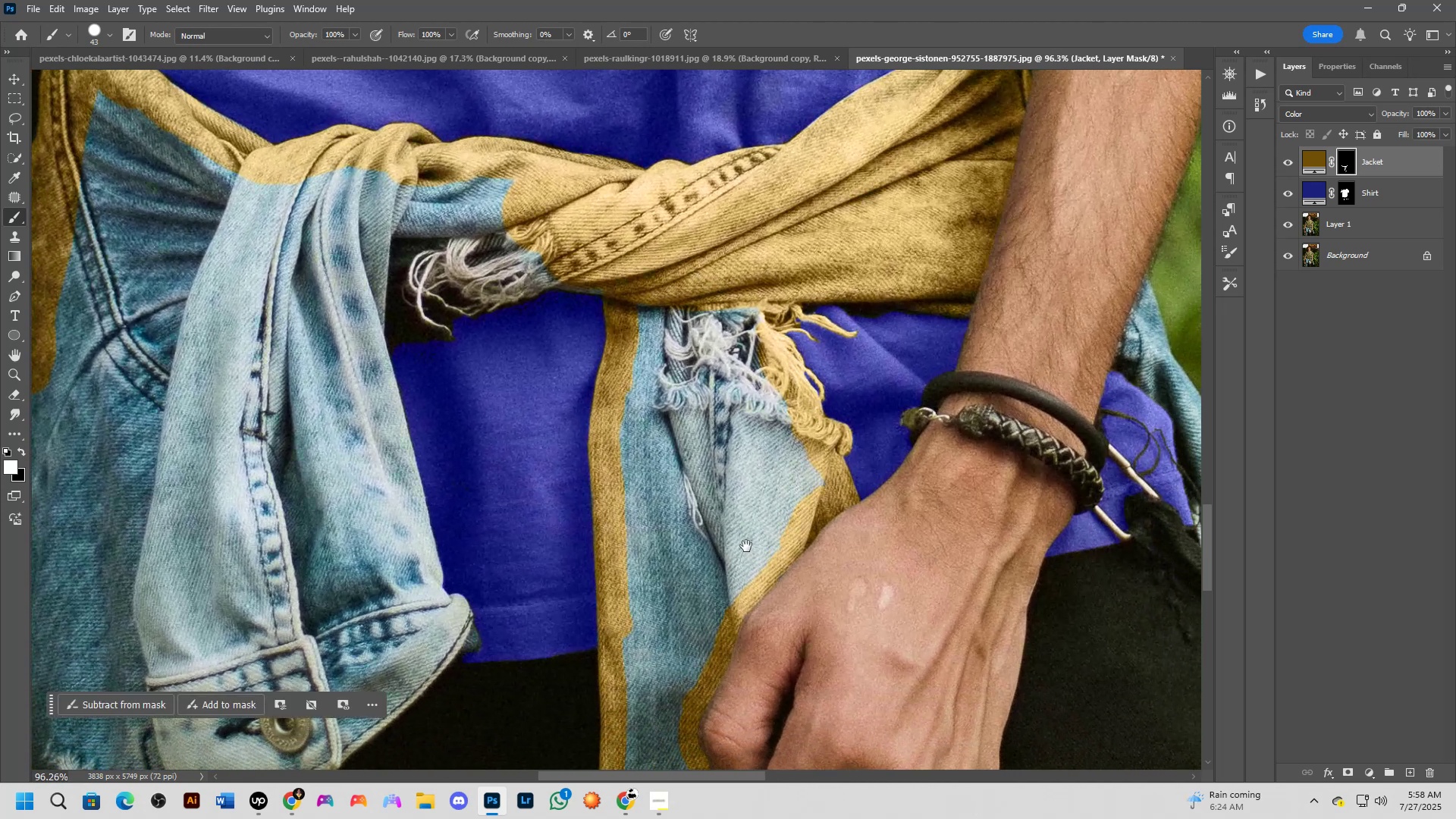 
left_click_drag(start_coordinate=[1030, 542], to_coordinate=[725, 307])
 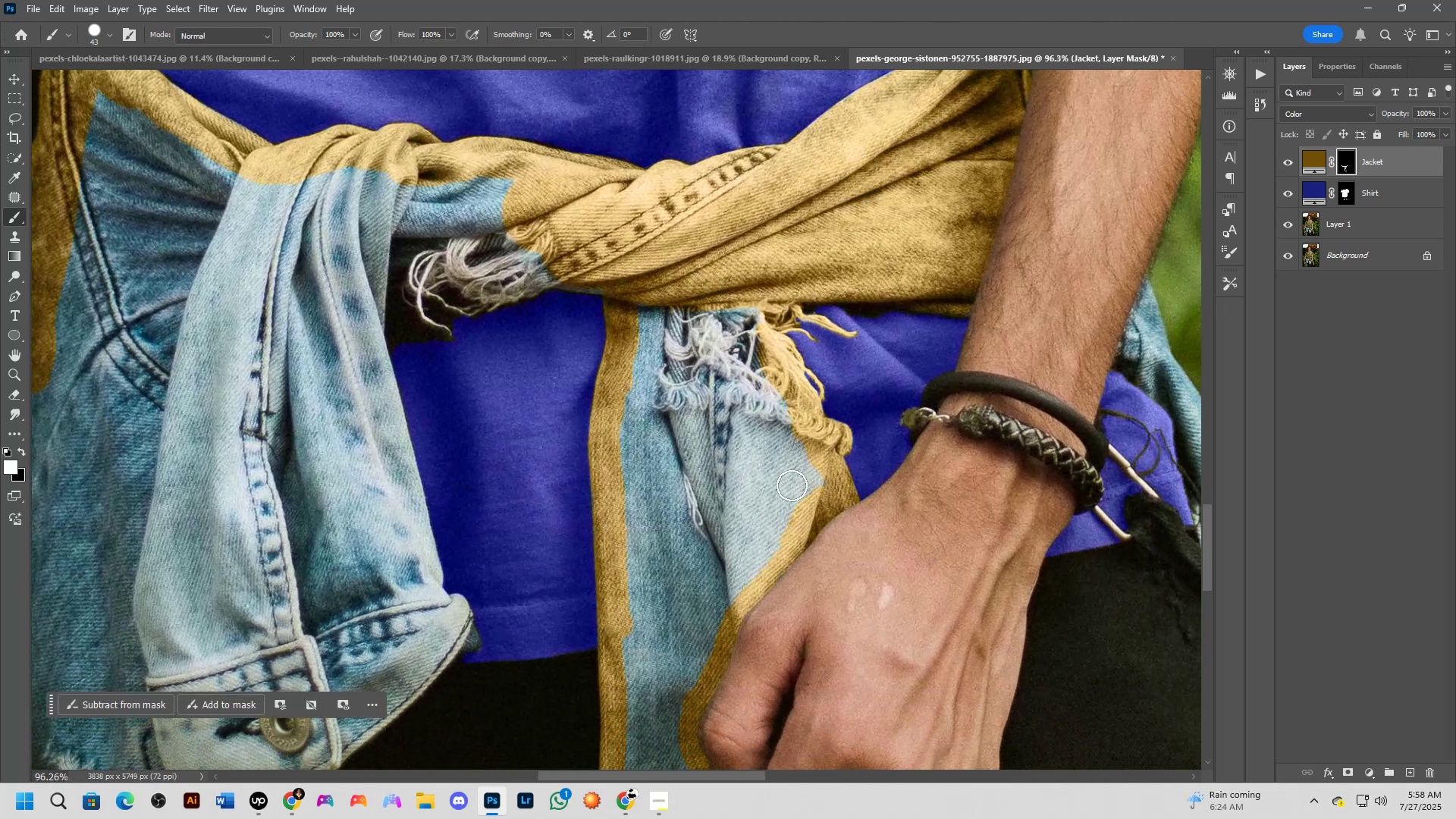 
hold_key(key=Space, duration=0.8)
 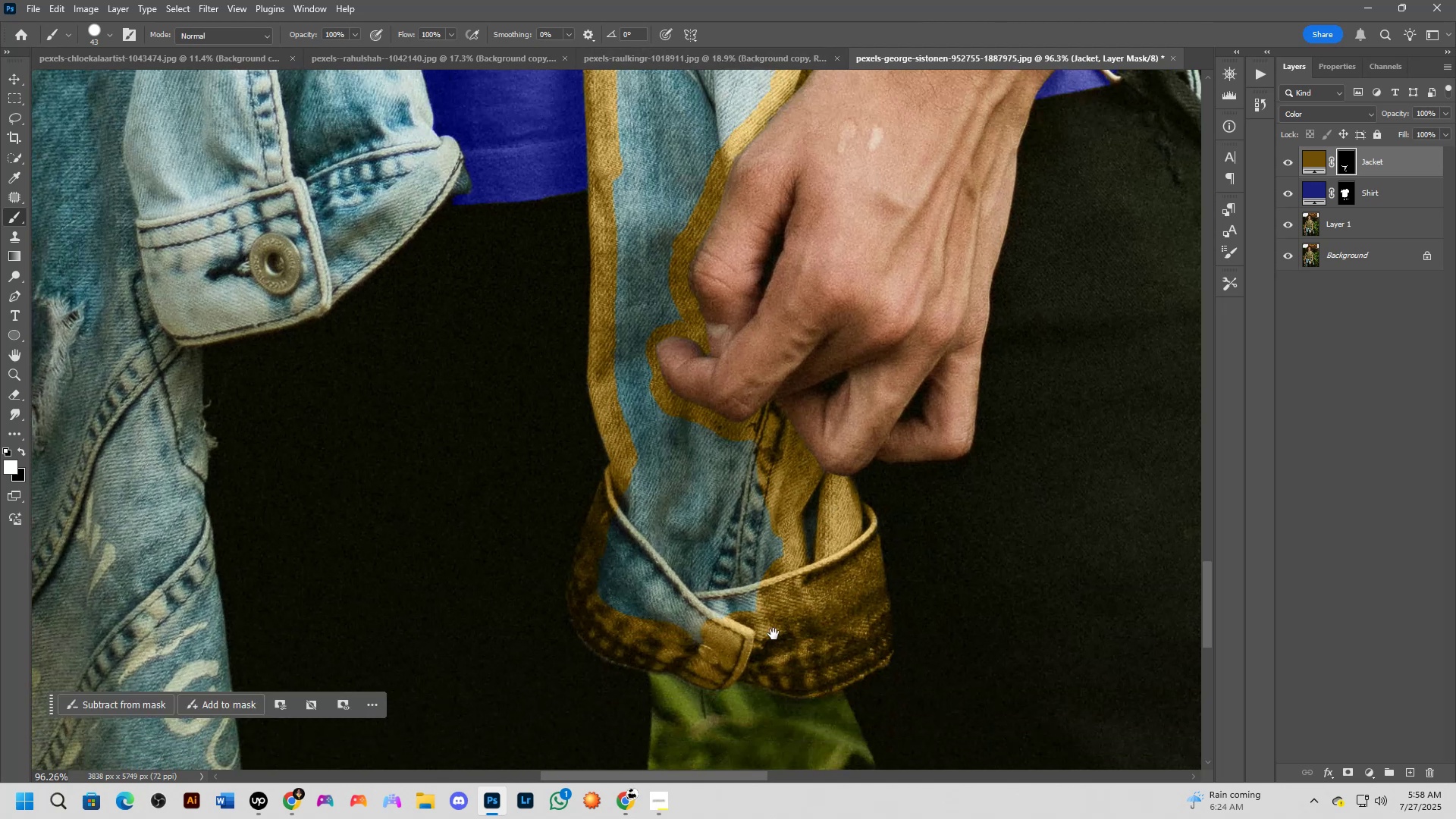 
left_click_drag(start_coordinate=[735, 525], to_coordinate=[725, 67])
 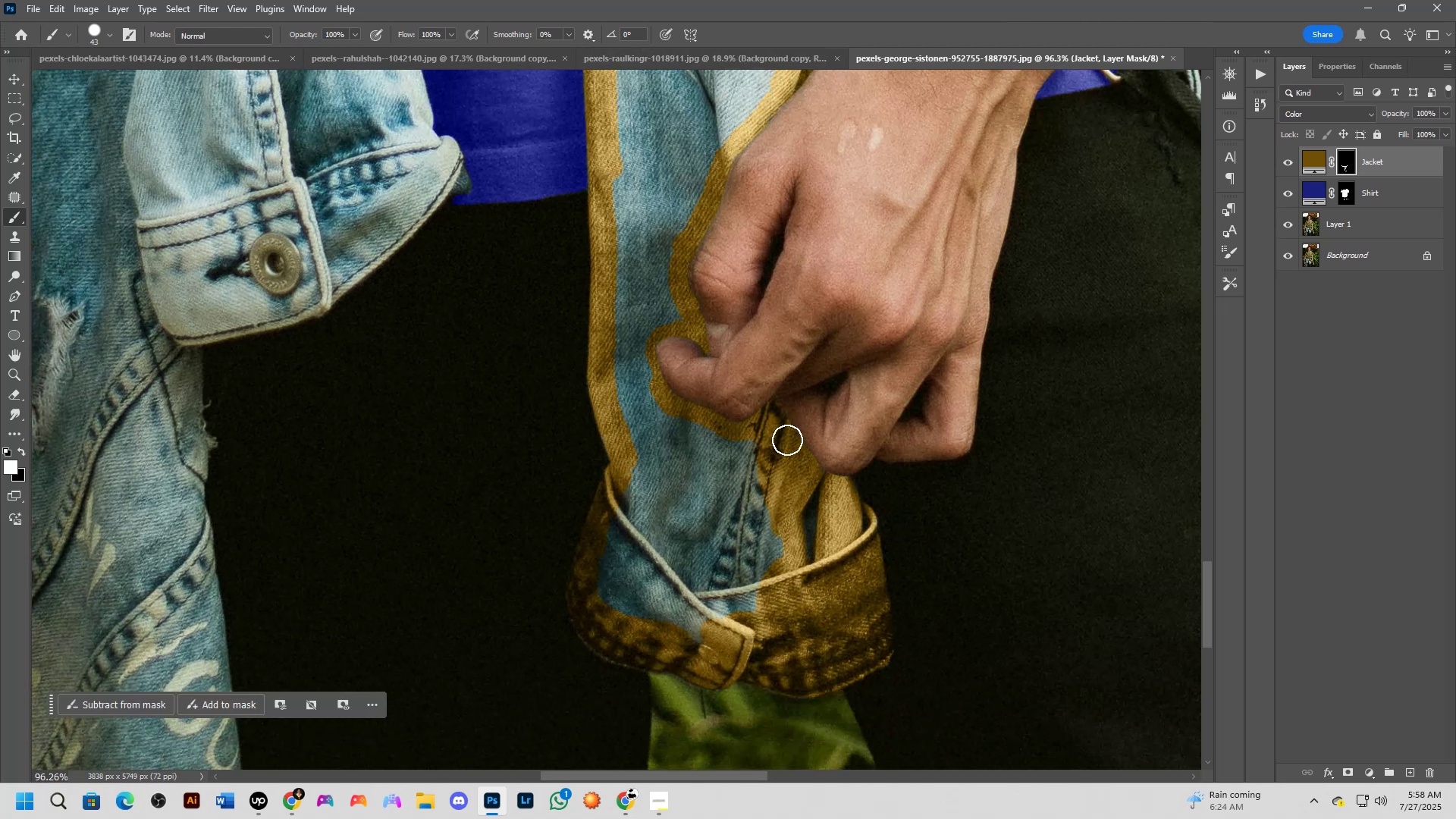 
hold_key(key=Space, duration=0.46)
 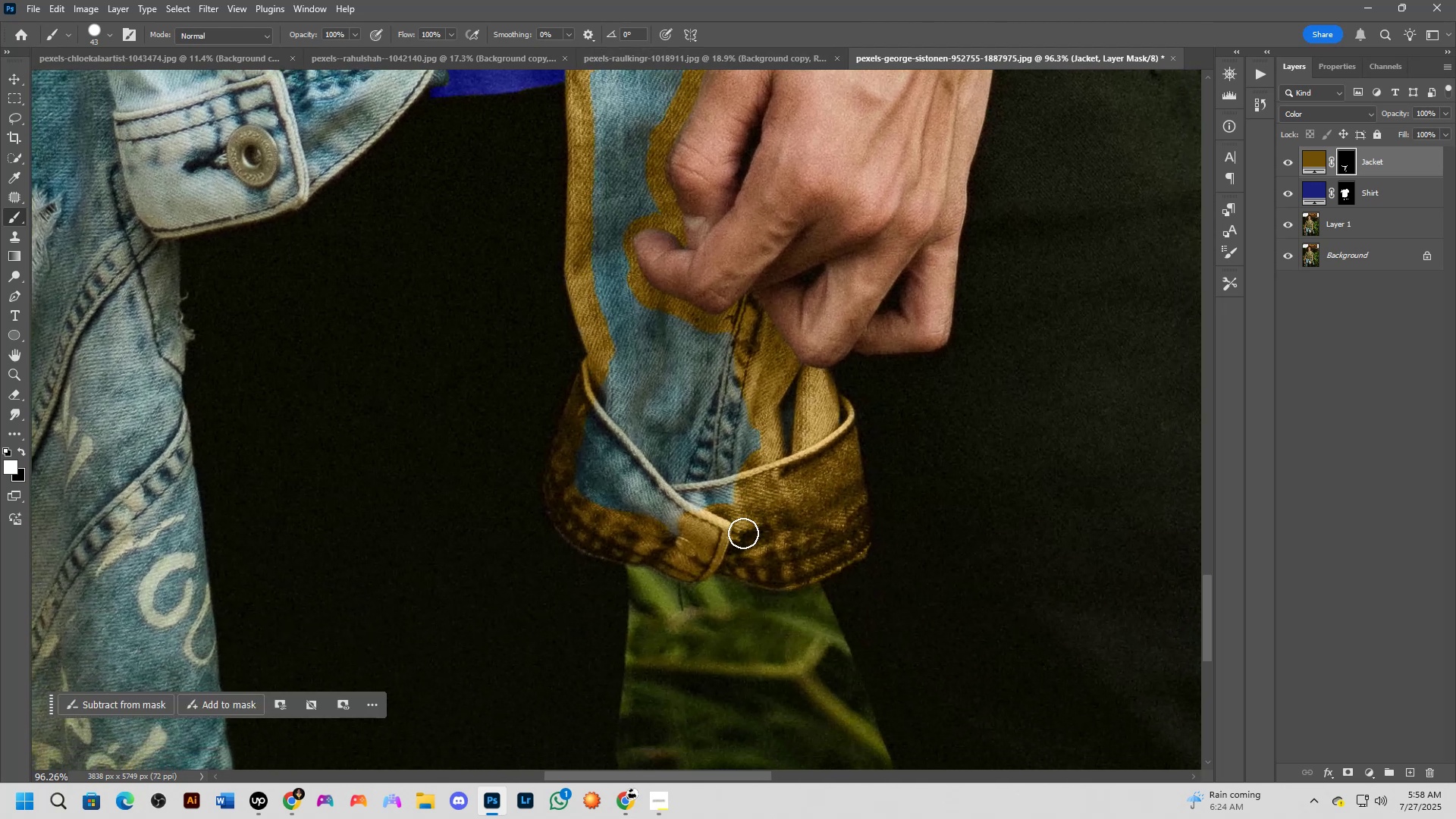 
left_click_drag(start_coordinate=[764, 620], to_coordinate=[743, 533])
 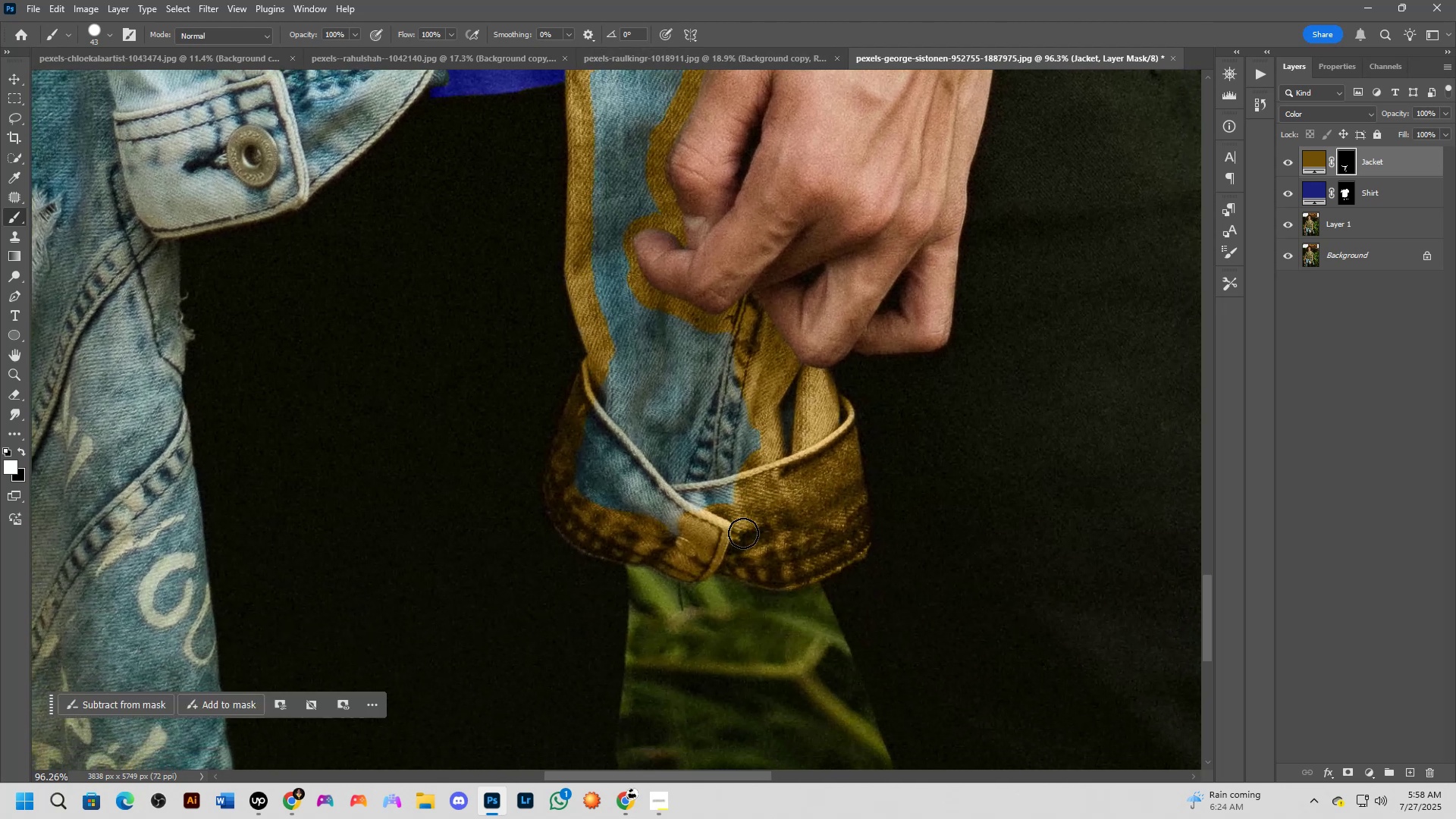 
scroll: coordinate [744, 533], scroll_direction: up, amount: 7.0
 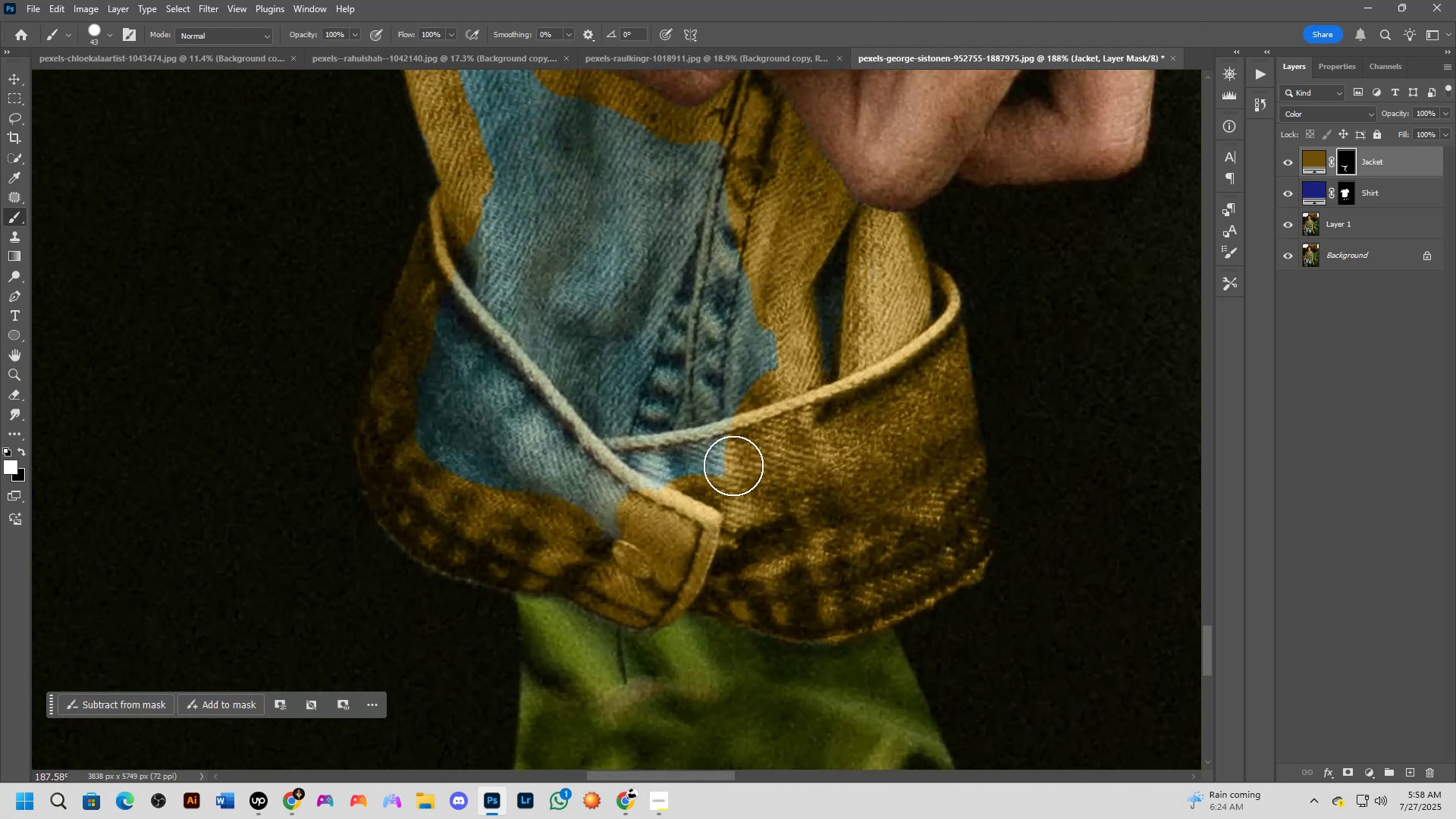 
hold_key(key=Space, duration=0.67)
 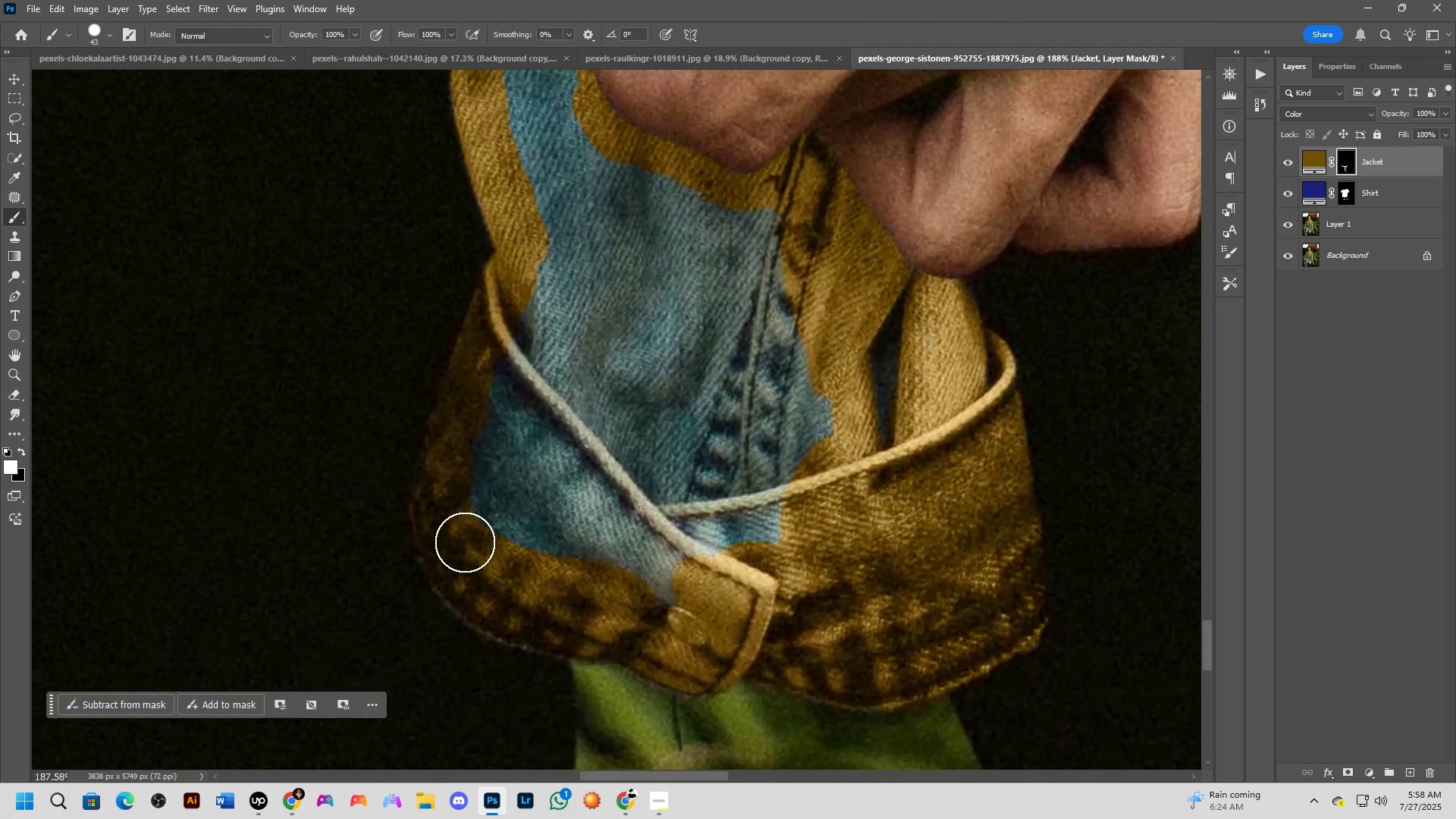 
left_click_drag(start_coordinate=[712, 439], to_coordinate=[767, 506])
 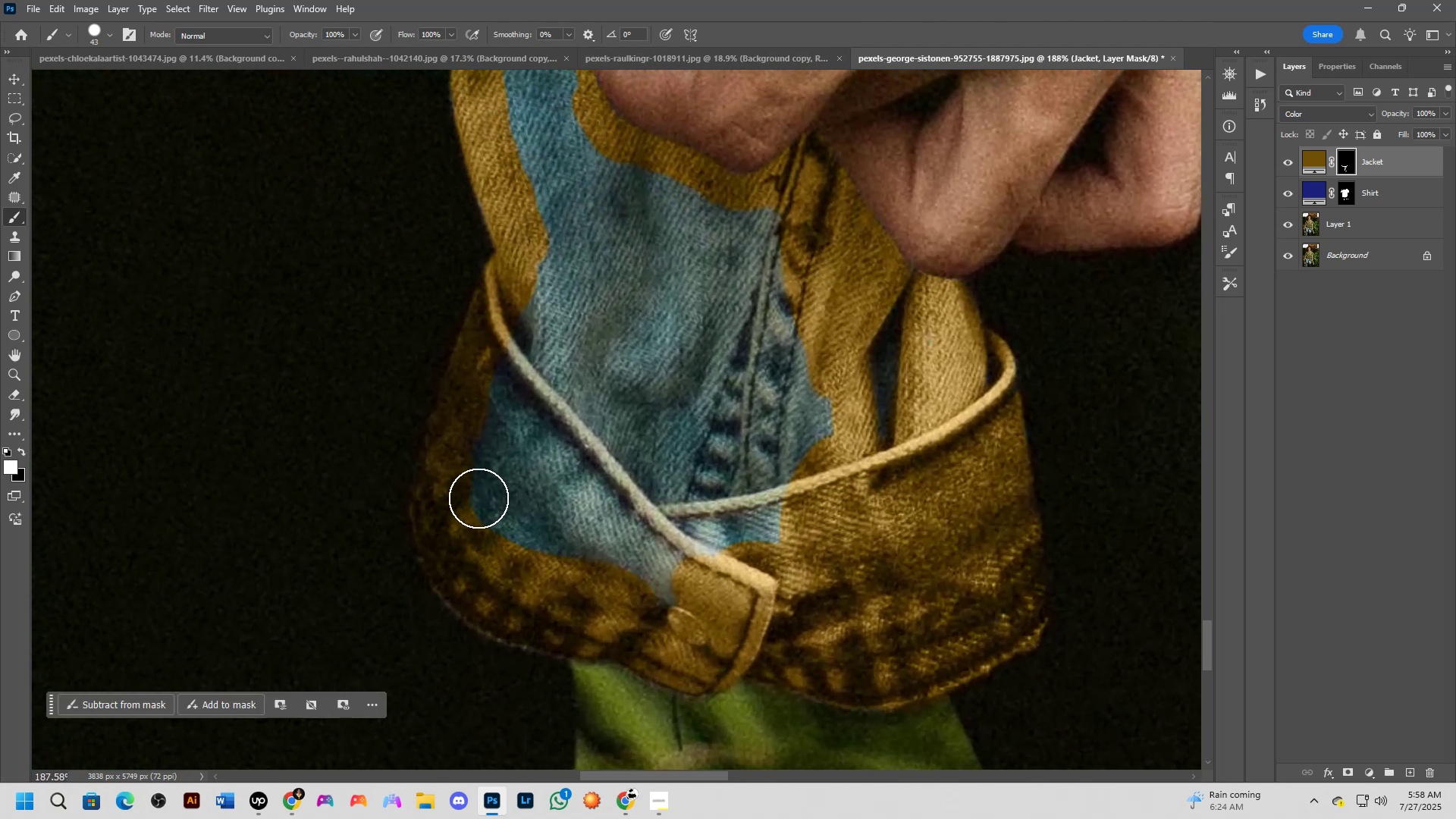 
left_click_drag(start_coordinate=[479, 499], to_coordinate=[500, 512])
 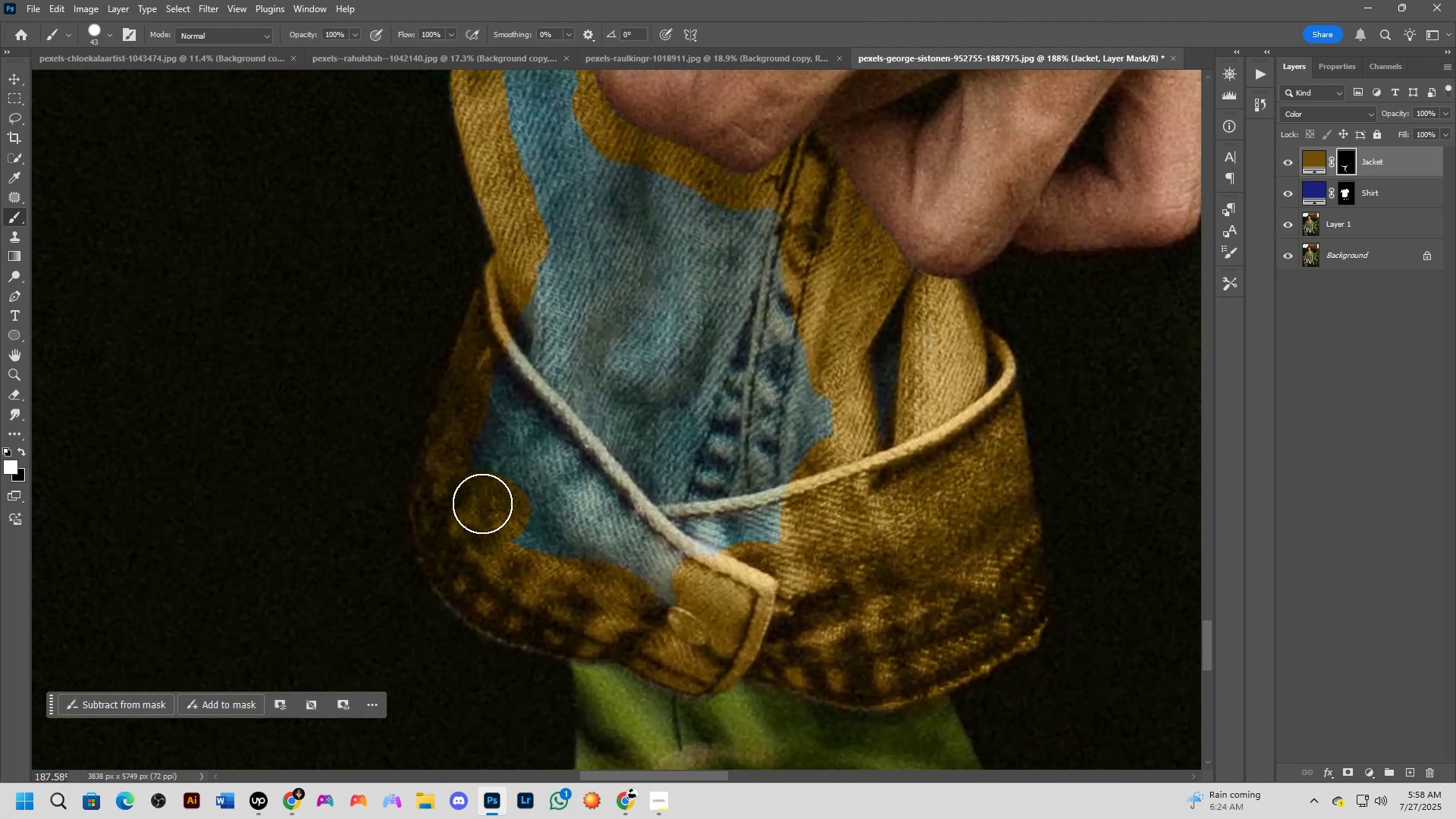 
hold_key(key=AltLeft, duration=0.74)
 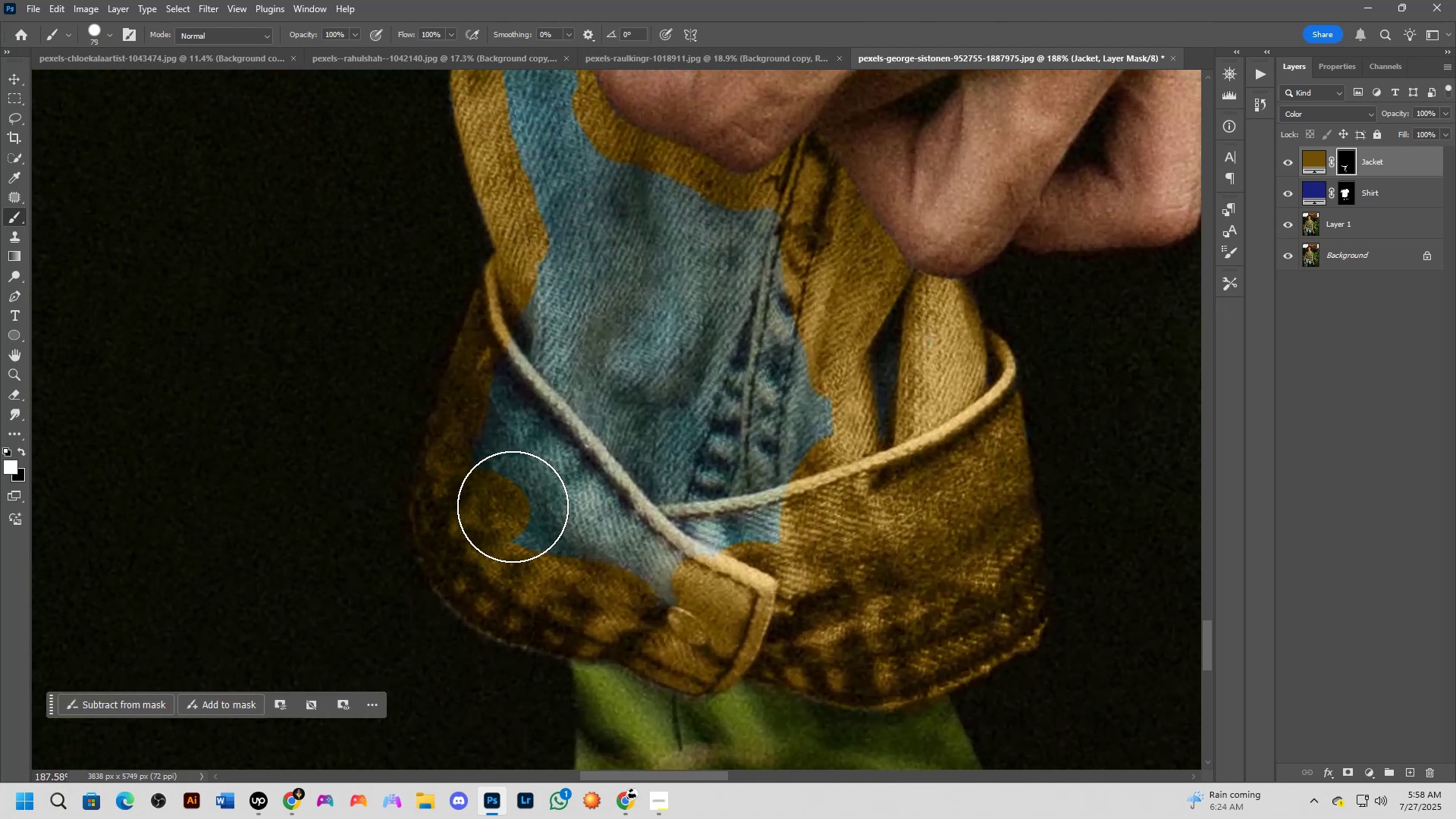 
left_click_drag(start_coordinate=[509, 491], to_coordinate=[809, 370])
 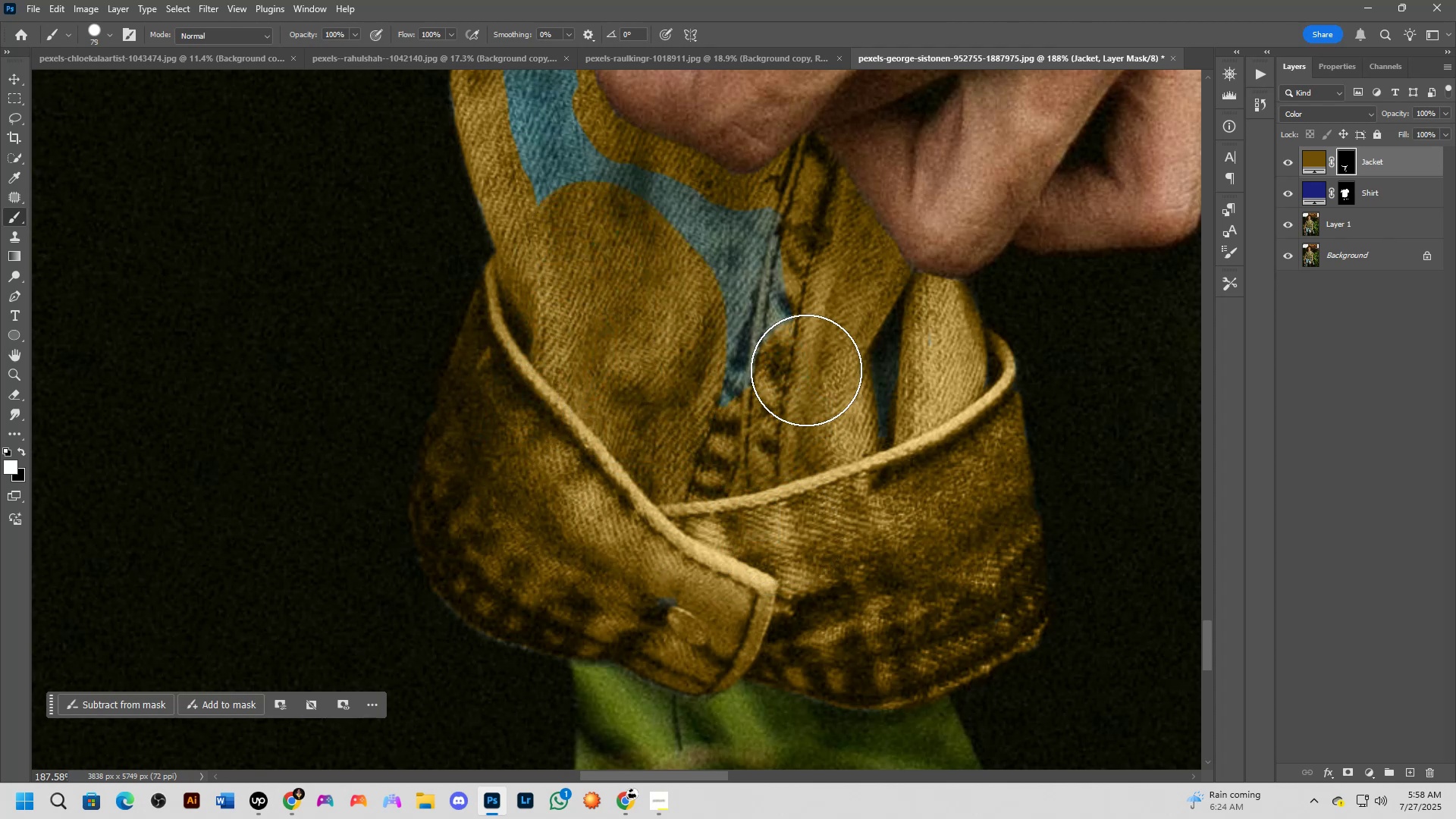 
hold_key(key=Space, duration=0.71)
 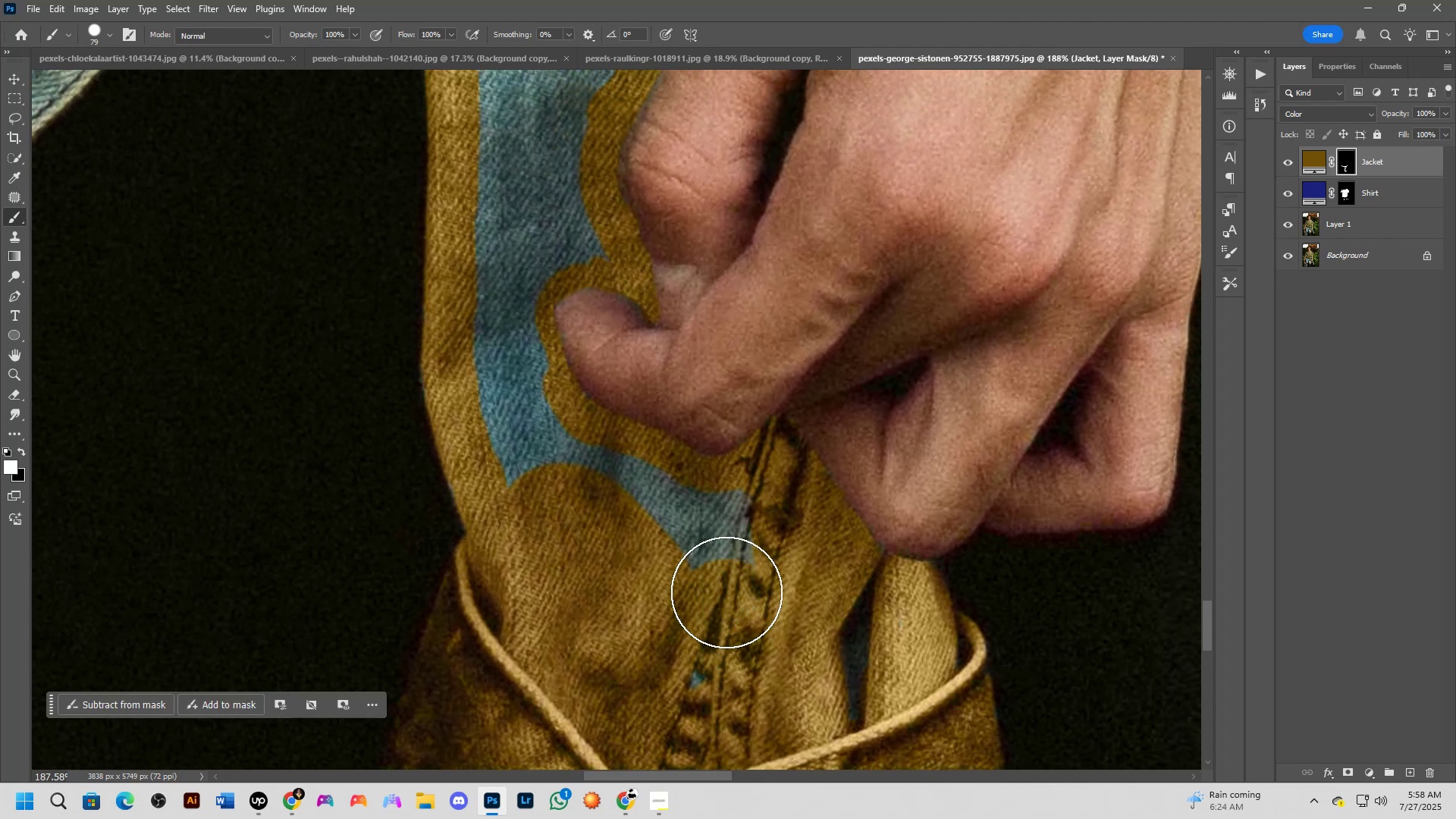 
left_click_drag(start_coordinate=[768, 362], to_coordinate=[747, 605])
 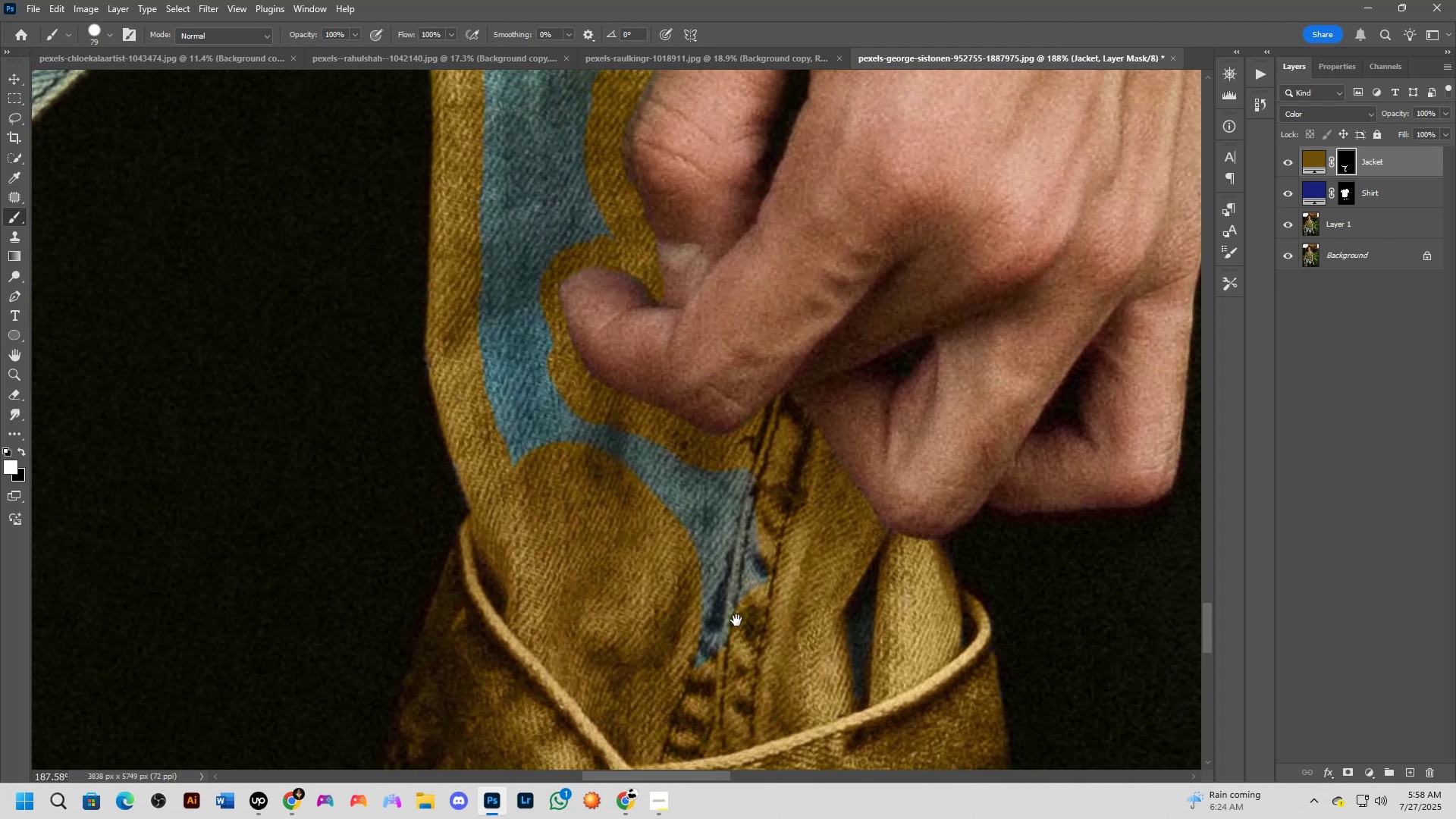 
left_click_drag(start_coordinate=[728, 626], to_coordinate=[494, 372])
 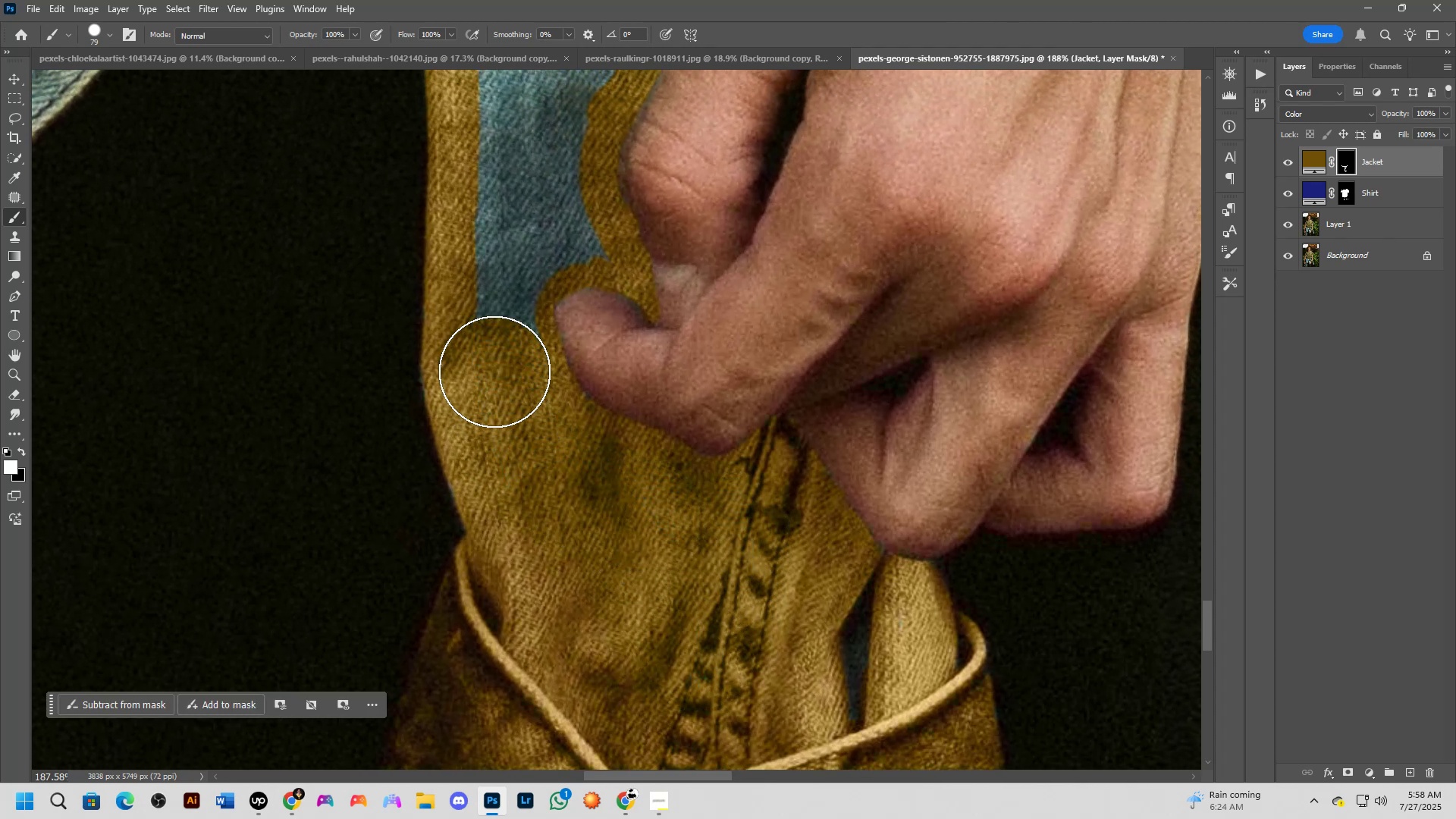 
hold_key(key=AltLeft, duration=0.45)
 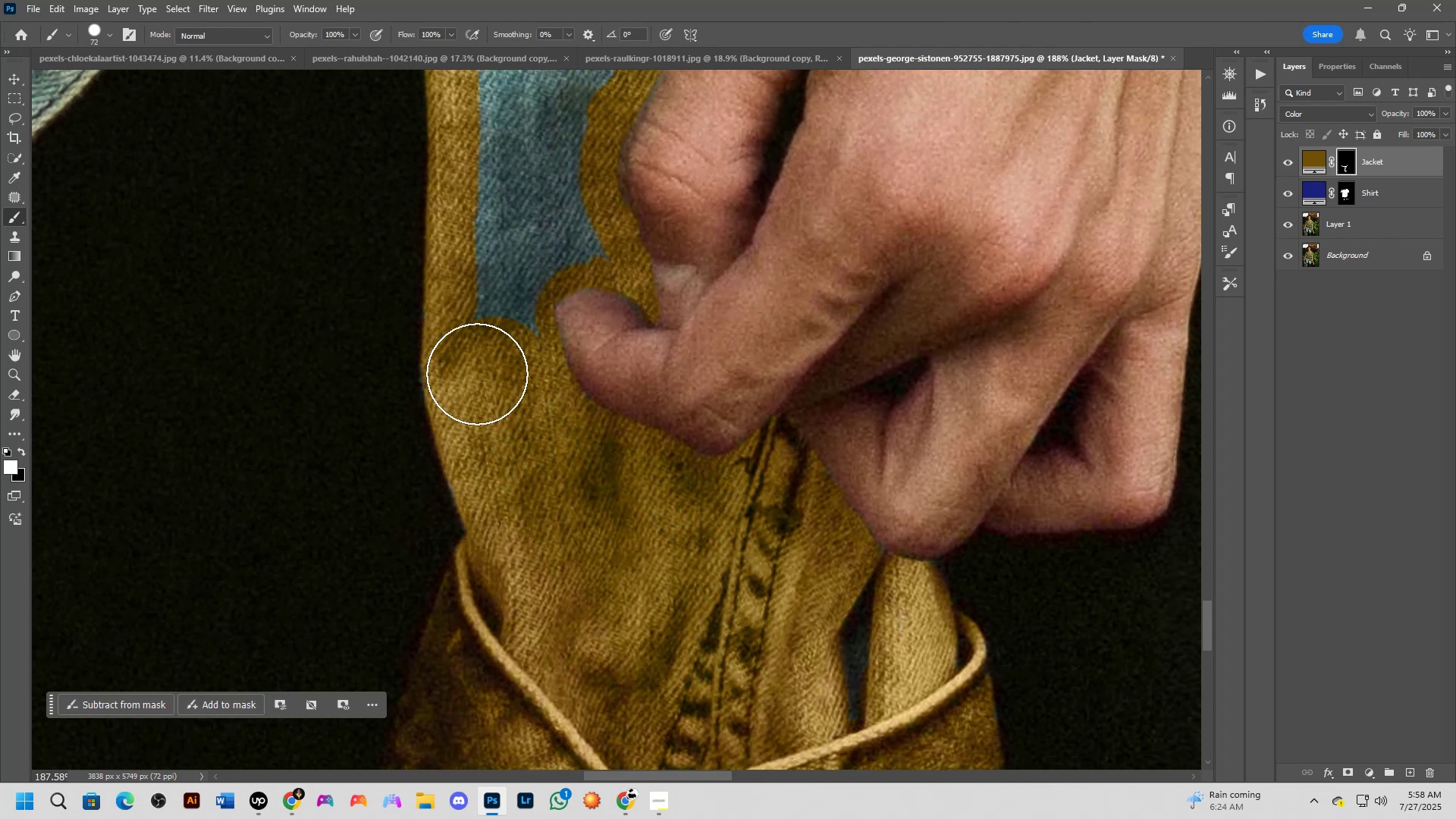 
hold_key(key=Space, duration=0.66)
 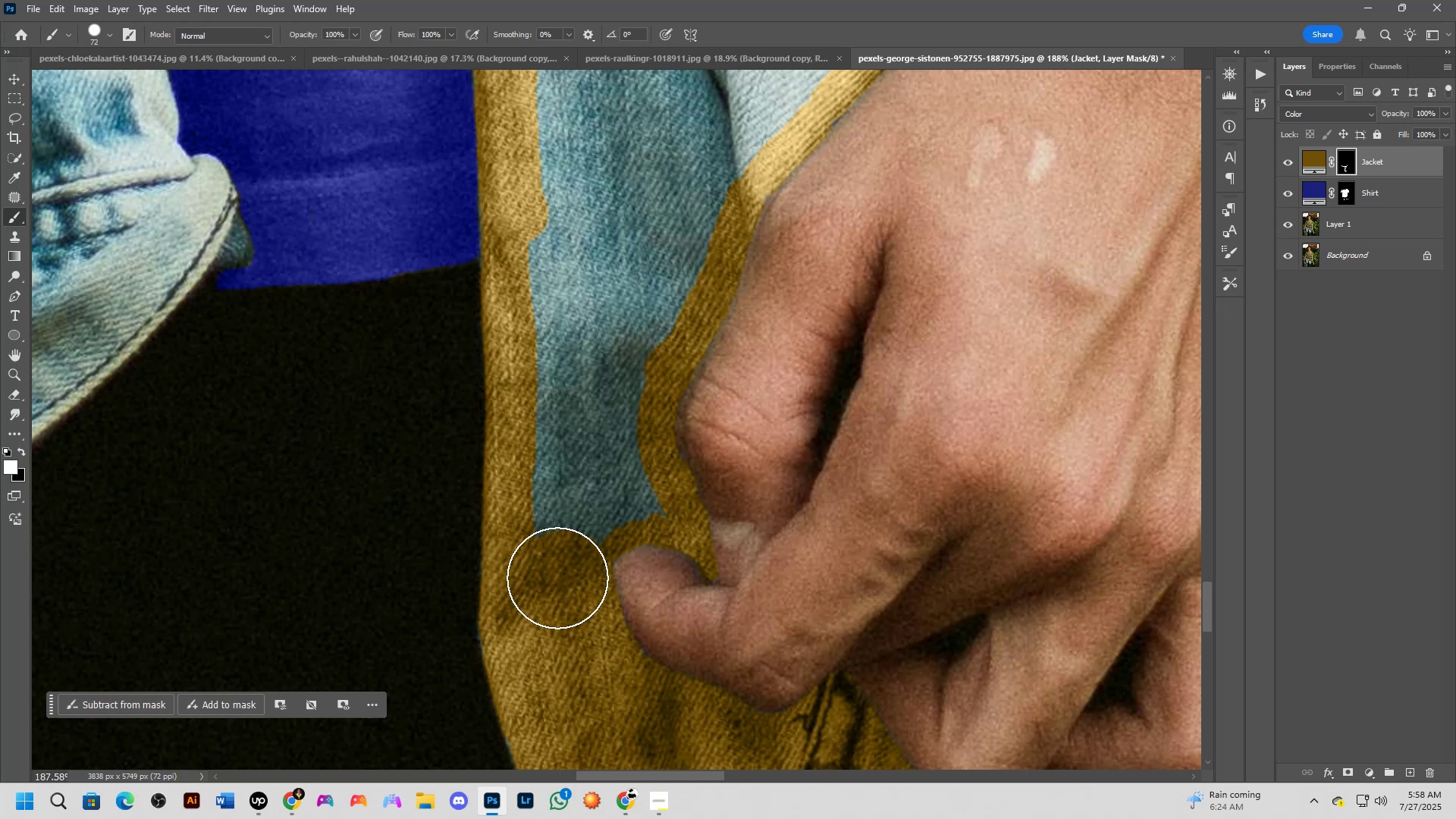 
left_click_drag(start_coordinate=[522, 273], to_coordinate=[579, 530])
 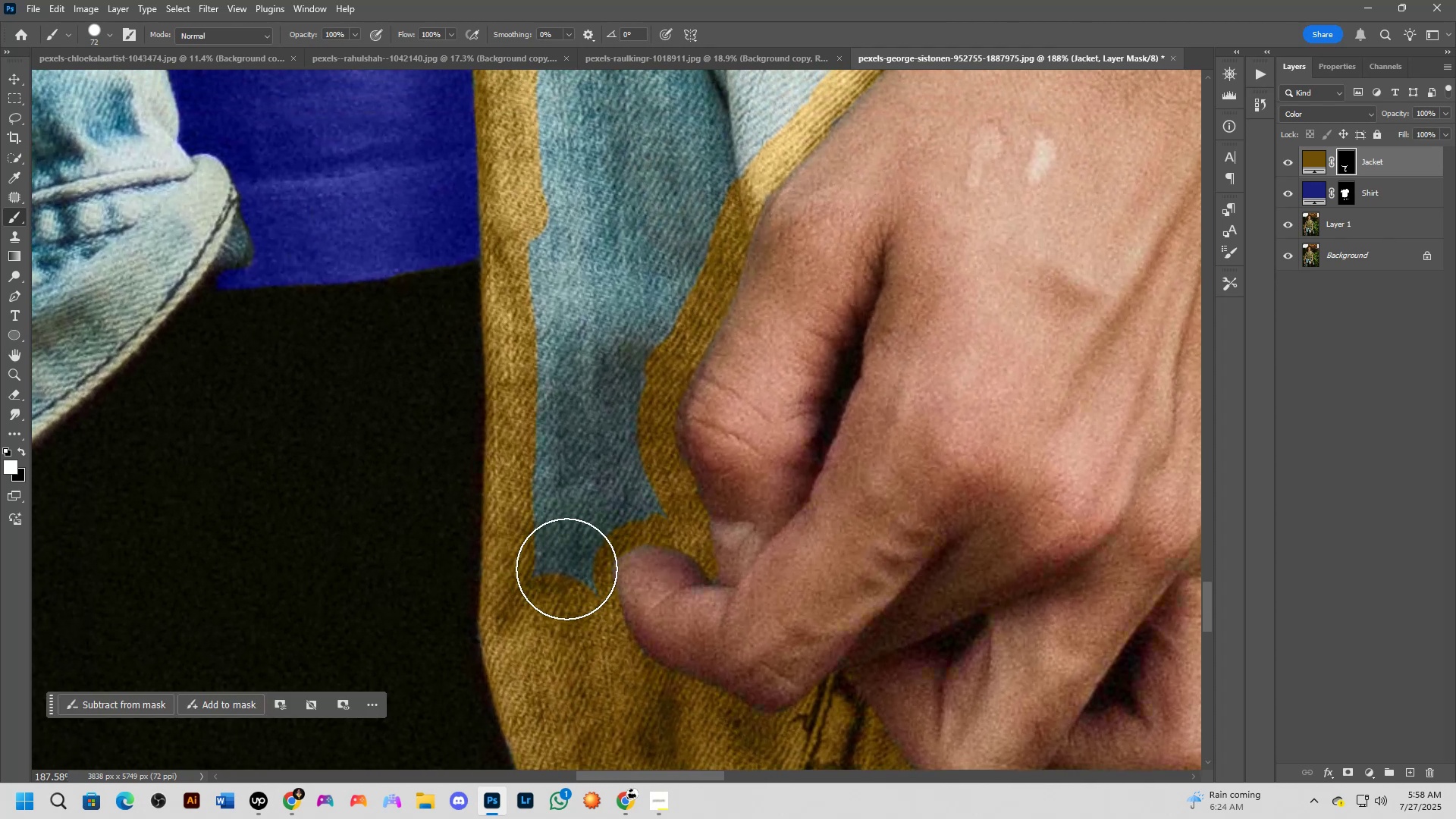 
left_click_drag(start_coordinate=[563, 581], to_coordinate=[624, 485])
 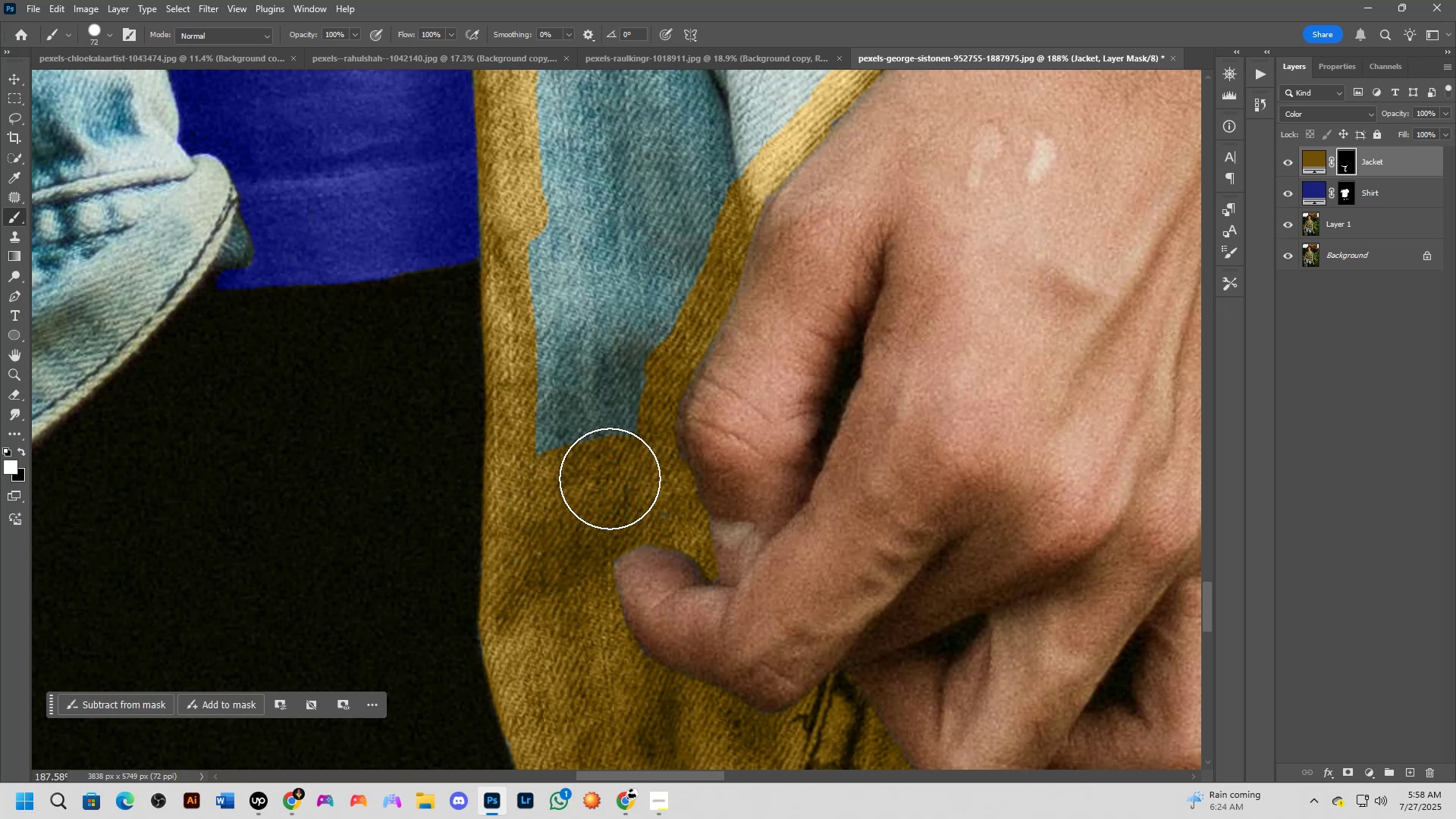 
left_click_drag(start_coordinate=[596, 468], to_coordinate=[582, 146])
 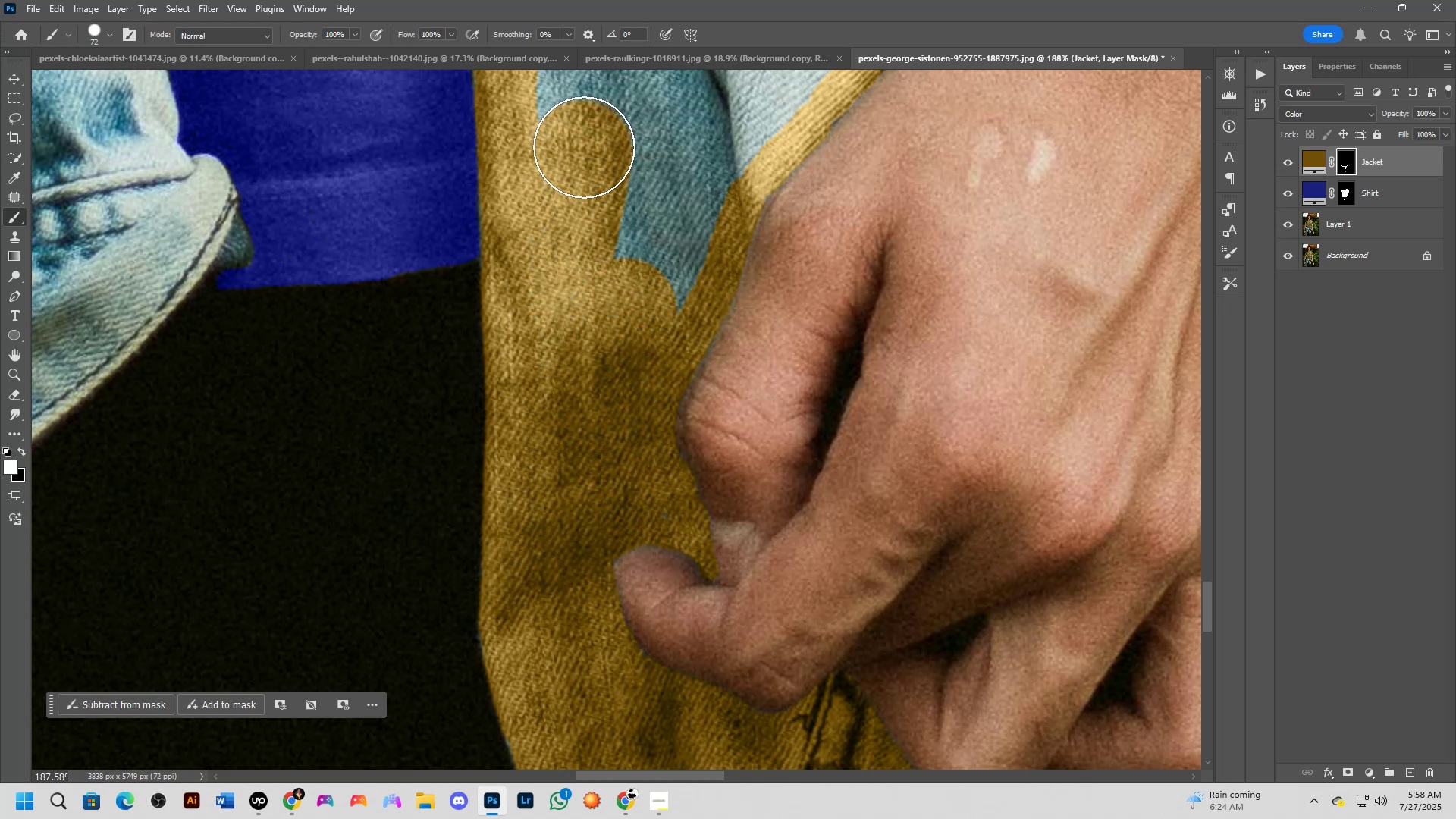 
hold_key(key=Space, duration=0.64)
 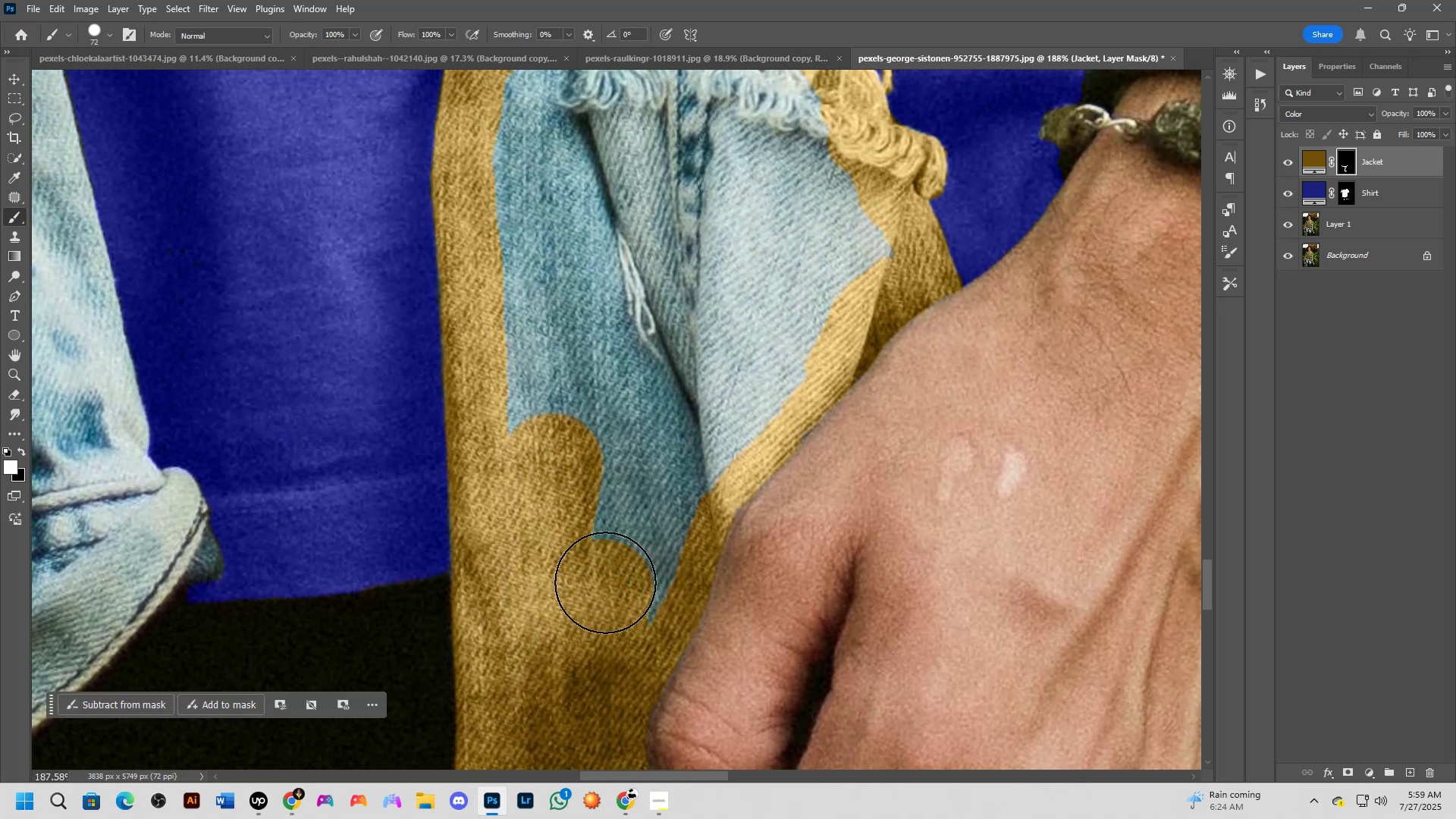 
left_click_drag(start_coordinate=[605, 174], to_coordinate=[576, 488])
 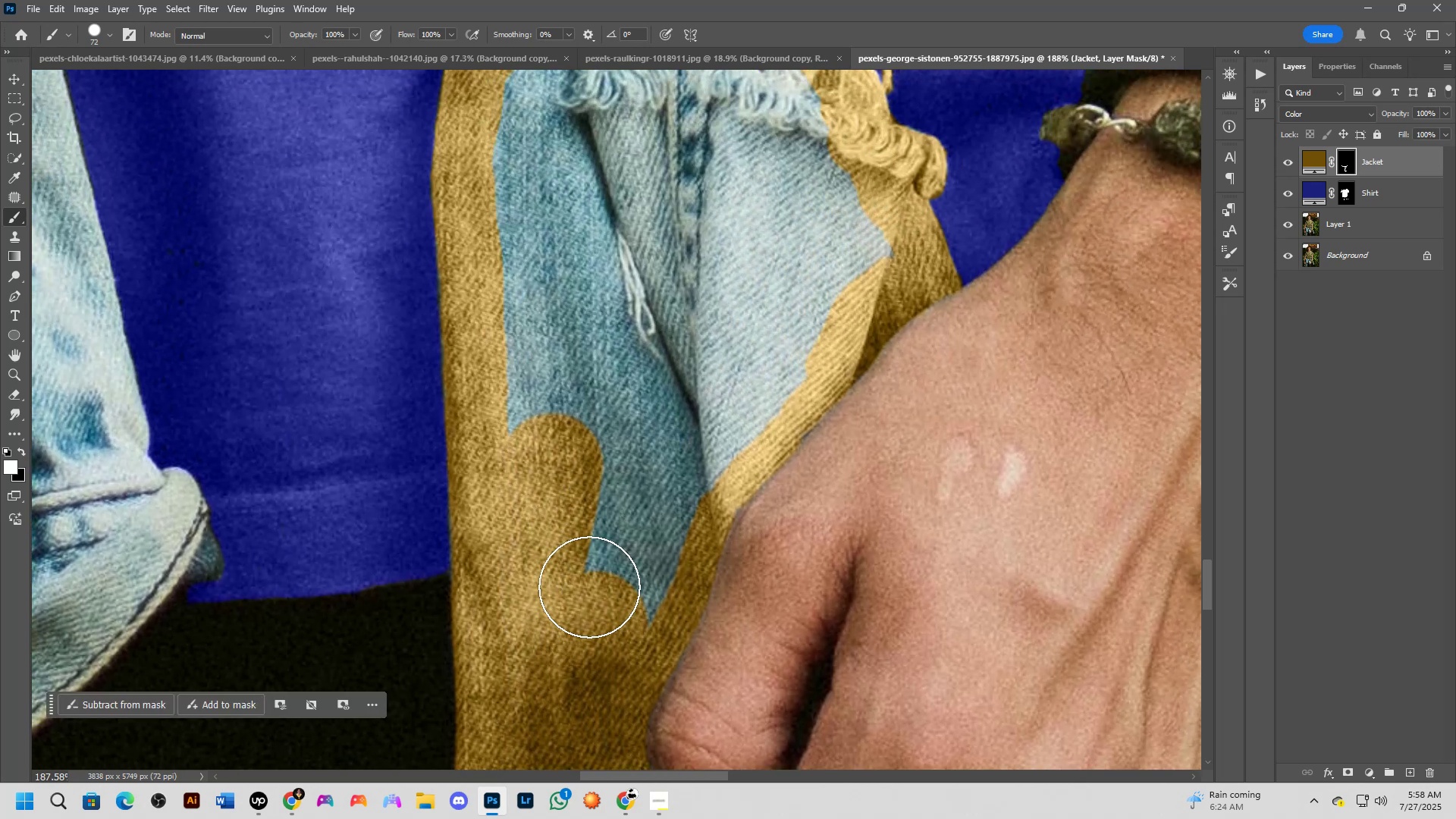 
left_click_drag(start_coordinate=[602, 590], to_coordinate=[742, 399])
 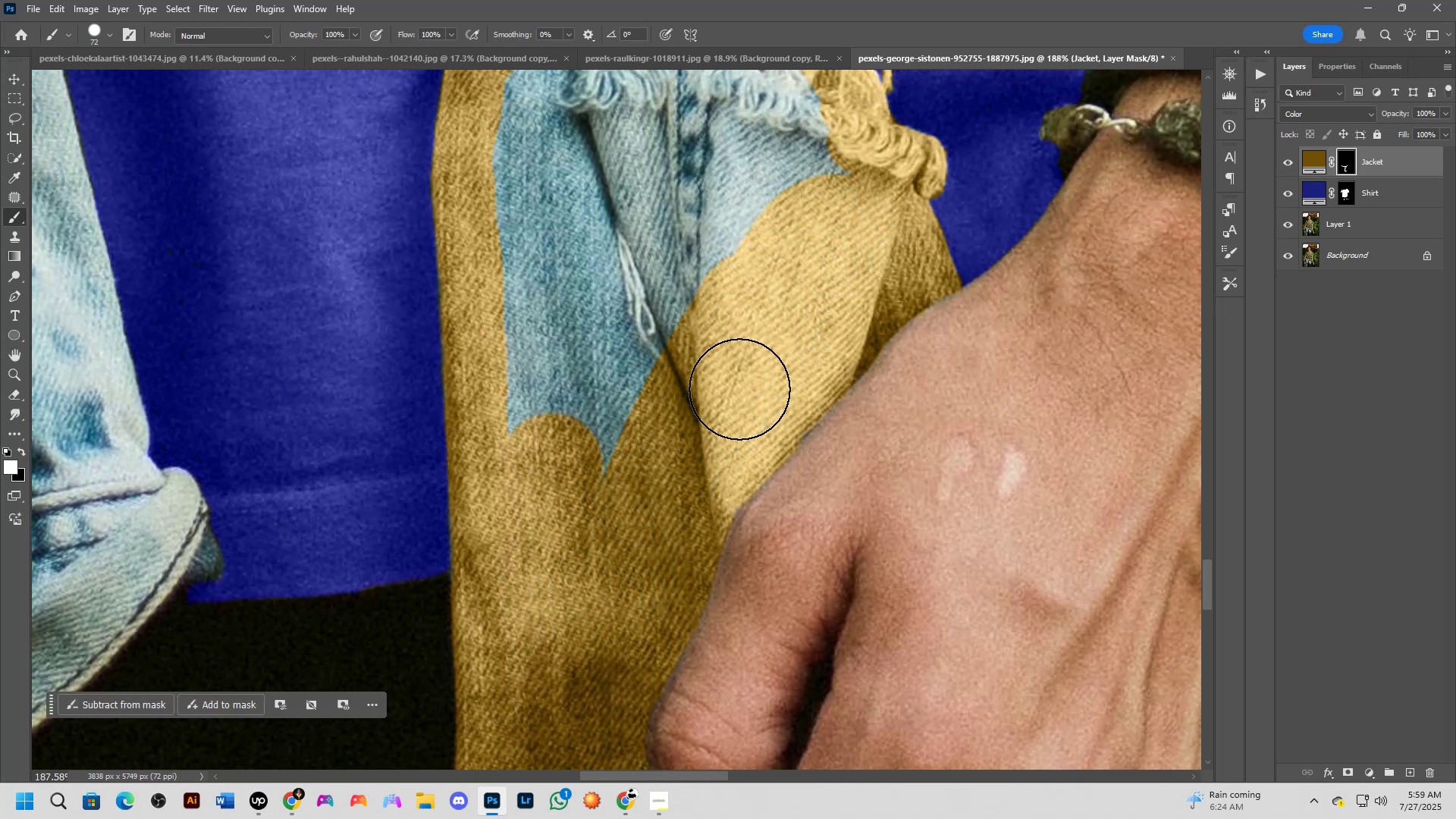 
hold_key(key=Space, duration=0.59)
 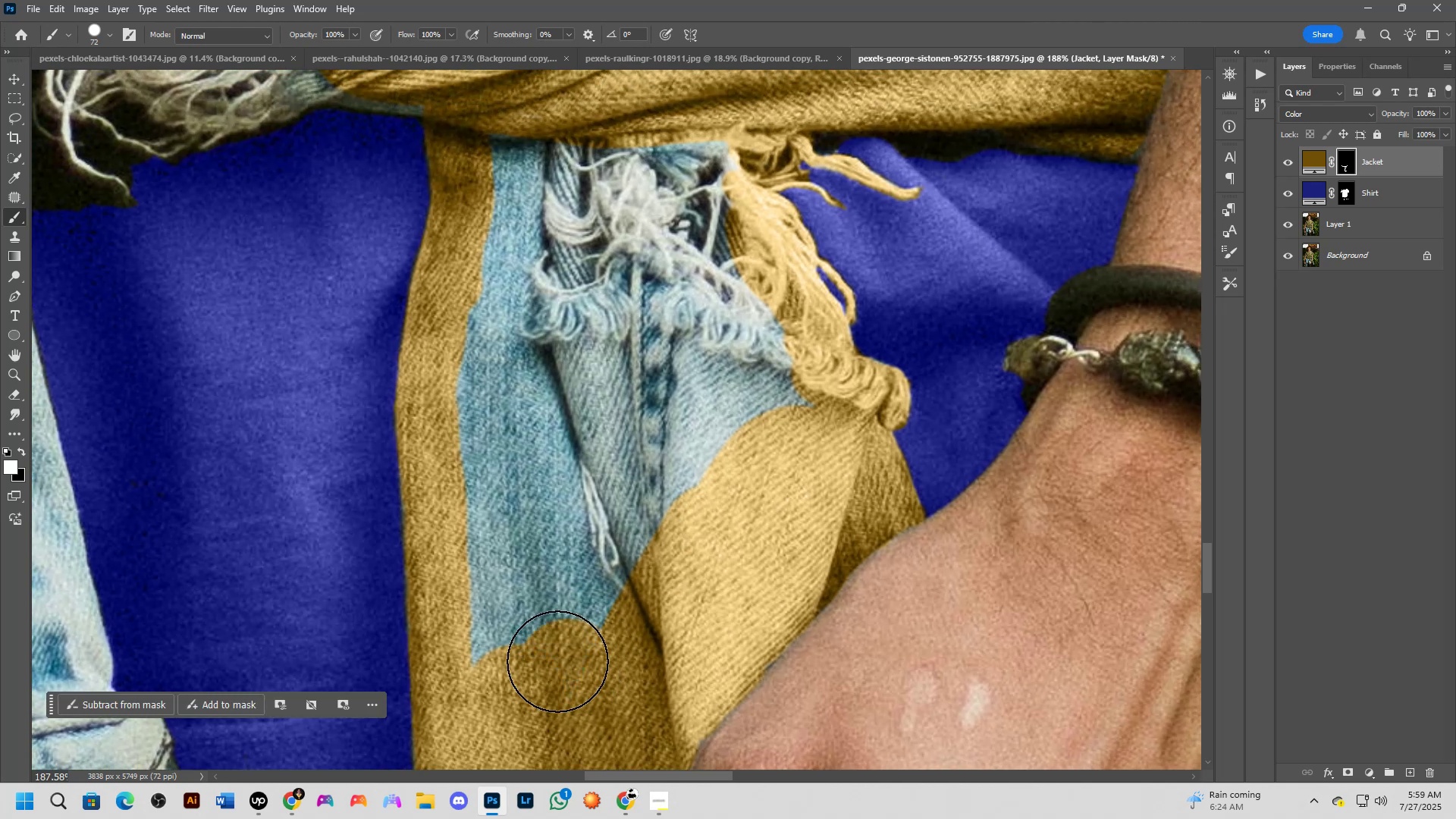 
left_click_drag(start_coordinate=[729, 276], to_coordinate=[692, 507])
 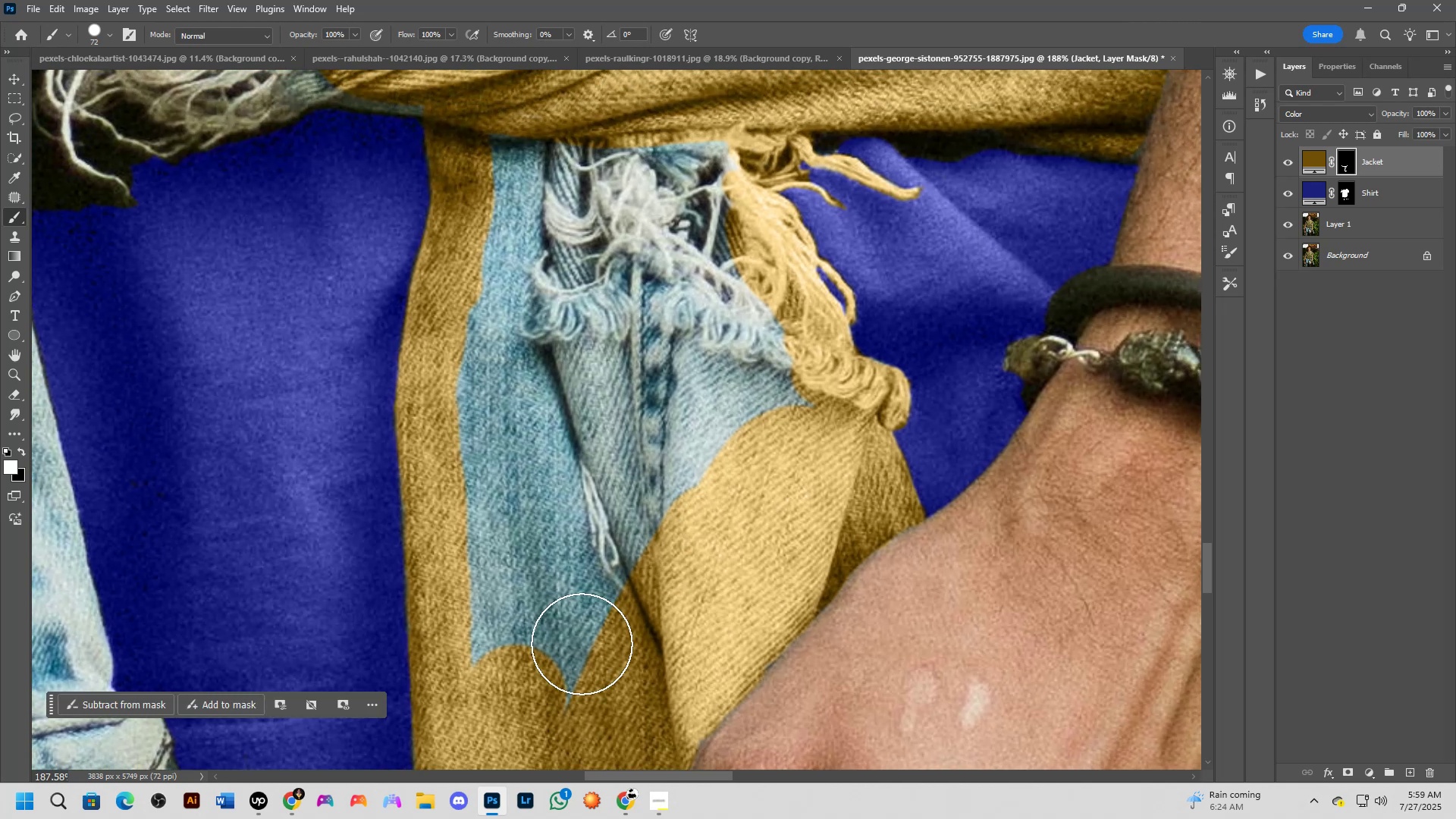 
left_click_drag(start_coordinate=[568, 670], to_coordinate=[791, 406])
 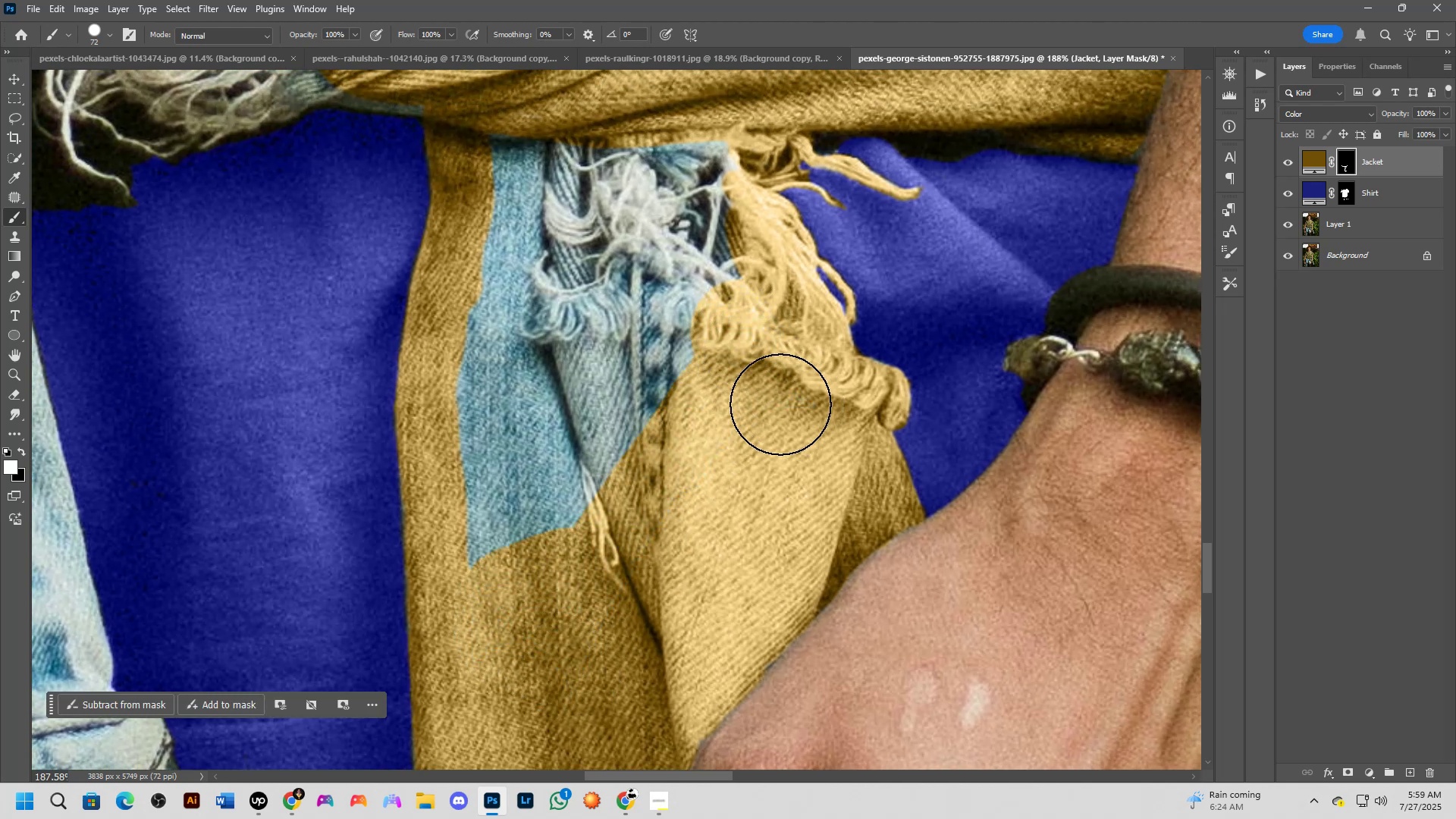 
hold_key(key=Space, duration=0.54)
 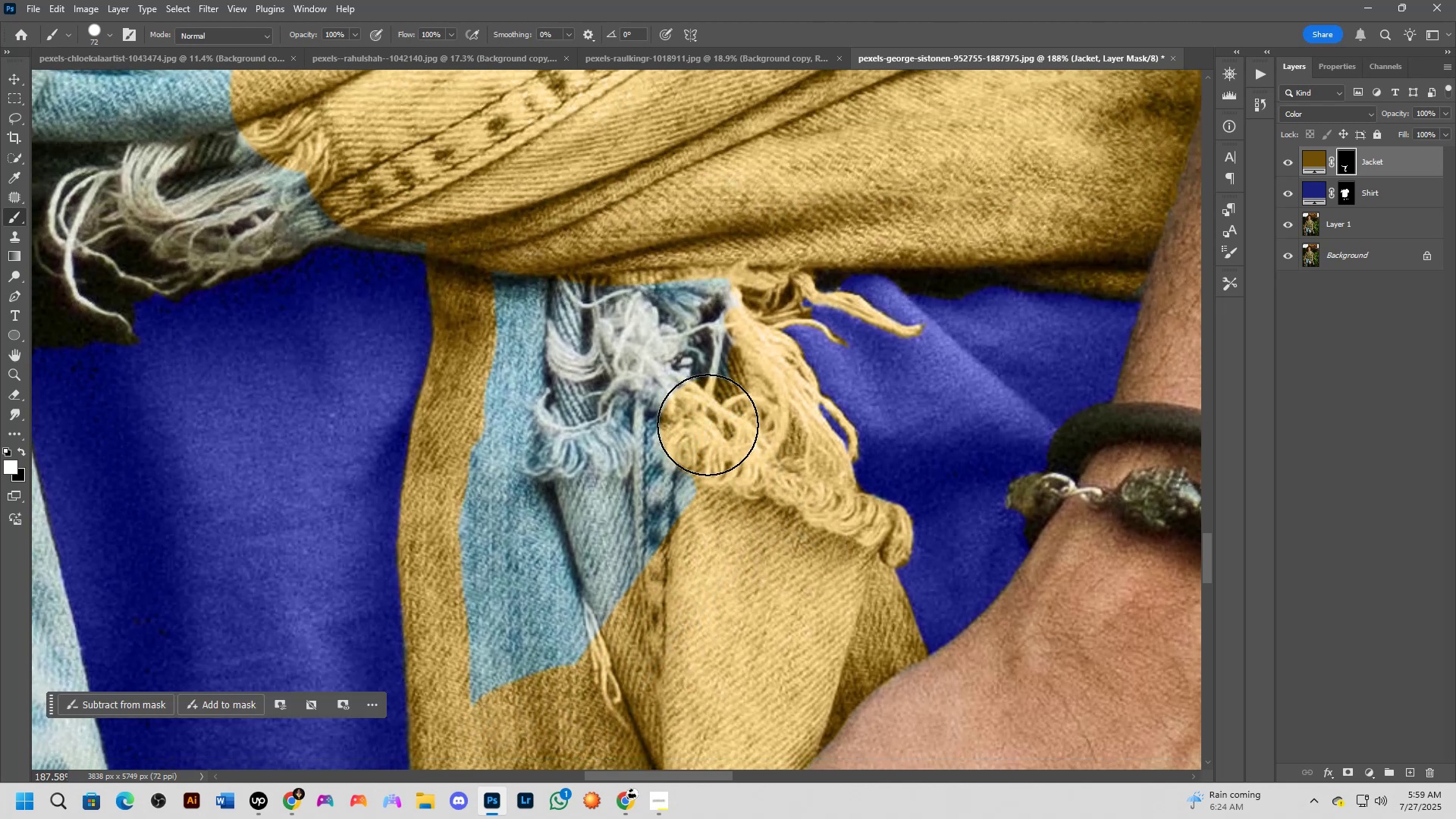 
left_click_drag(start_coordinate=[687, 363], to_coordinate=[689, 500])
 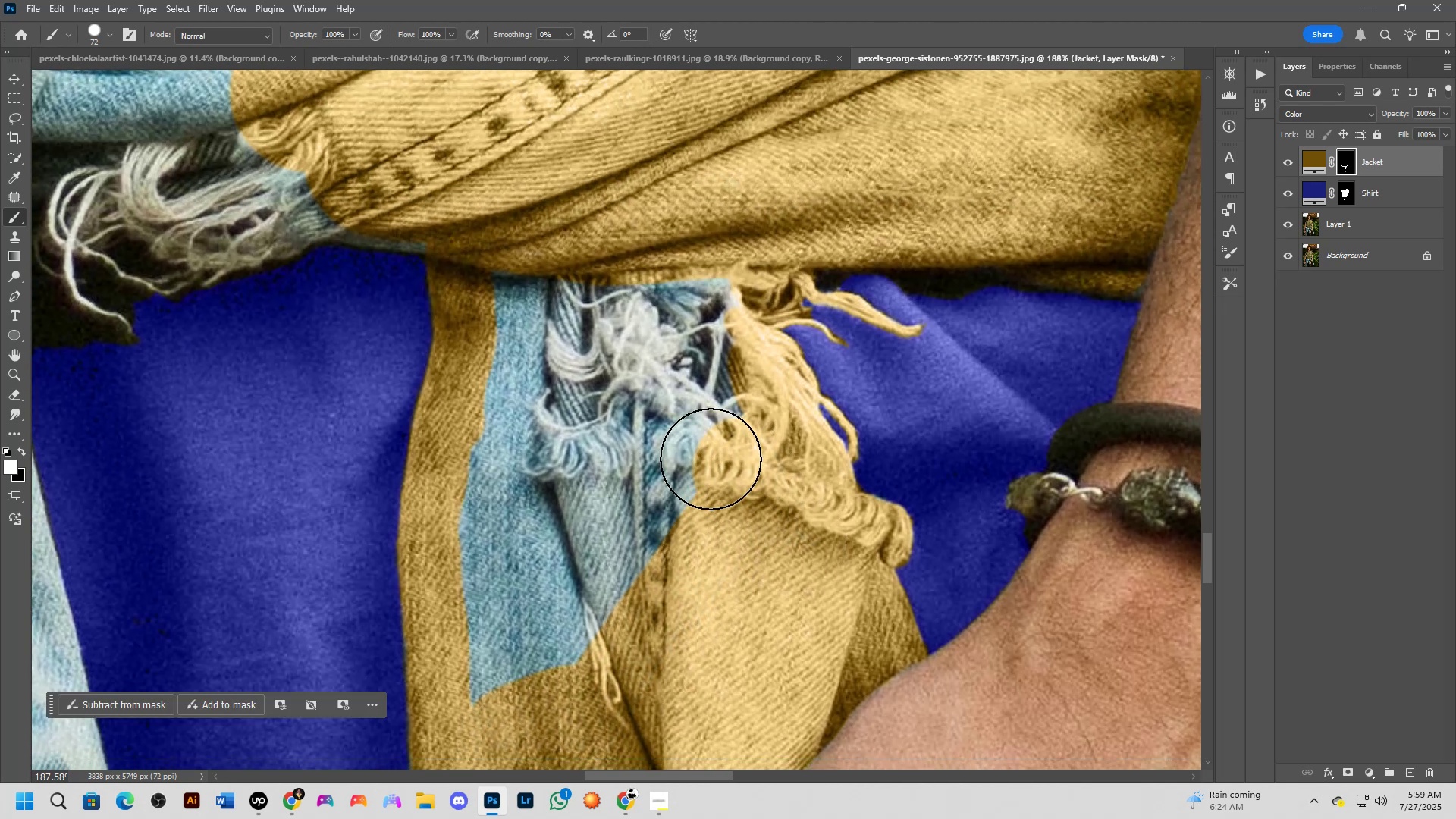 
left_click_drag(start_coordinate=[711, 428], to_coordinate=[649, 614])
 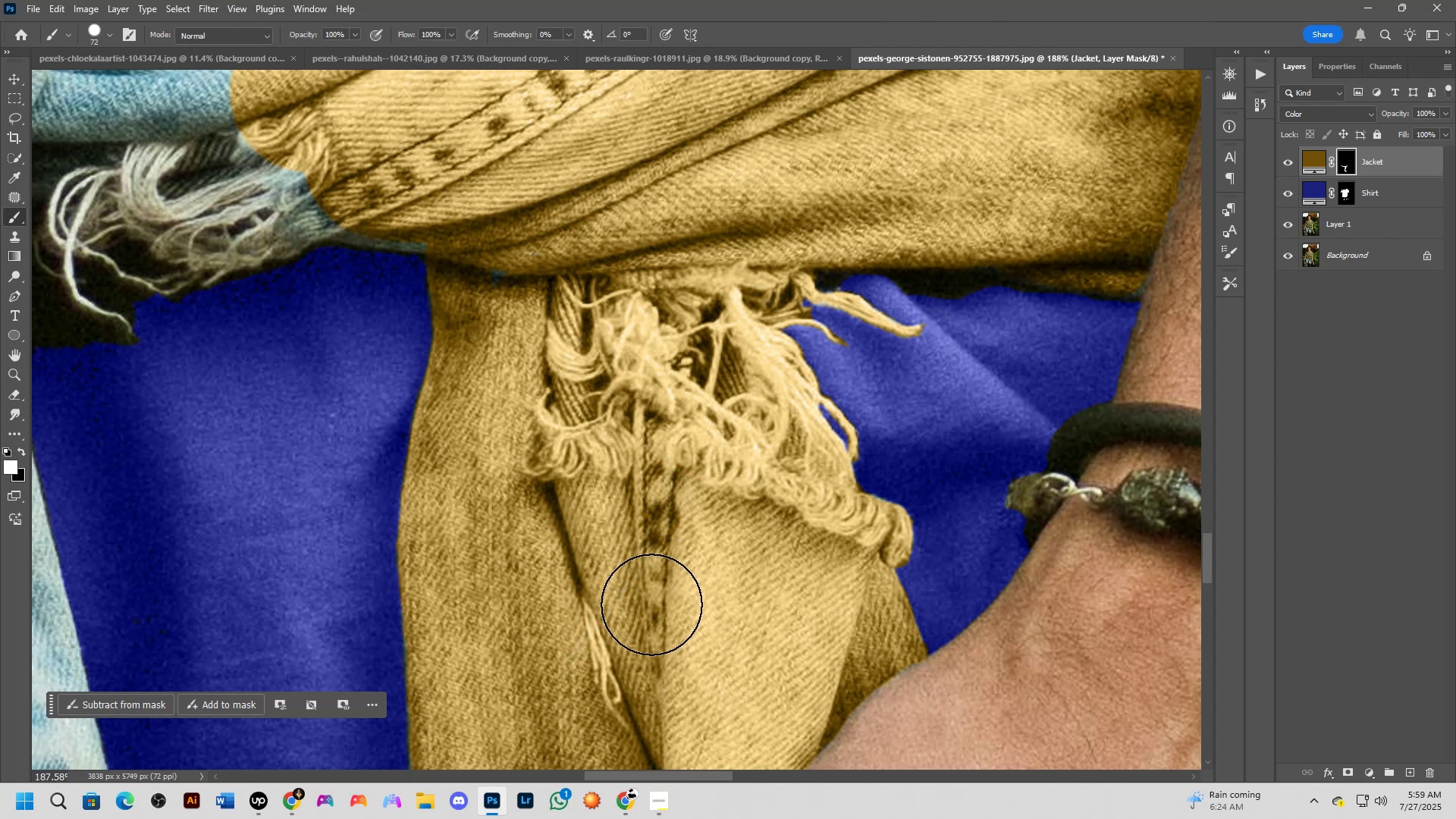 
key(Space)
 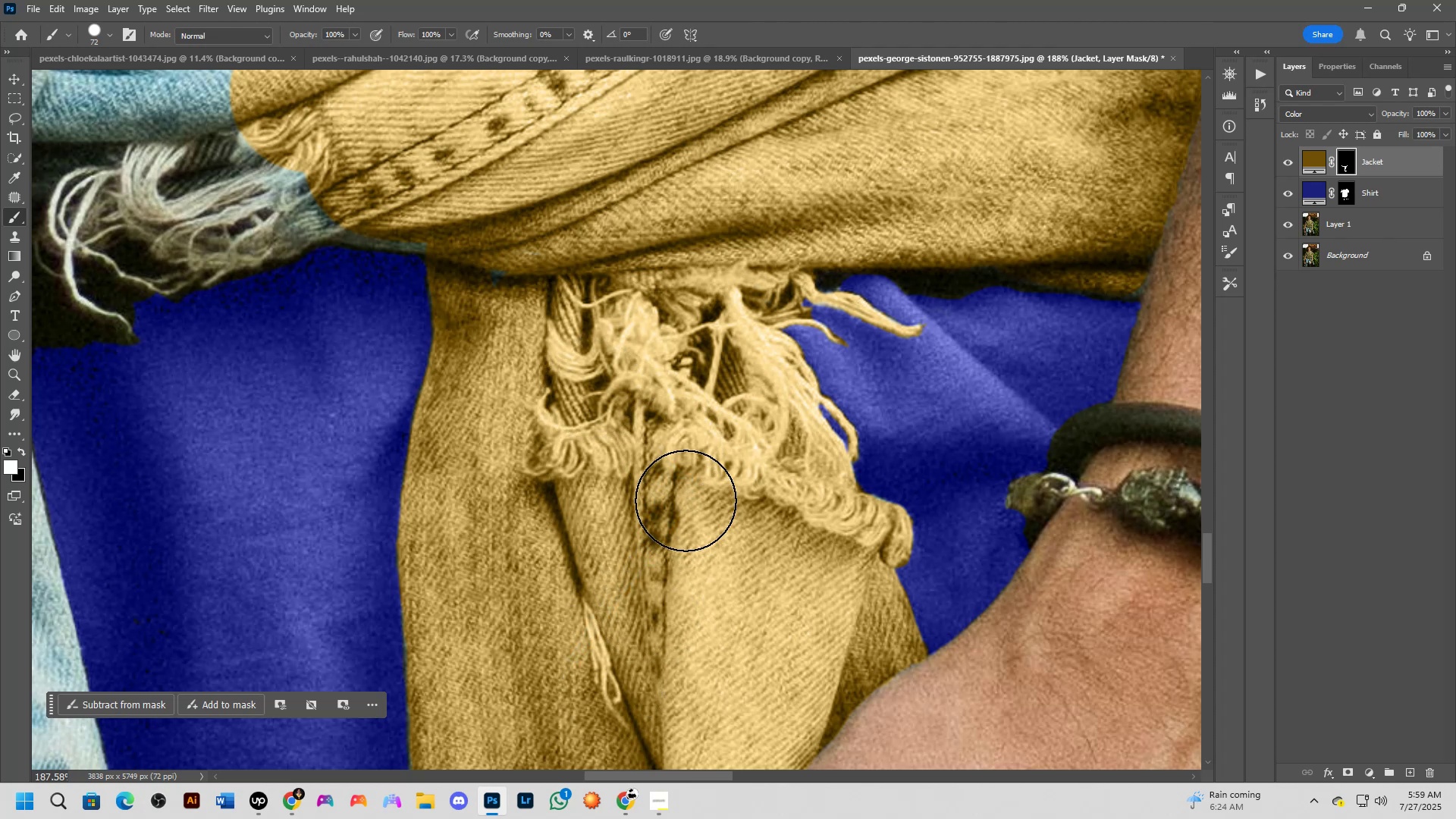 
scroll: coordinate [684, 497], scroll_direction: down, amount: 10.0
 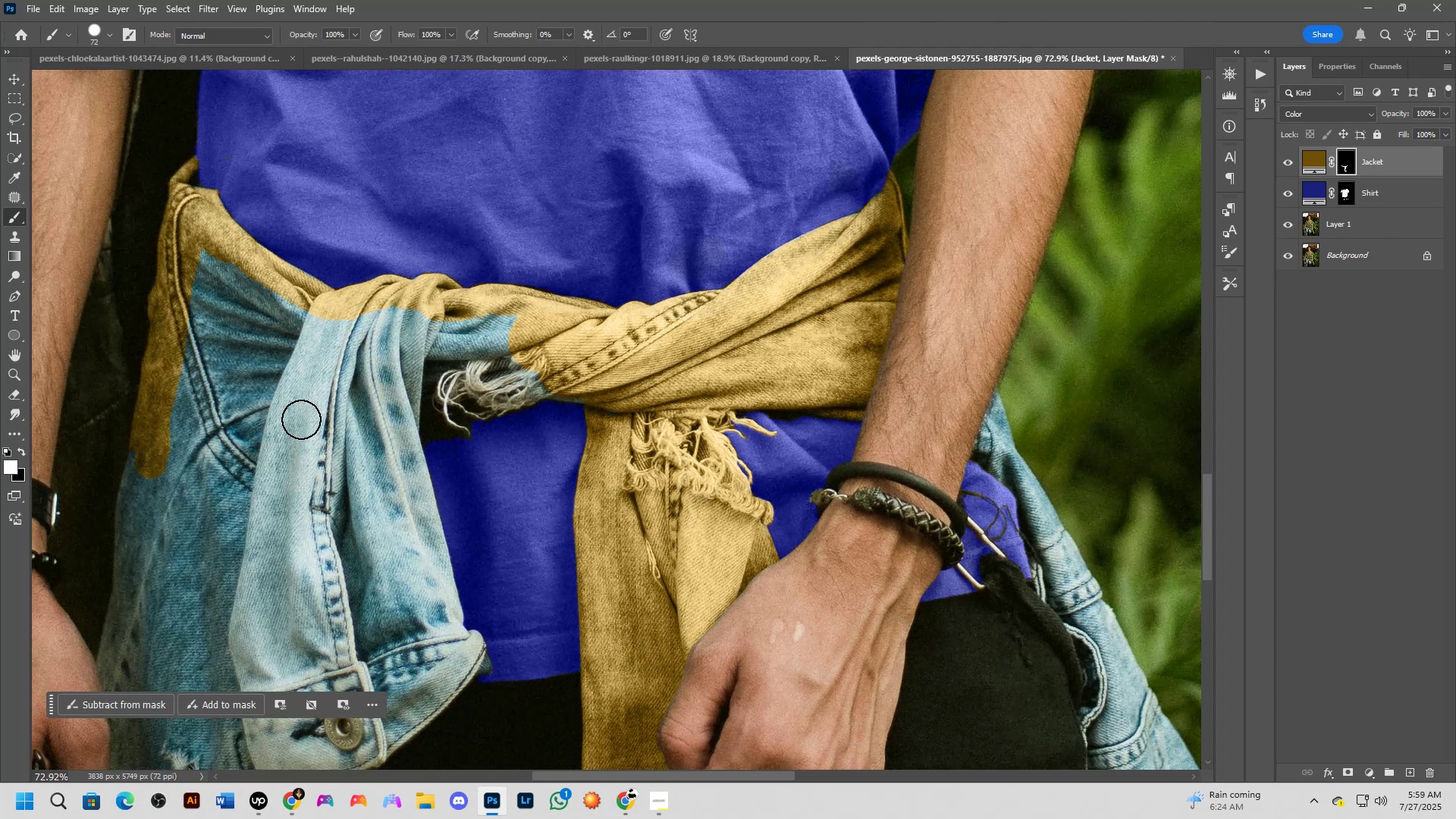 
hold_key(key=Space, duration=0.68)
 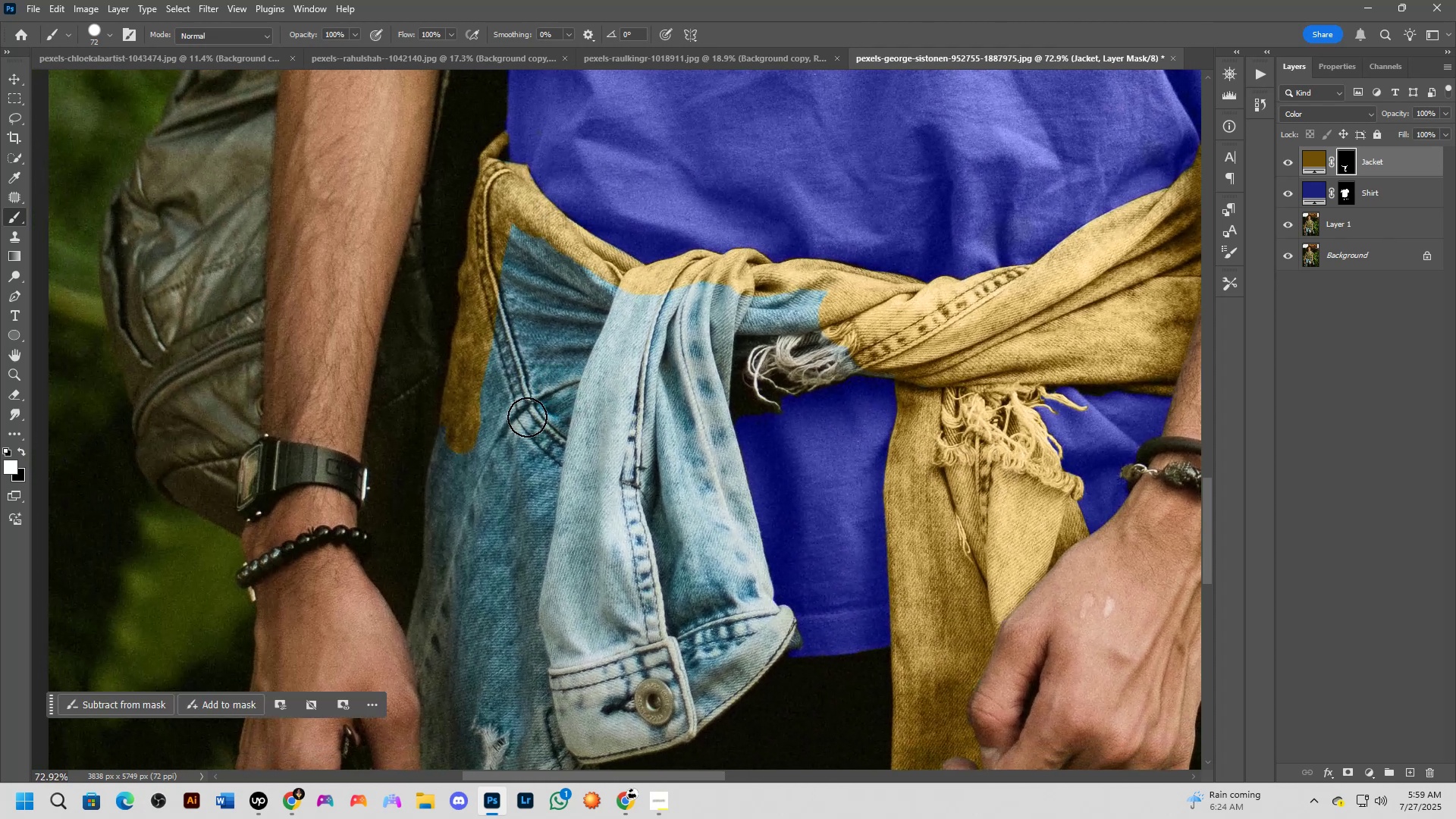 
left_click_drag(start_coordinate=[248, 411], to_coordinate=[558, 386])
 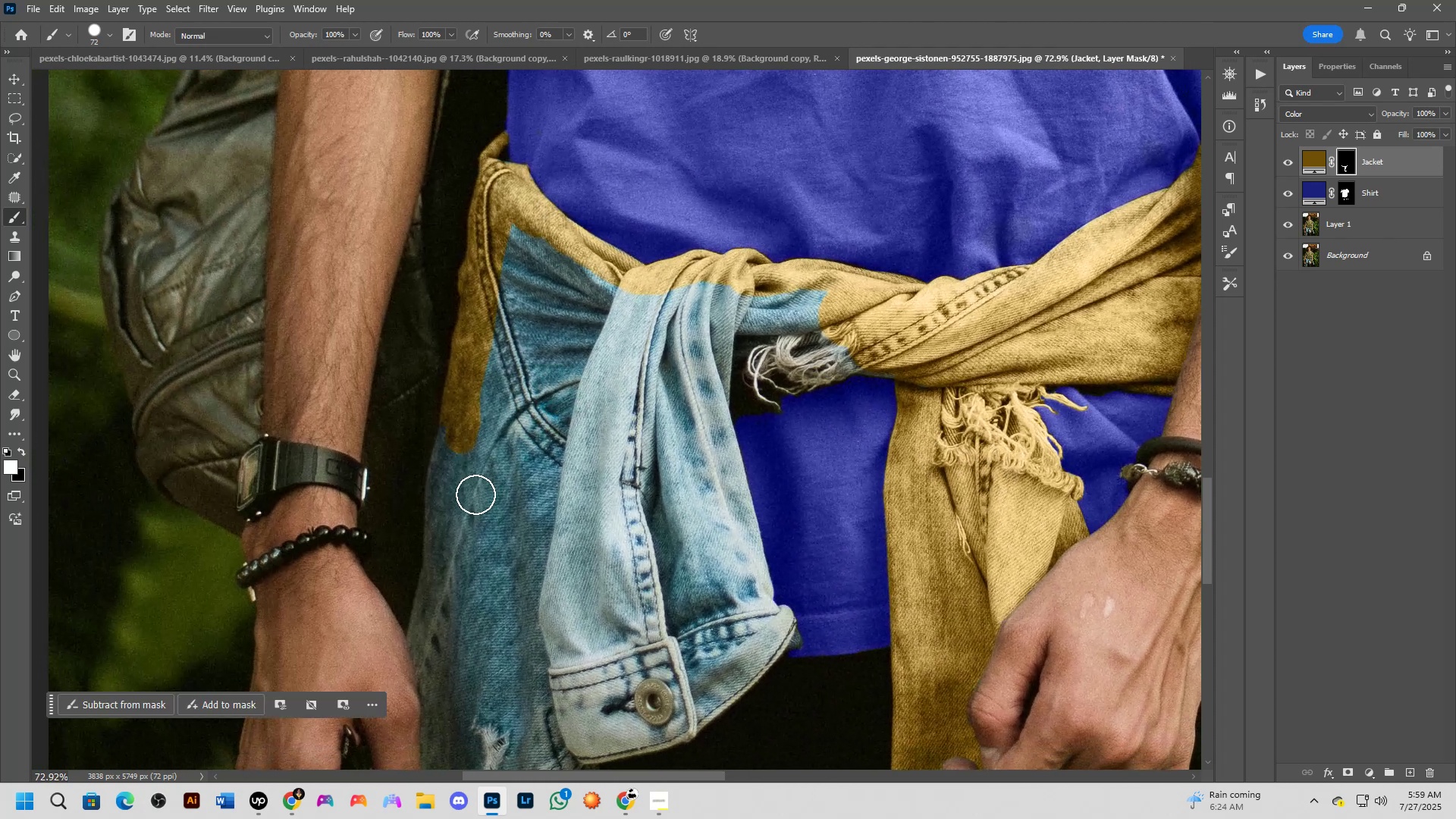 
scroll: coordinate [504, 504], scroll_direction: up, amount: 7.0
 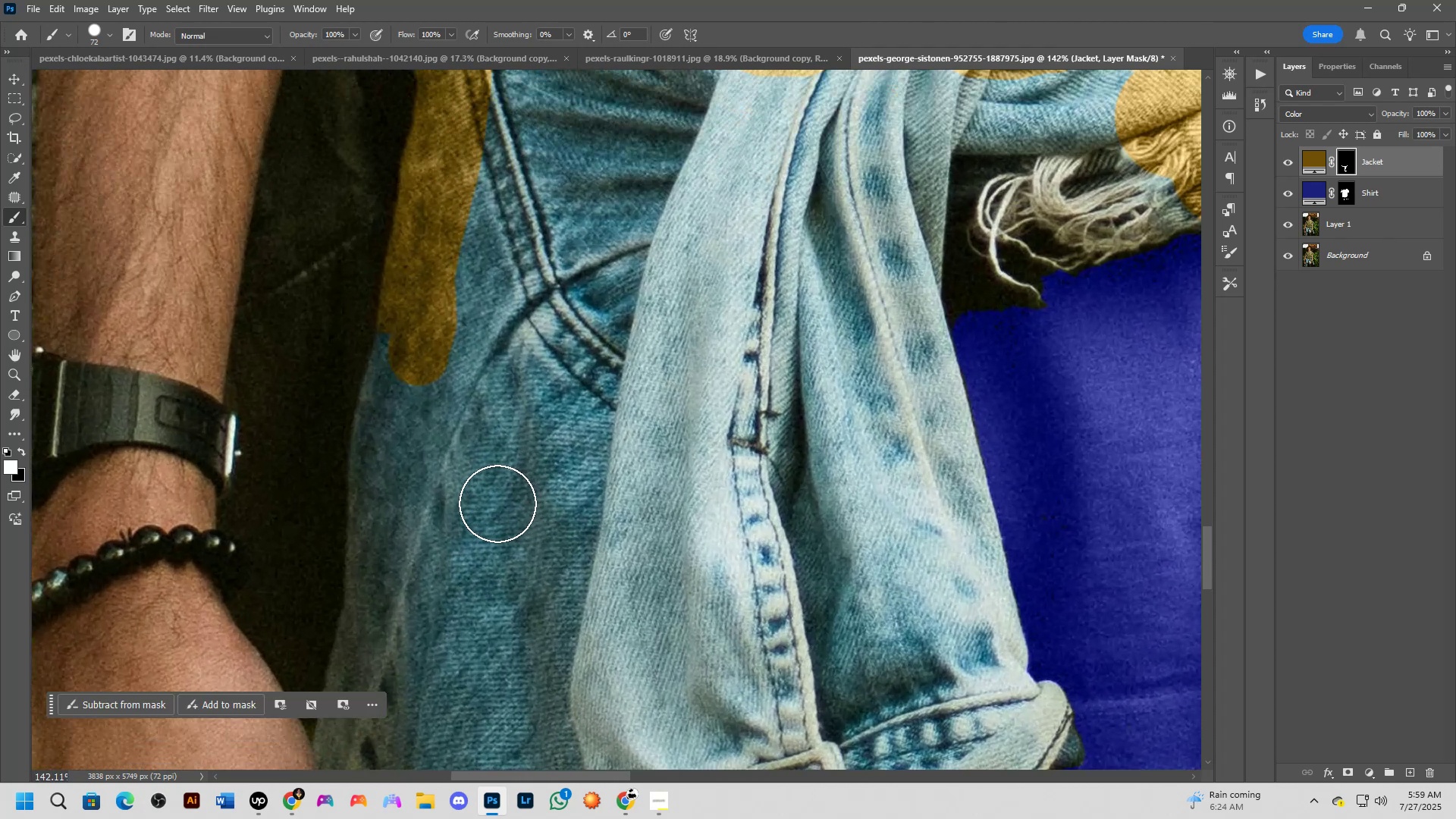 
hold_key(key=Space, duration=0.62)
 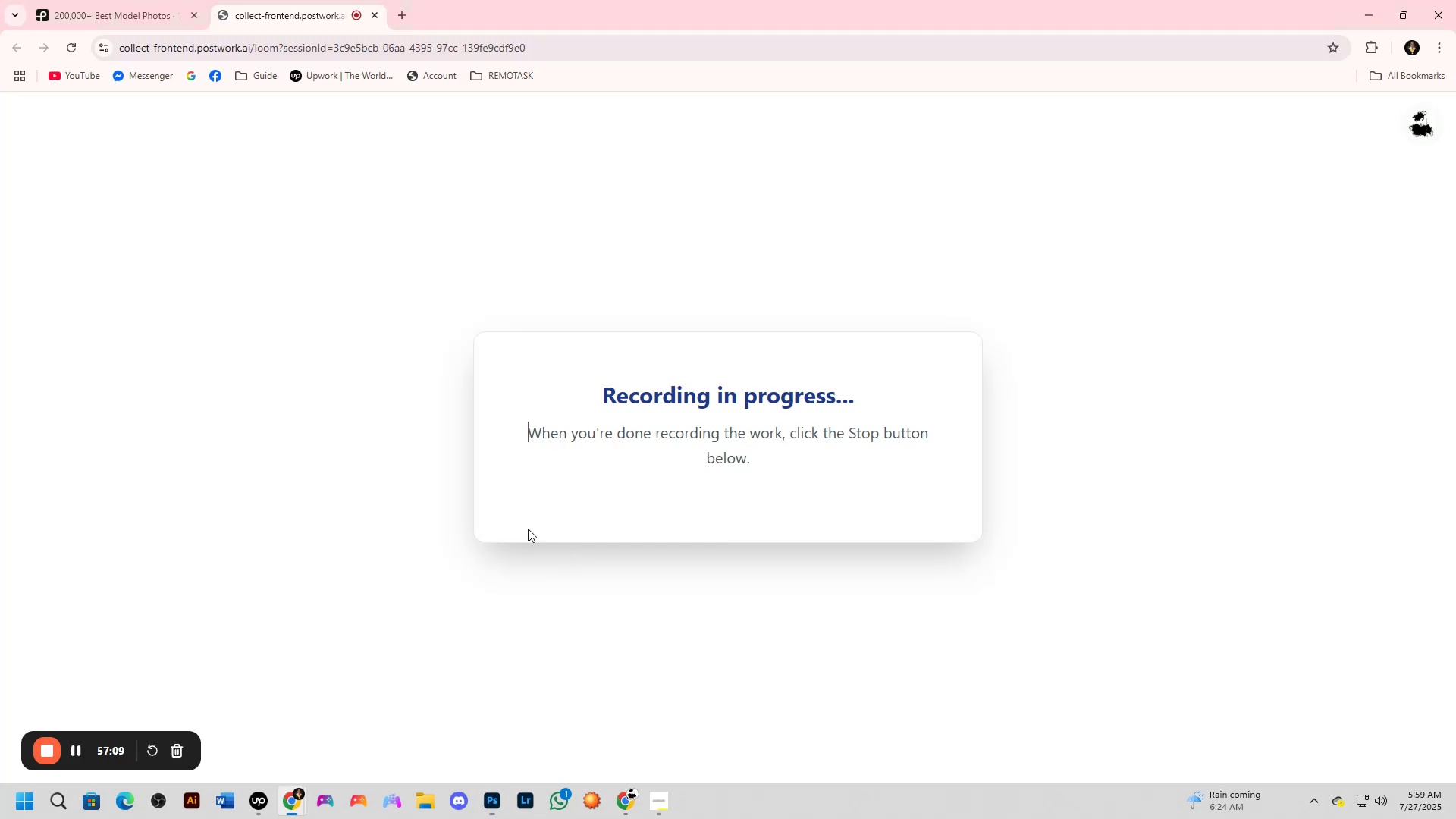 
left_click_drag(start_coordinate=[416, 435], to_coordinate=[527, 528])
 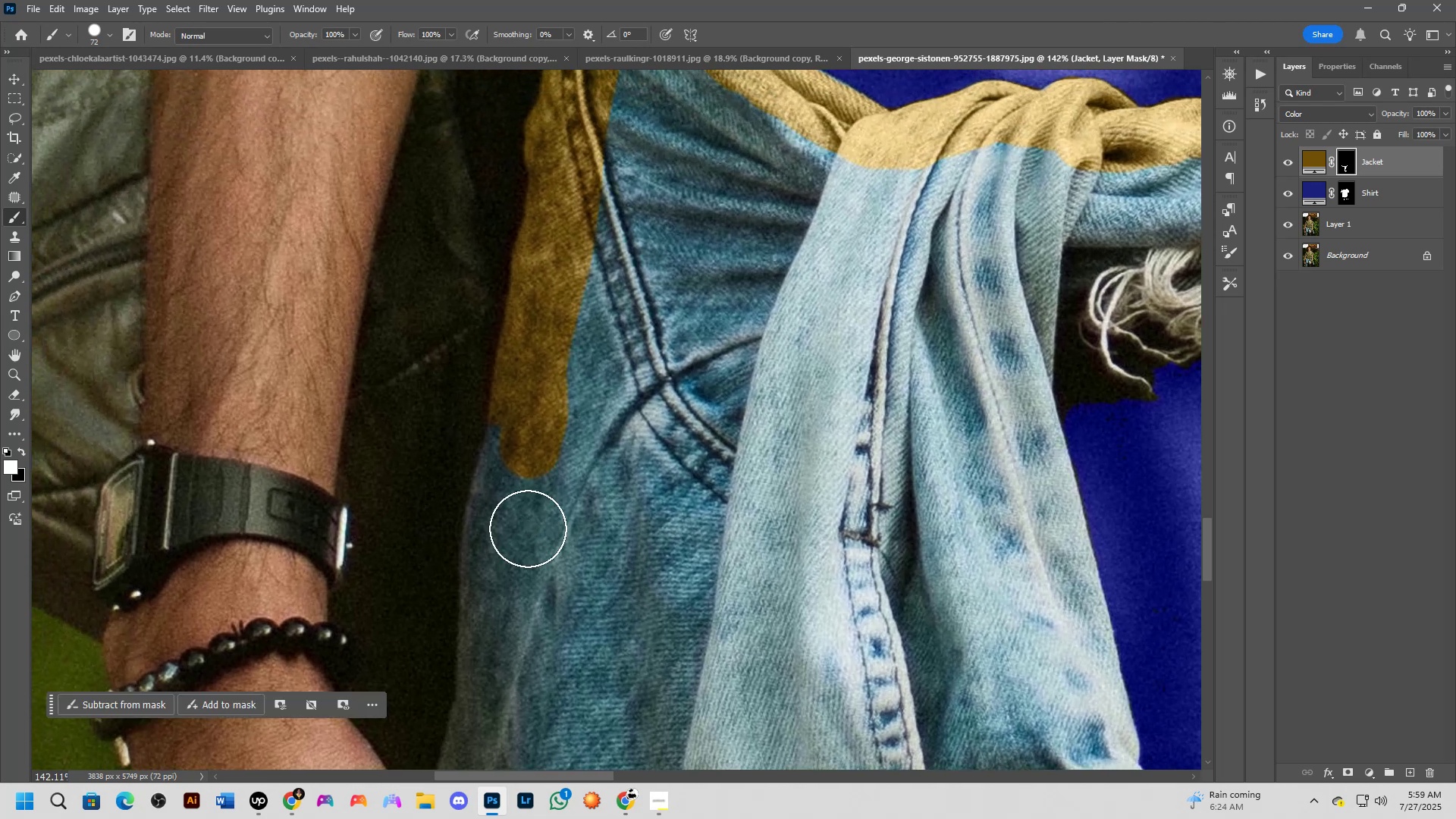 
key(Alt+AltLeft)
 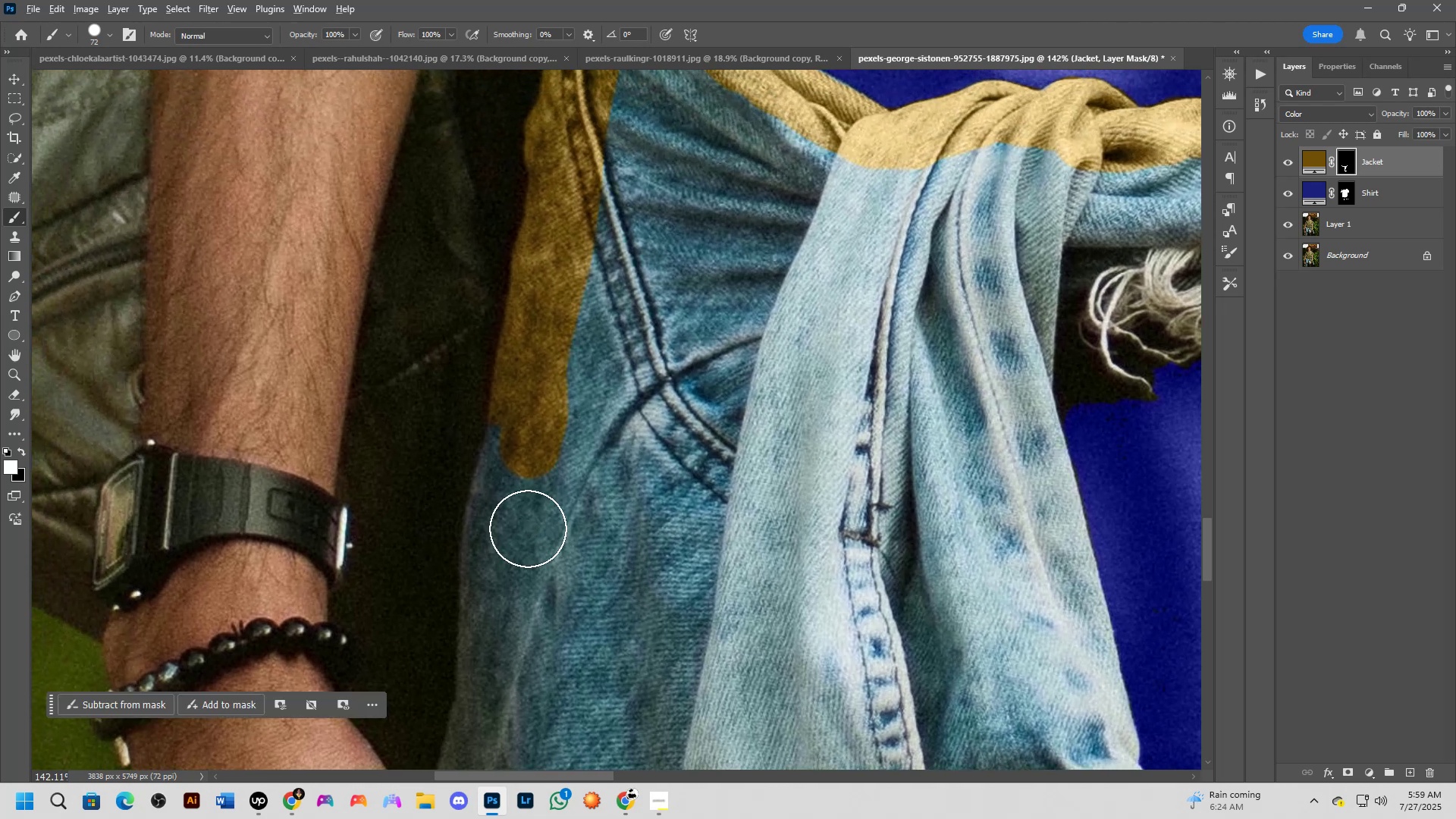 
key(Alt+Tab)
 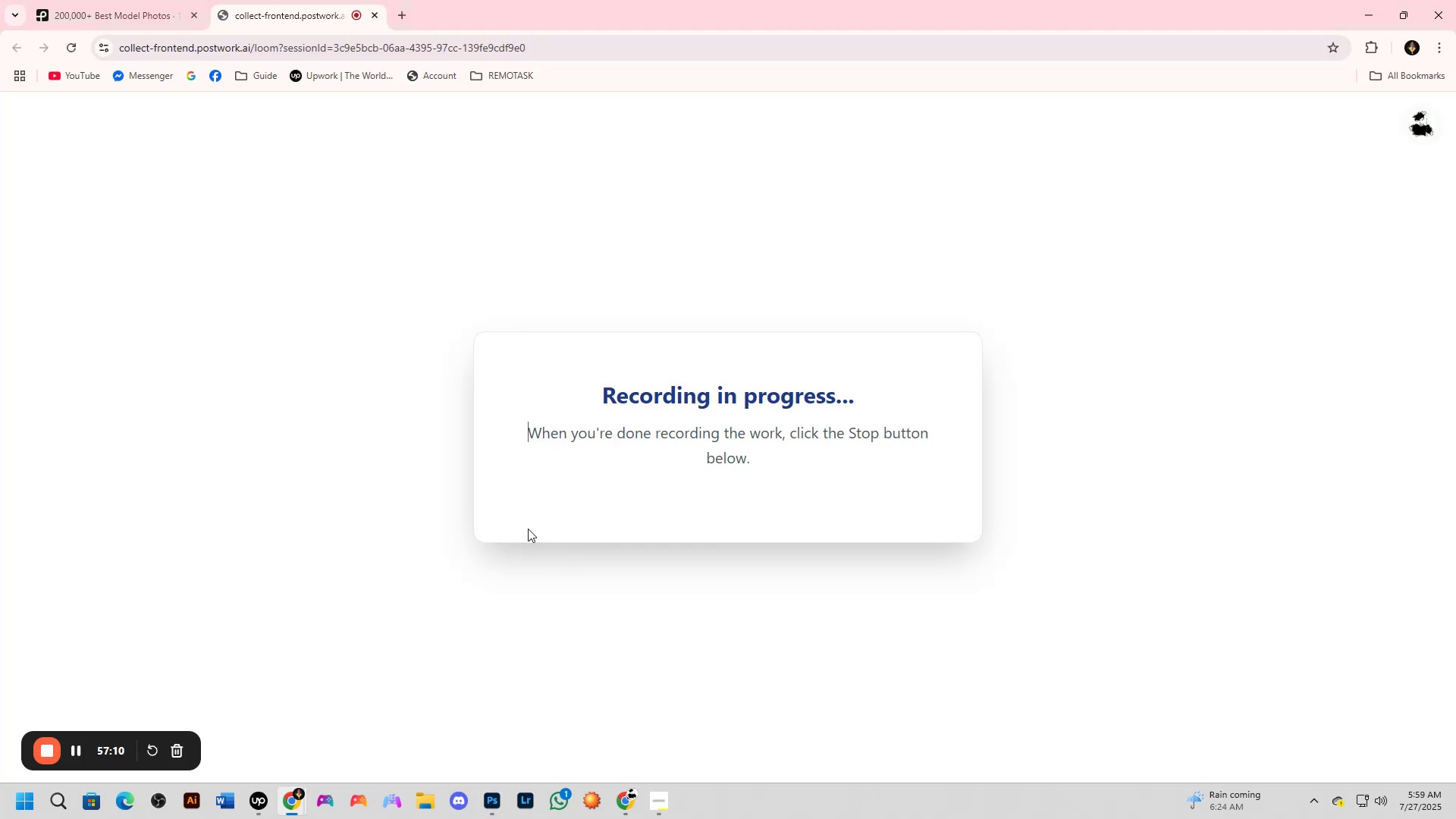 
key(Alt+AltLeft)
 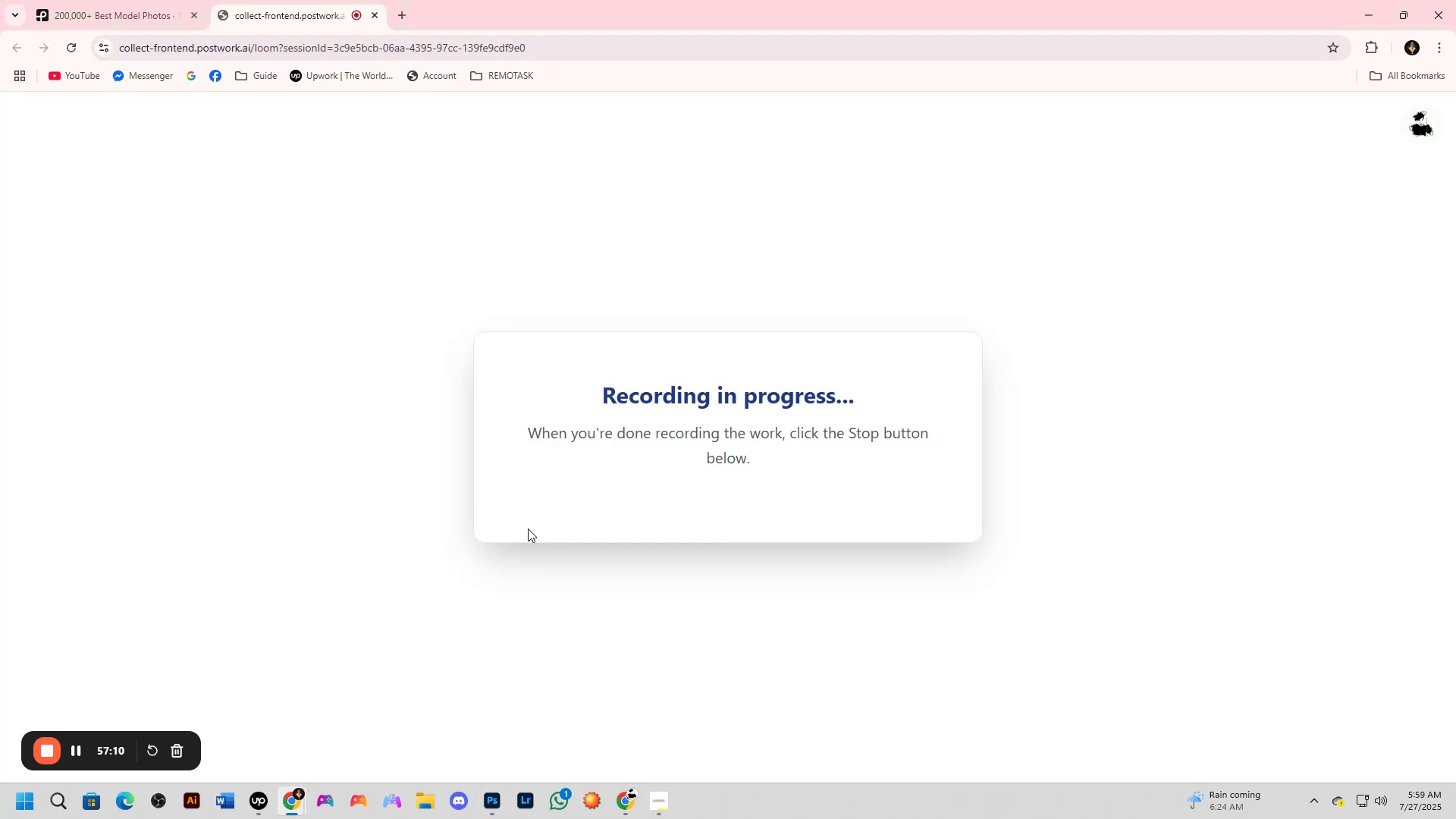 
key(Alt+Tab)
 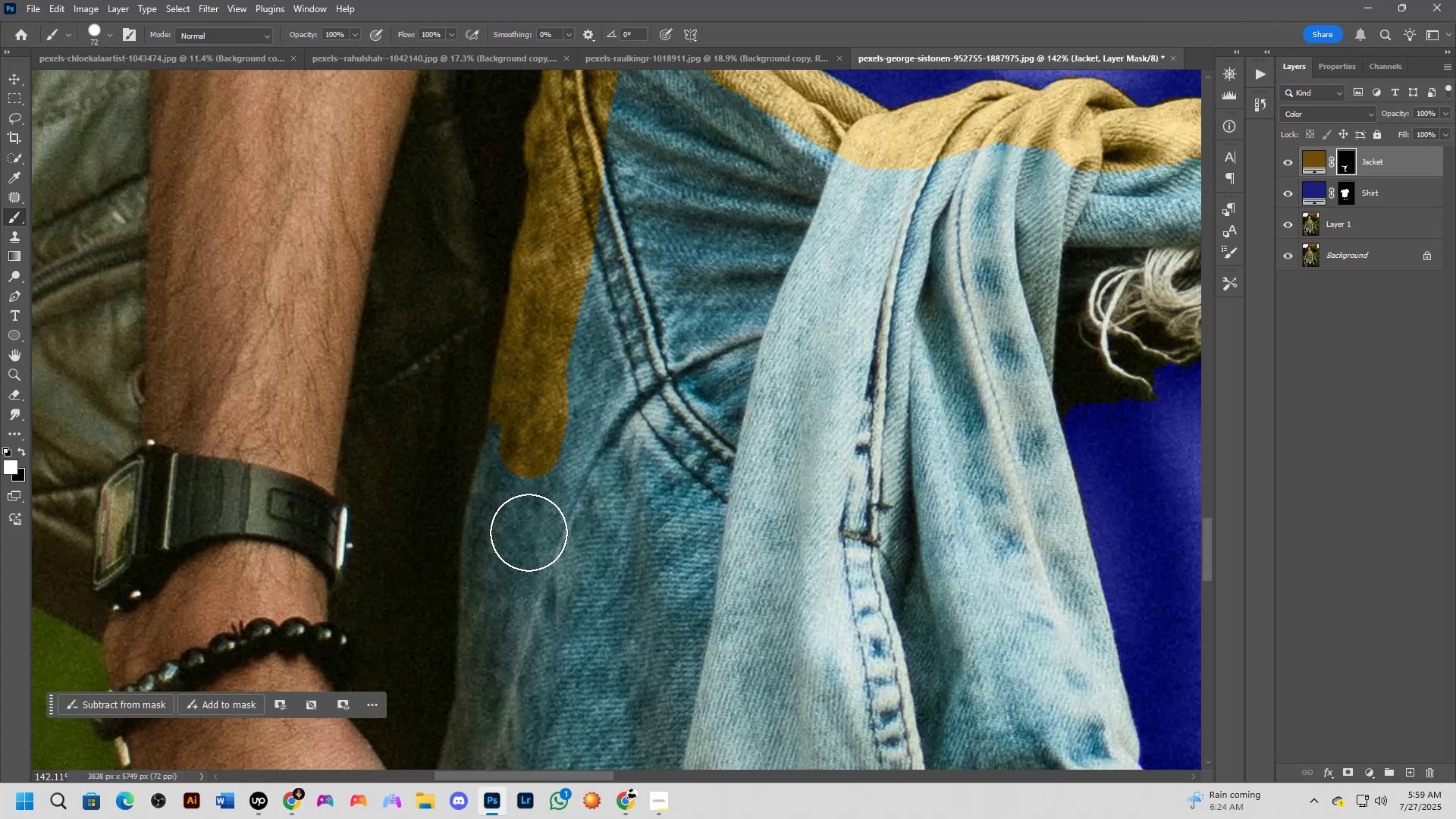 
scroll: coordinate [544, 544], scroll_direction: up, amount: 2.0
 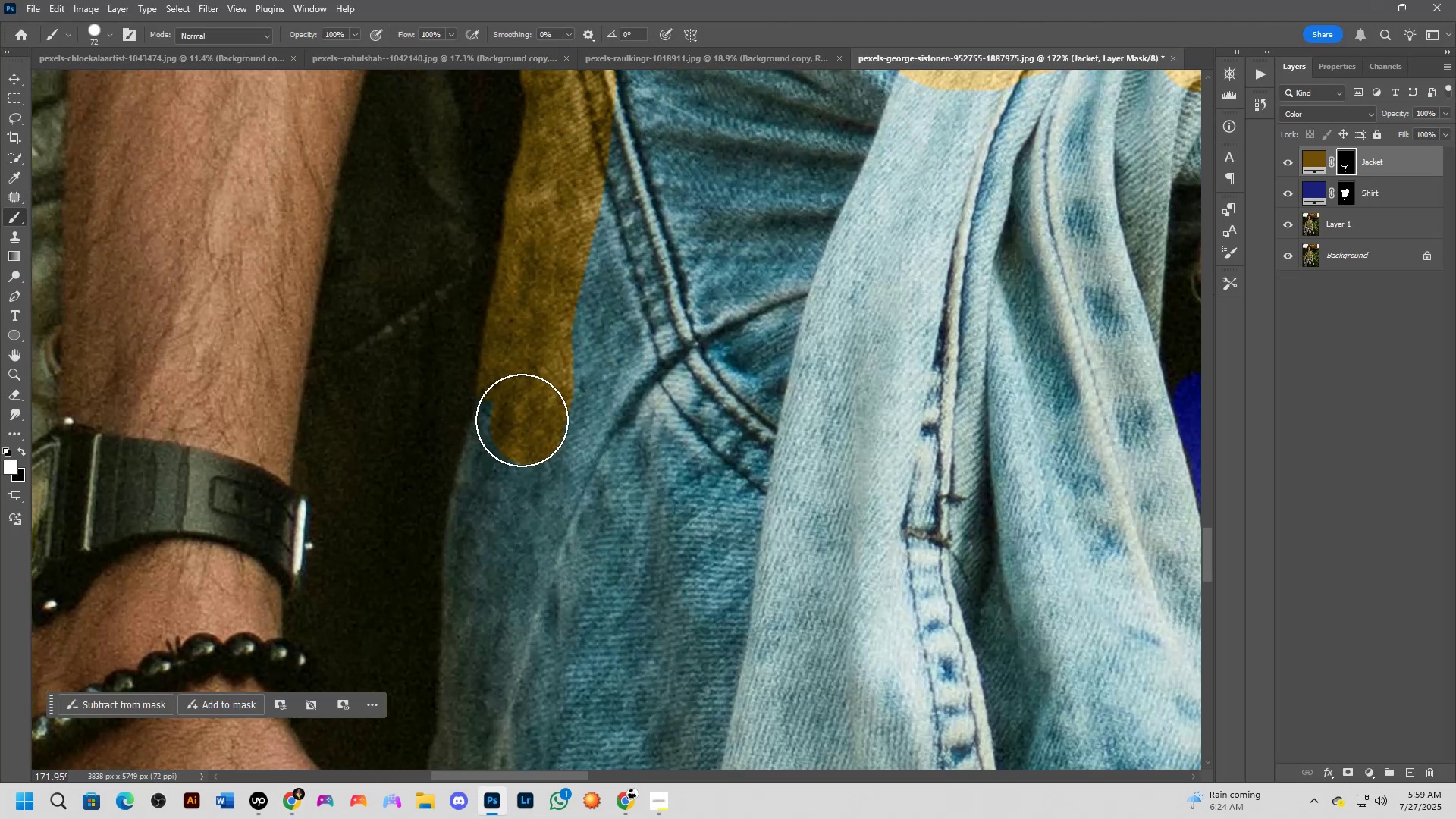 
hold_key(key=AltLeft, duration=0.53)
 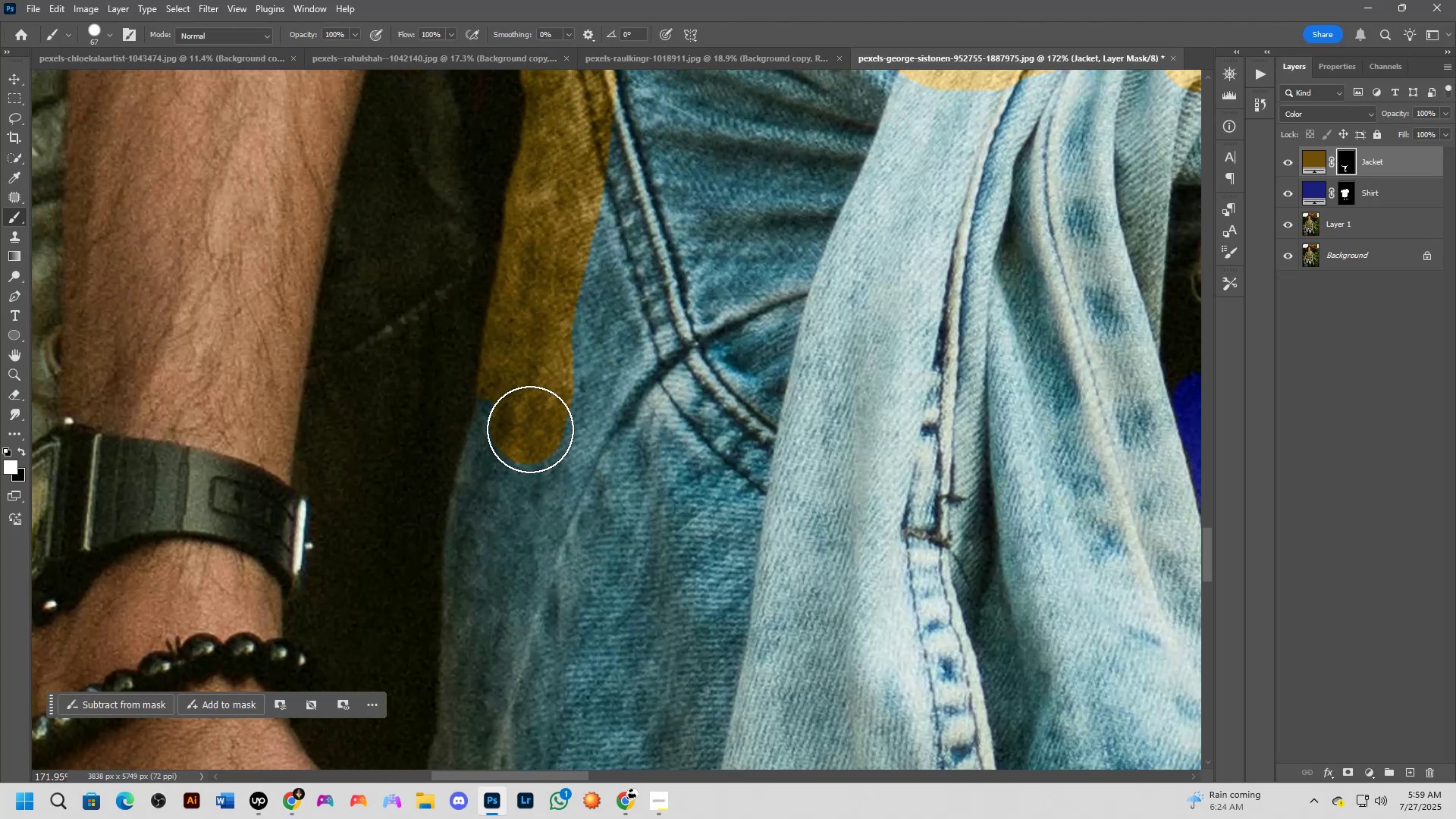 
left_click_drag(start_coordinate=[522, 417], to_coordinate=[510, 449])
 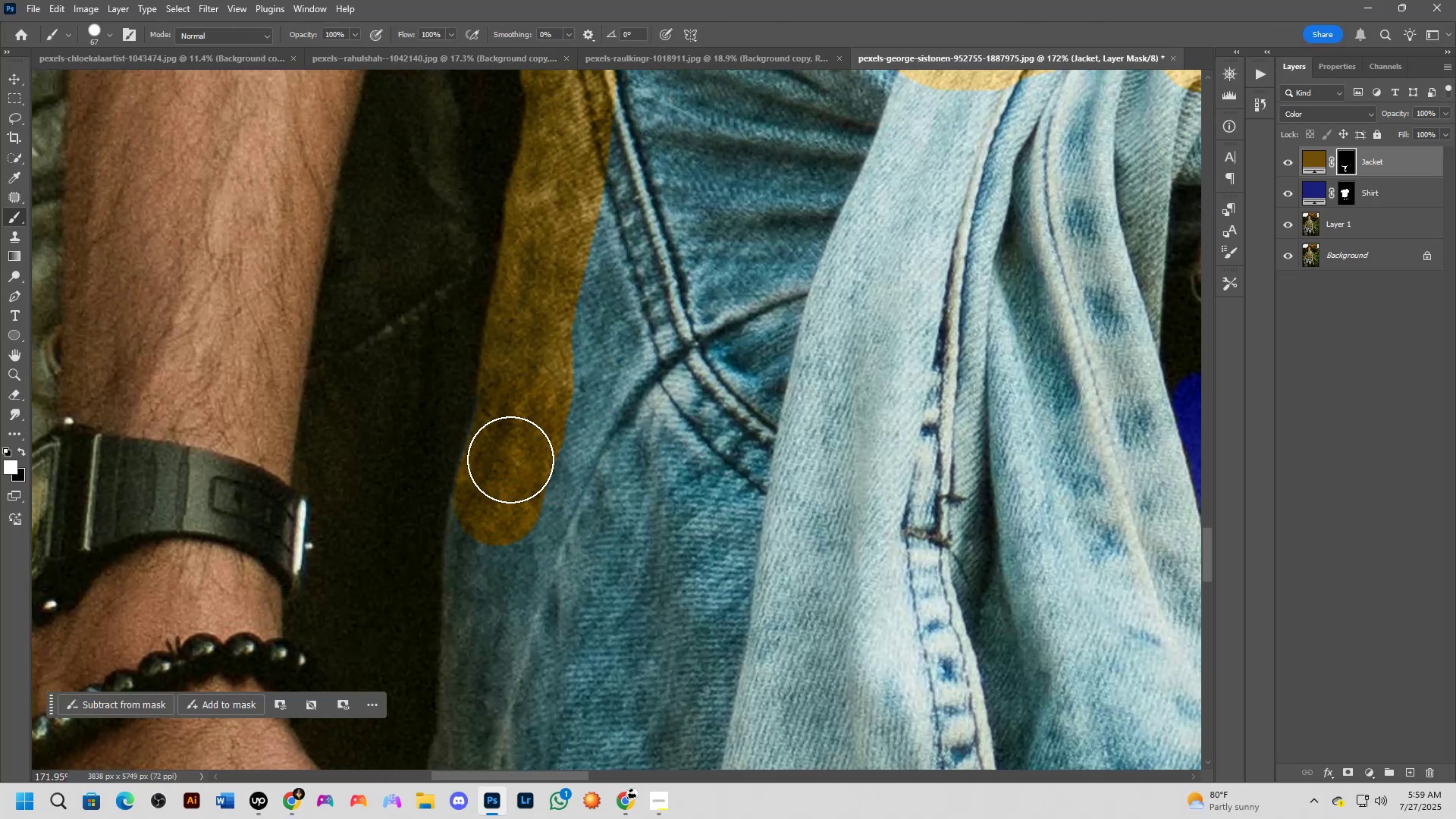 
hold_key(key=Space, duration=0.89)
 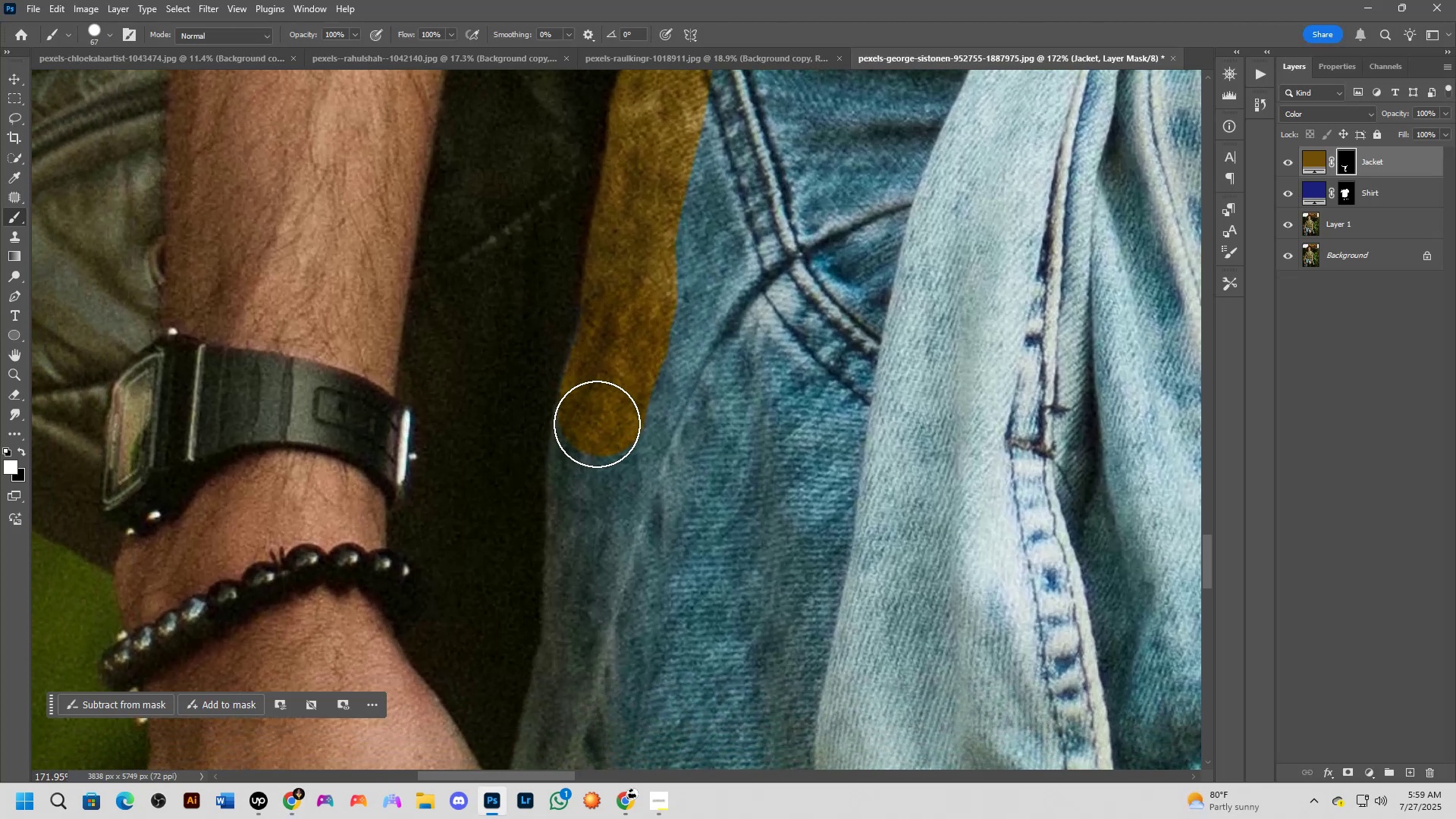 
left_click_drag(start_coordinate=[466, 527], to_coordinate=[570, 438])
 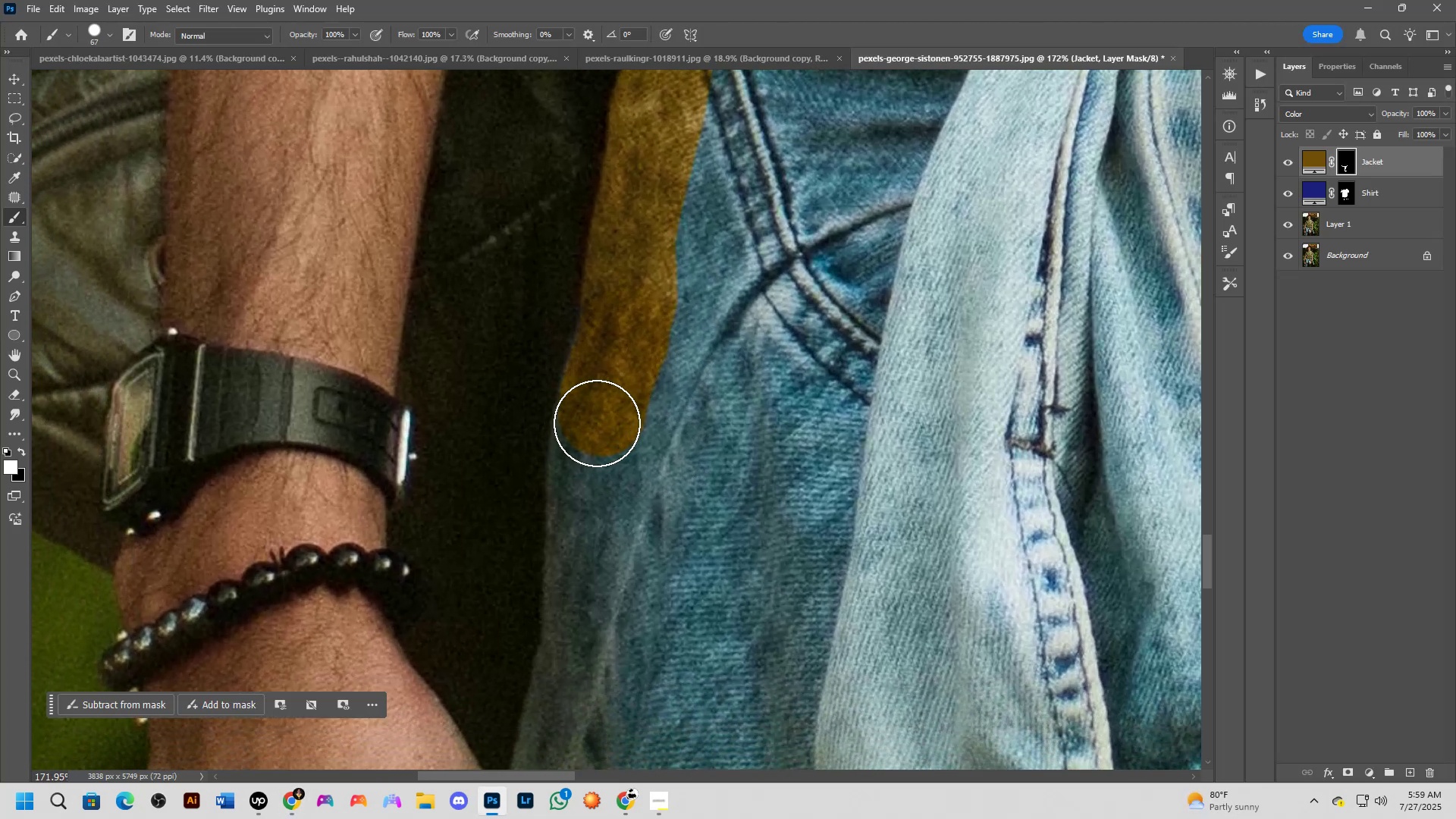 
left_click_drag(start_coordinate=[598, 424], to_coordinate=[587, 617])
 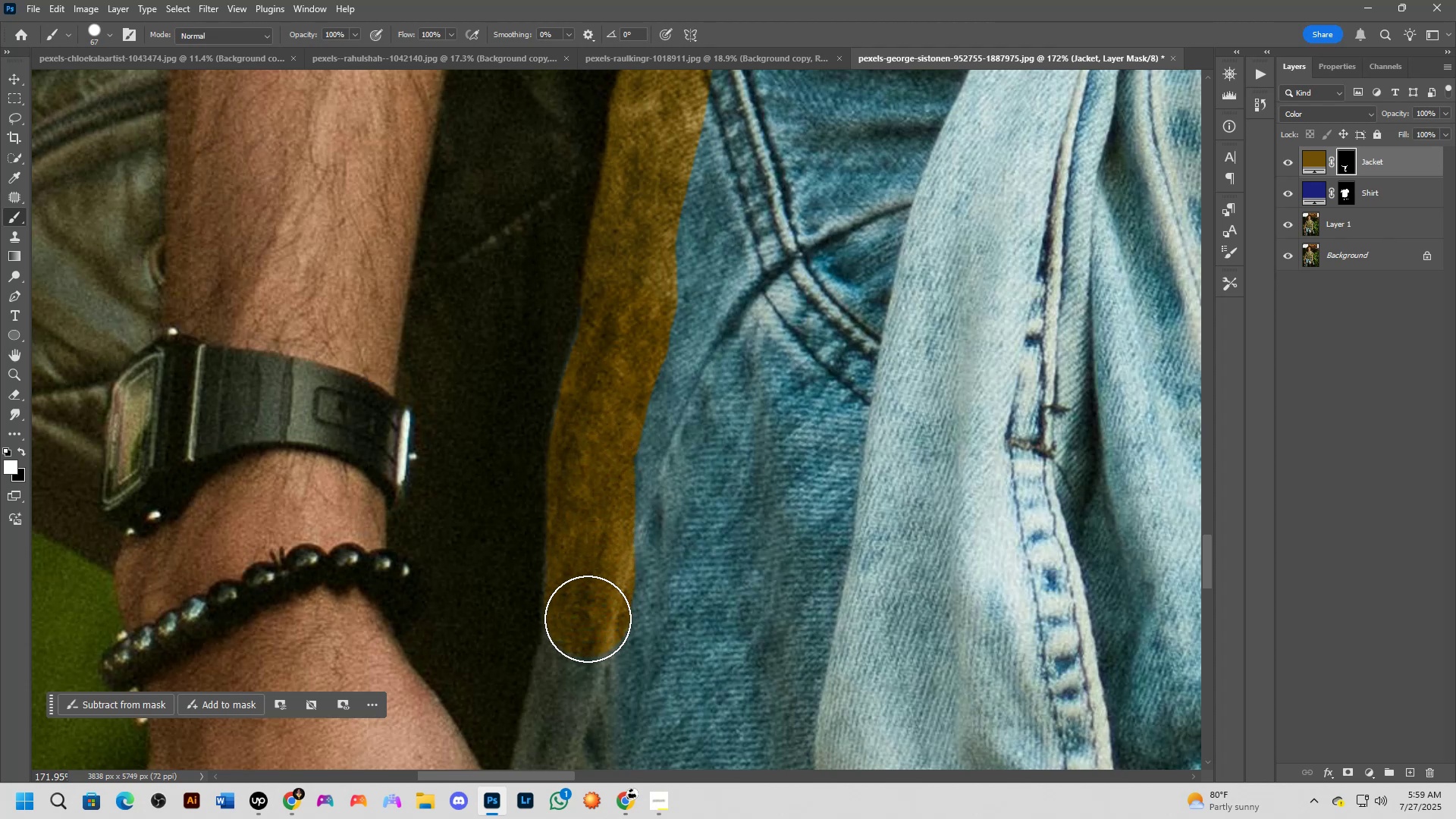 
hold_key(key=Space, duration=0.7)
 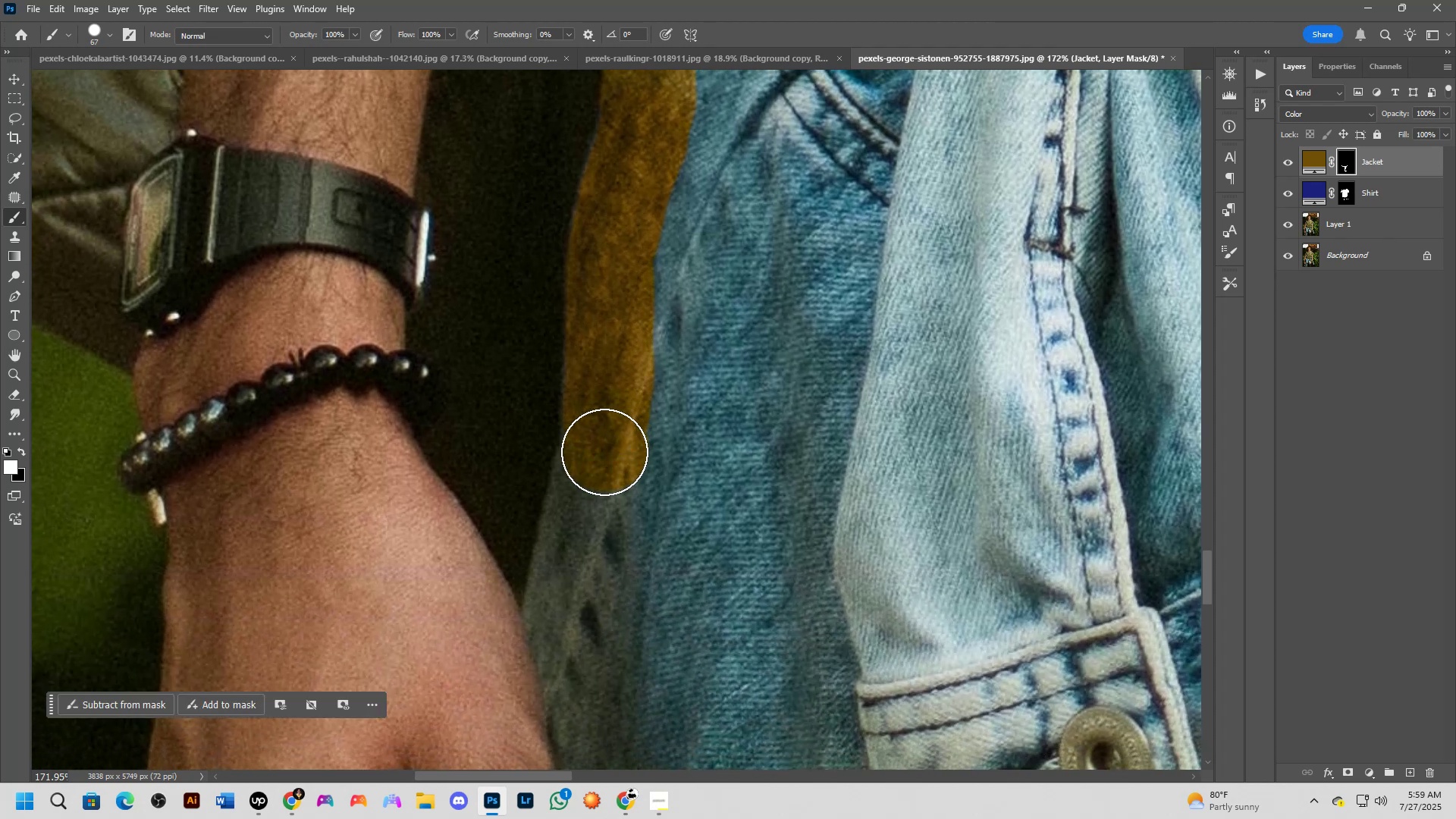 
left_click_drag(start_coordinate=[592, 636], to_coordinate=[610, 438])
 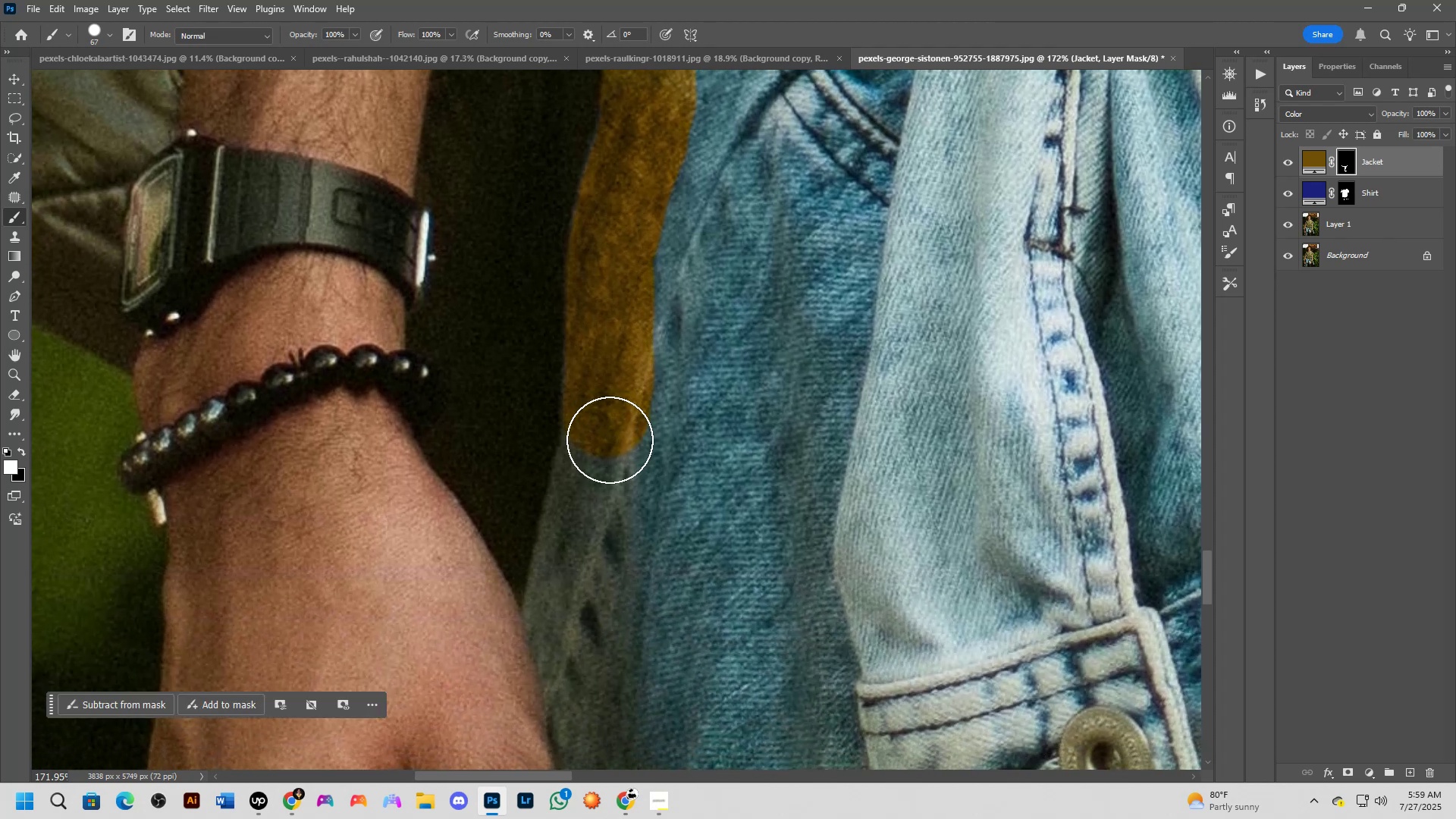 
left_click_drag(start_coordinate=[606, 448], to_coordinate=[566, 614])
 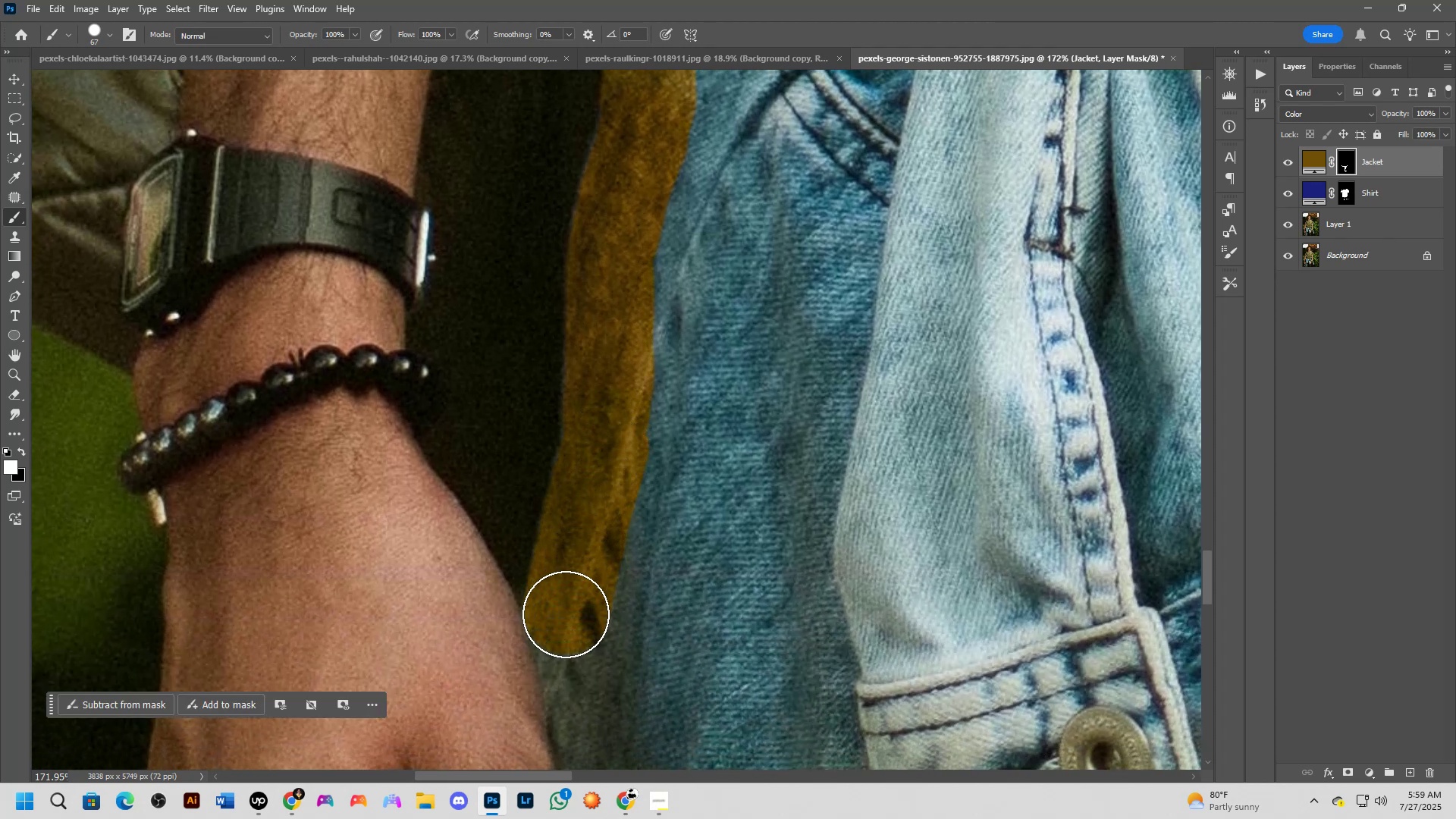 
hold_key(key=Space, duration=0.65)
 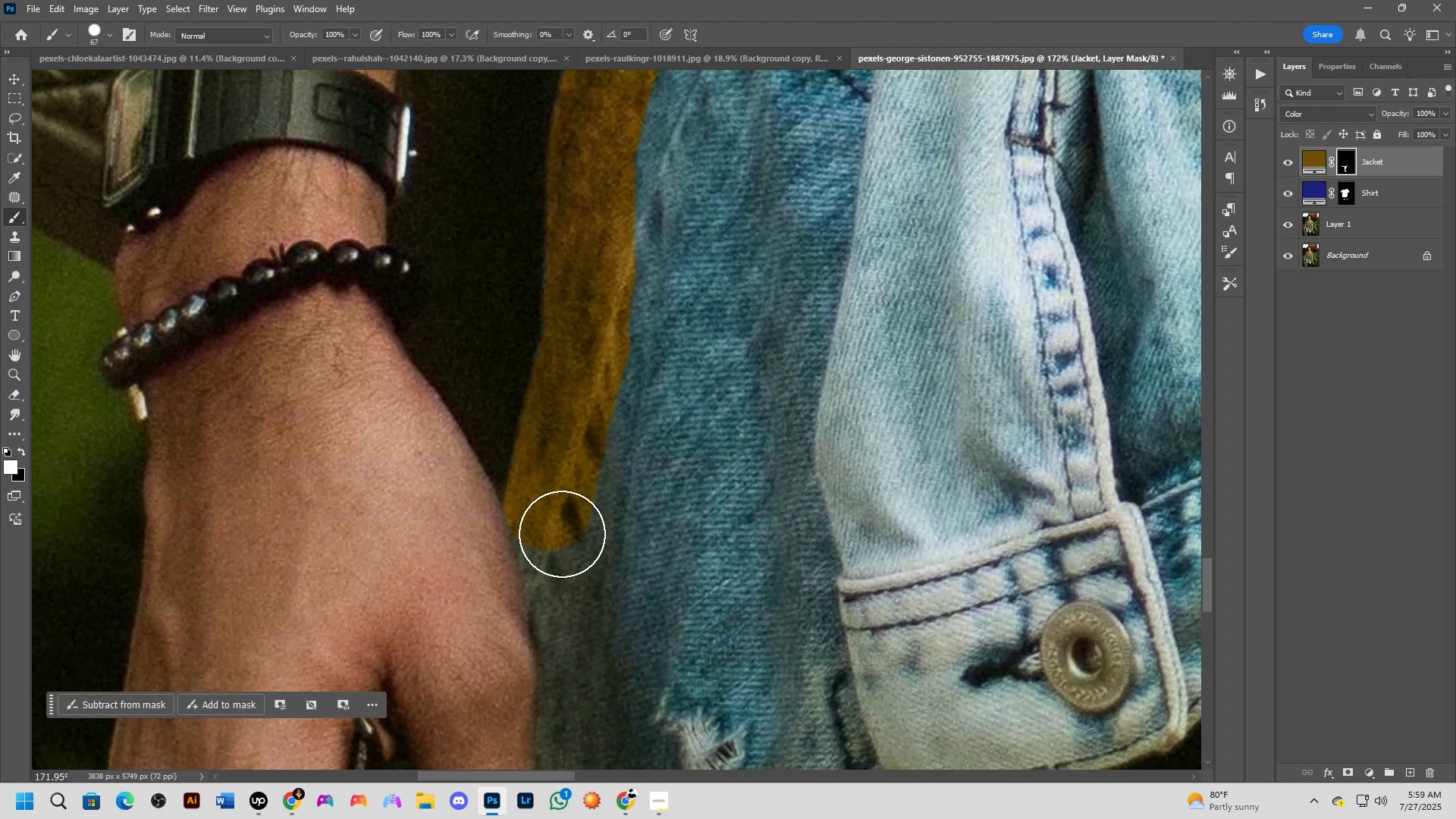 
left_click_drag(start_coordinate=[602, 615], to_coordinate=[583, 510])
 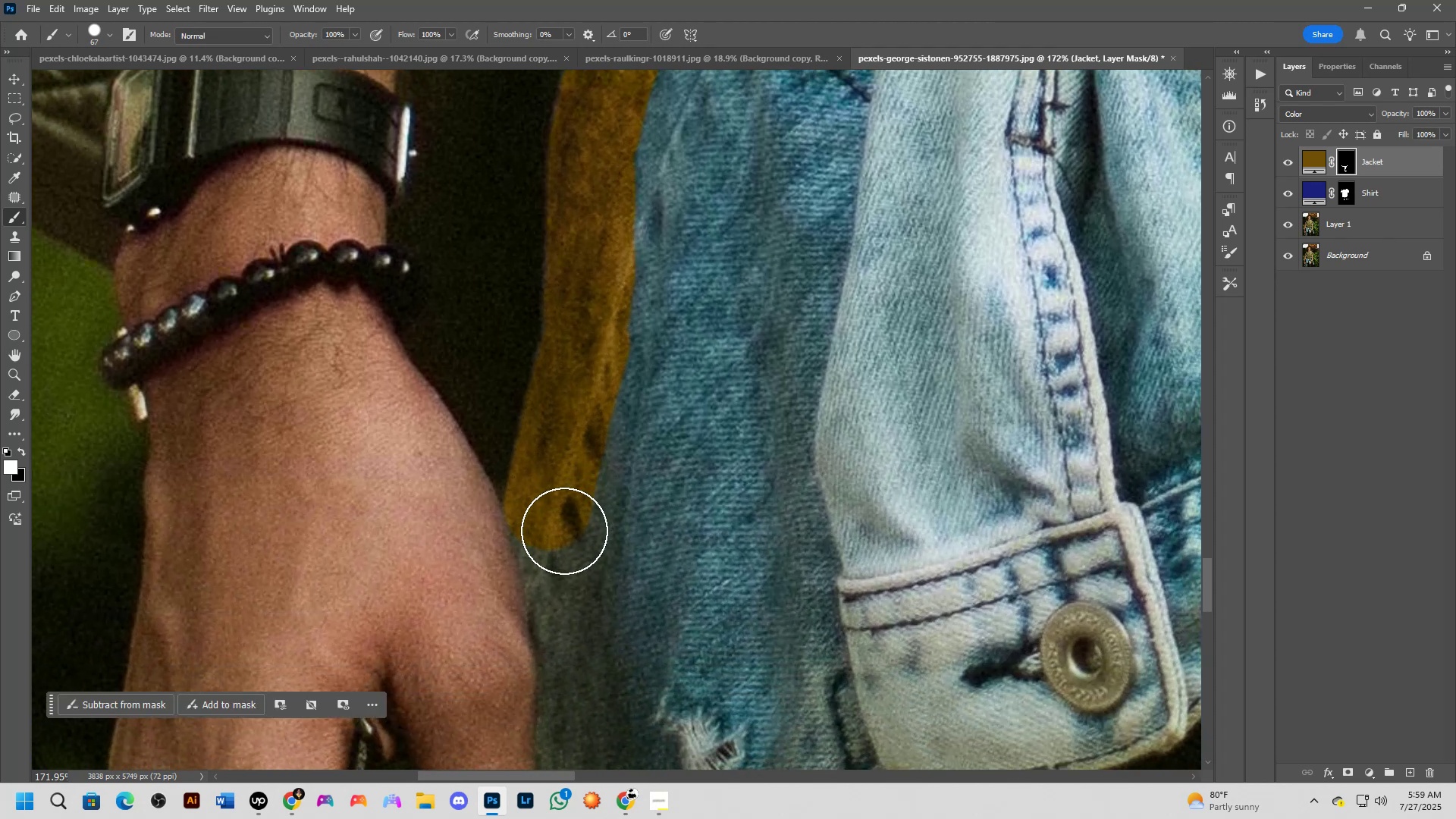 
left_click_drag(start_coordinate=[557, 542], to_coordinate=[580, 653])
 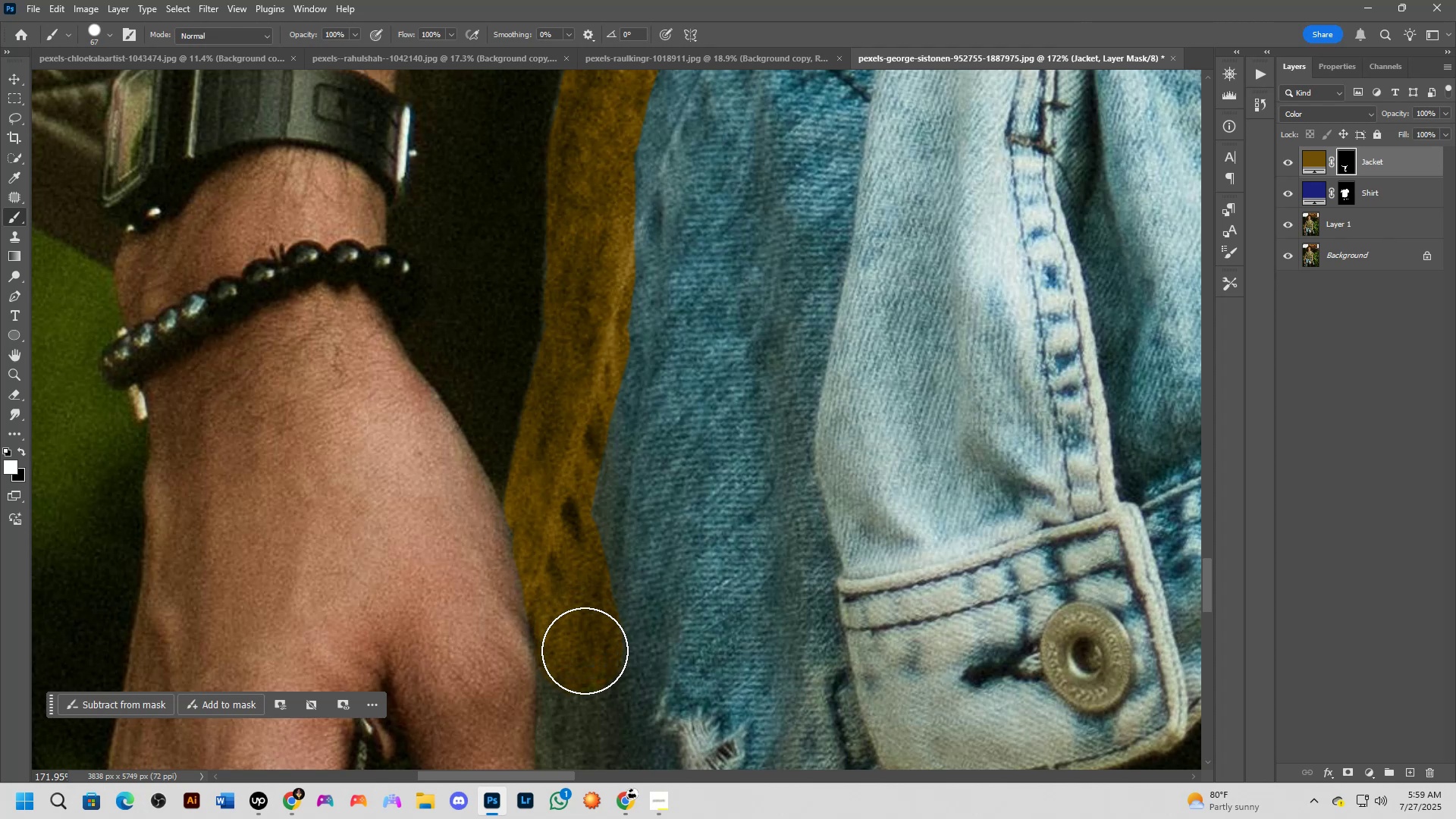 
hold_key(key=Space, duration=0.67)
 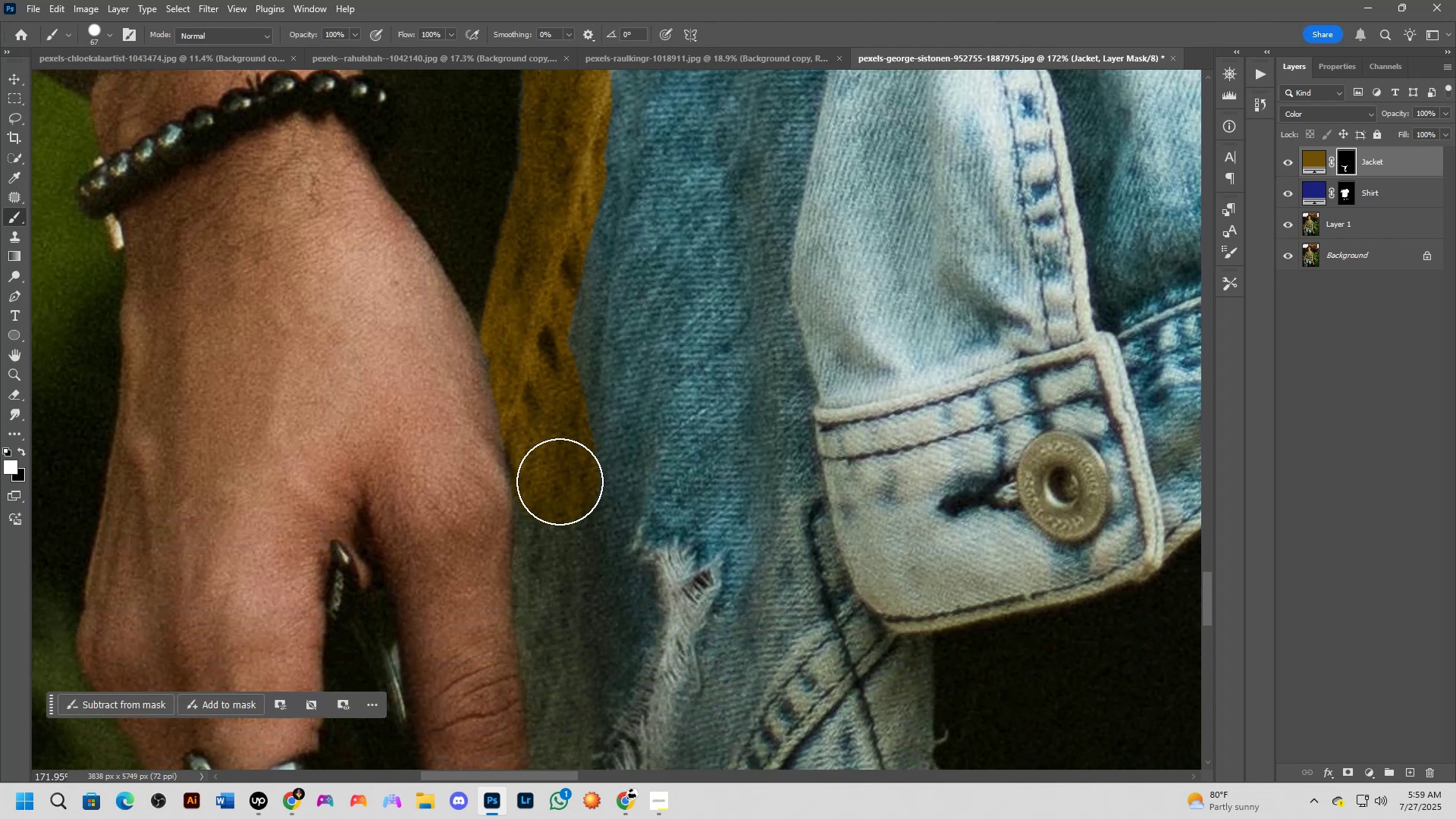 
left_click_drag(start_coordinate=[596, 660], to_coordinate=[573, 489])
 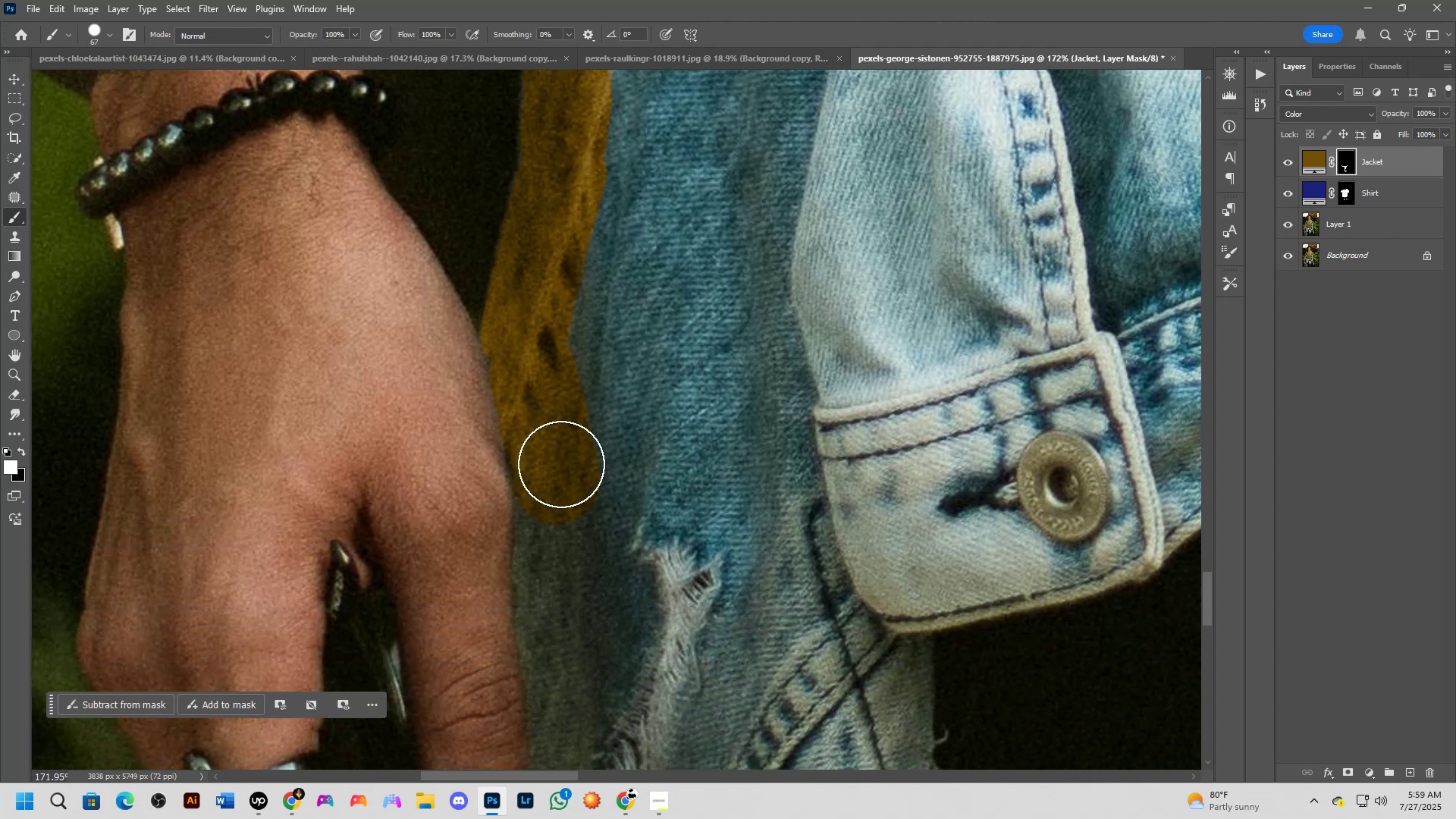 
left_click_drag(start_coordinate=[560, 484], to_coordinate=[557, 619])
 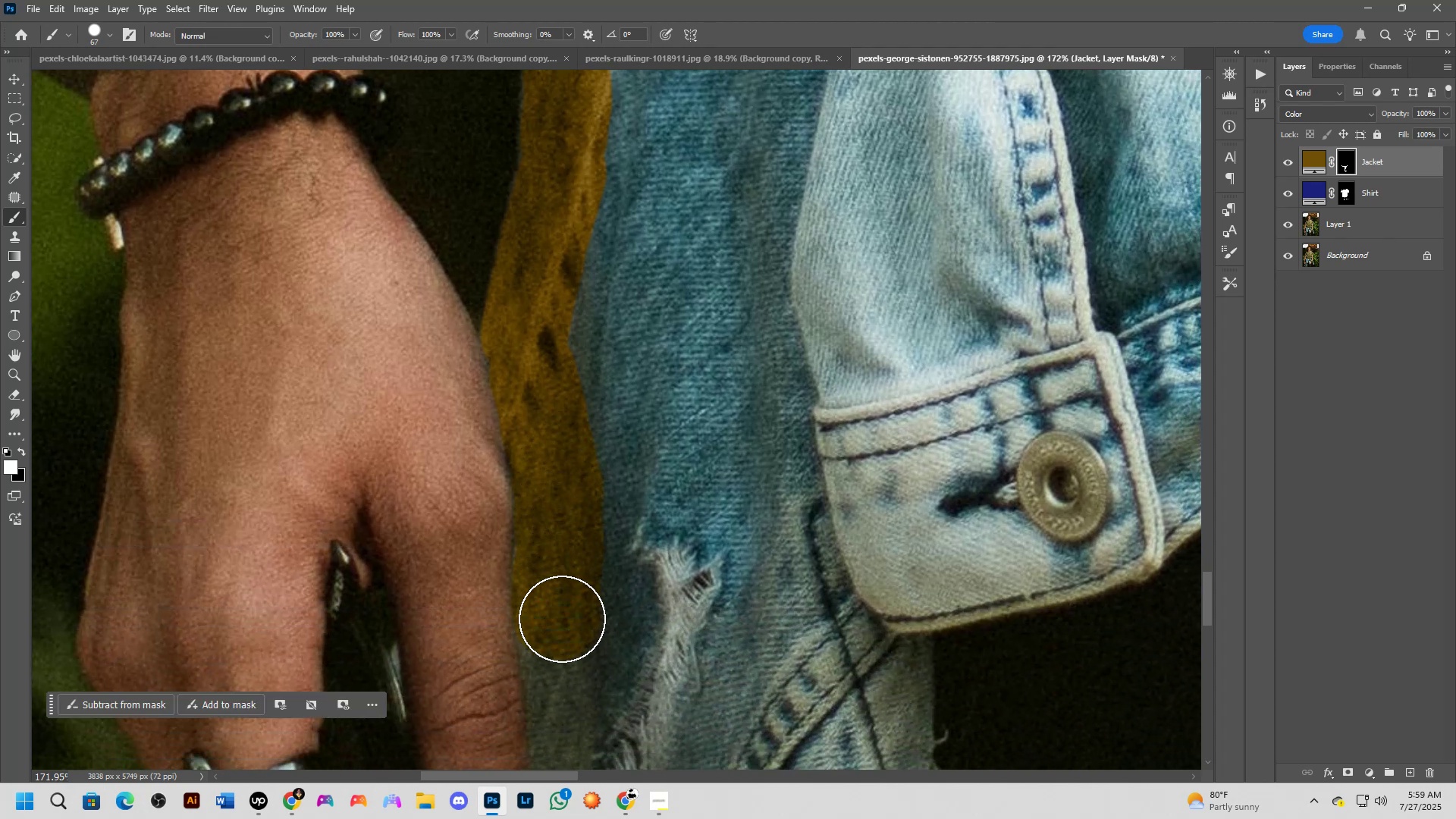 
hold_key(key=Space, duration=0.77)
 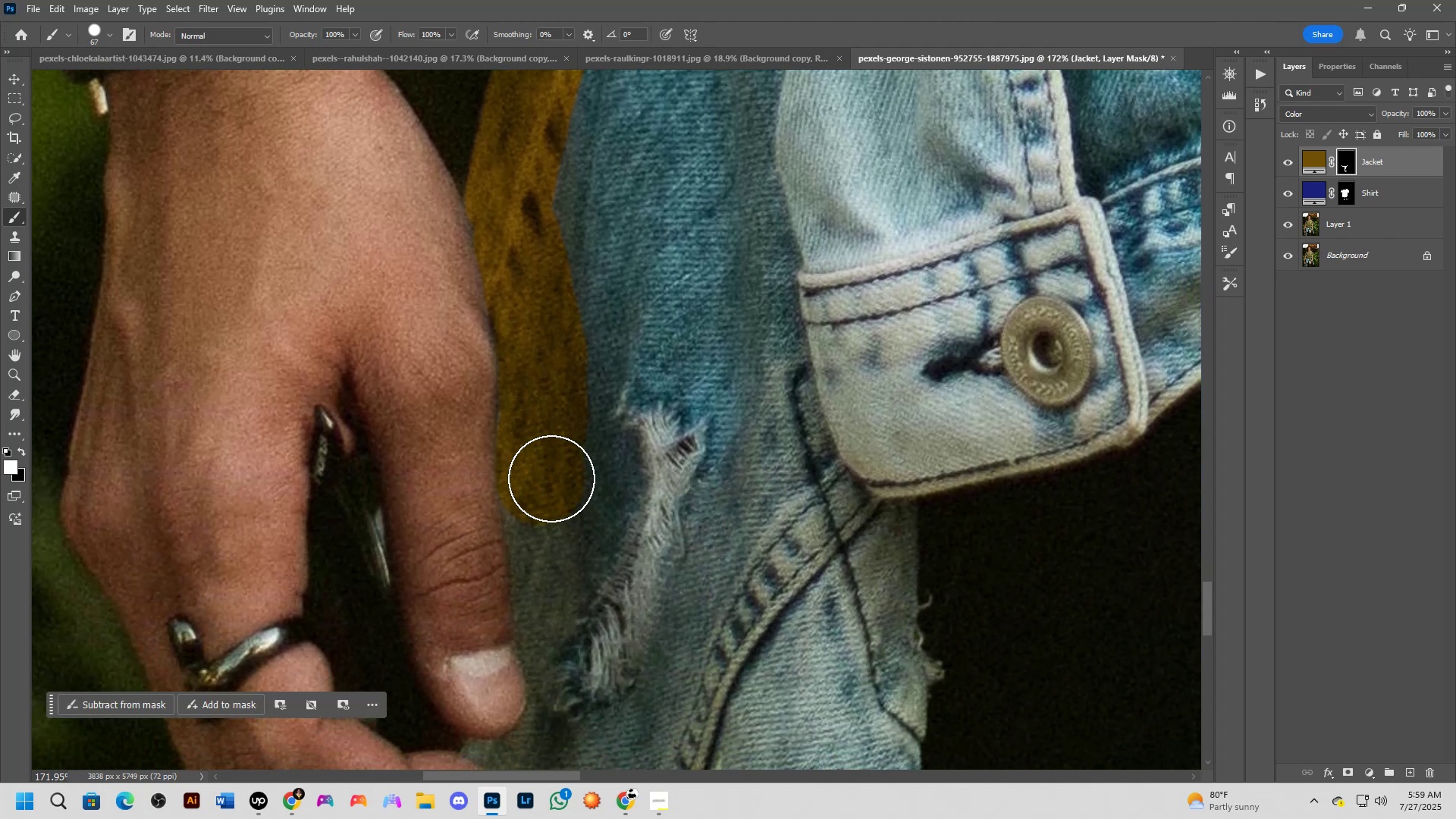 
left_click_drag(start_coordinate=[587, 633], to_coordinate=[571, 498])
 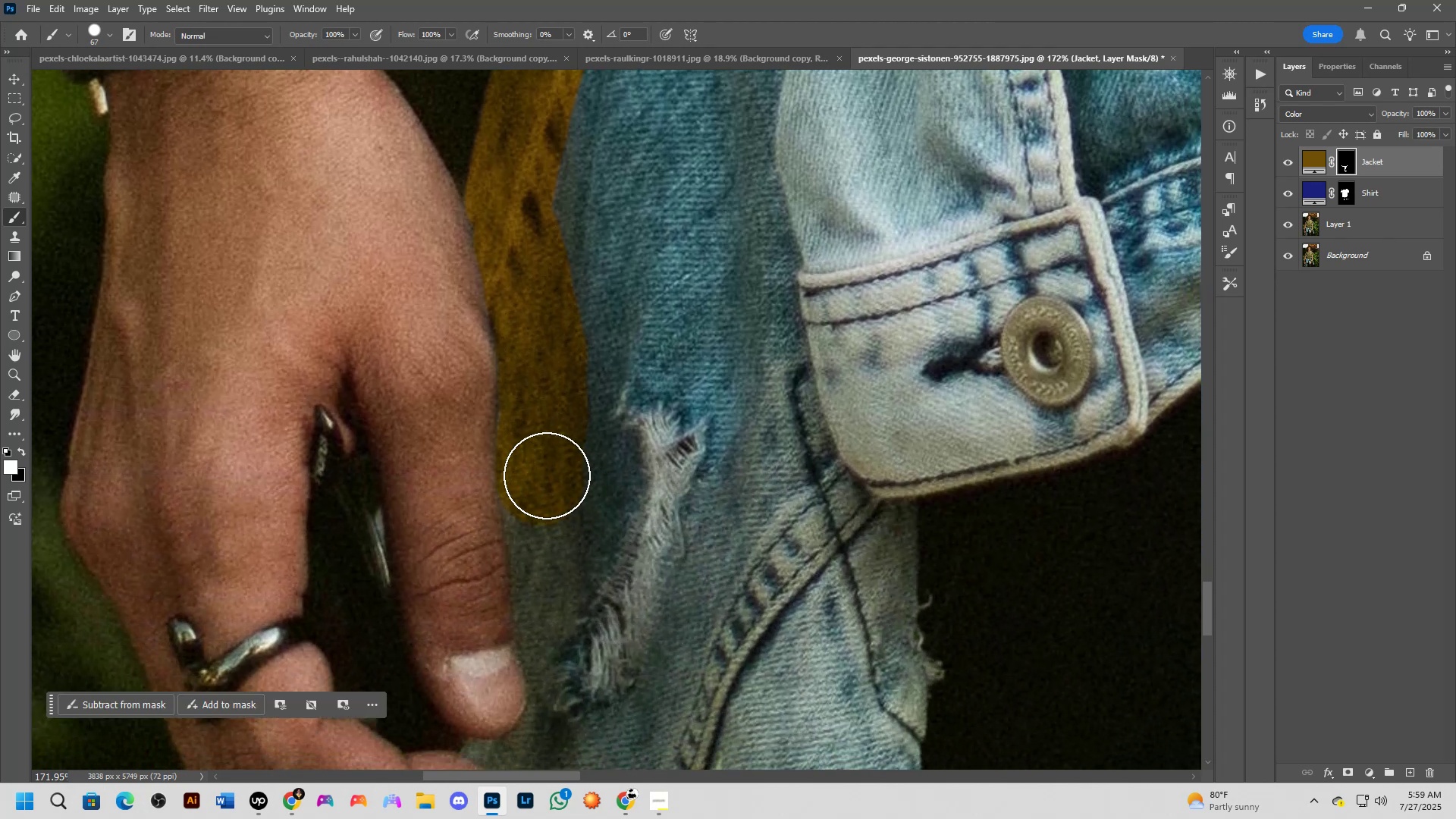 
left_click_drag(start_coordinate=[542, 467], to_coordinate=[556, 607])
 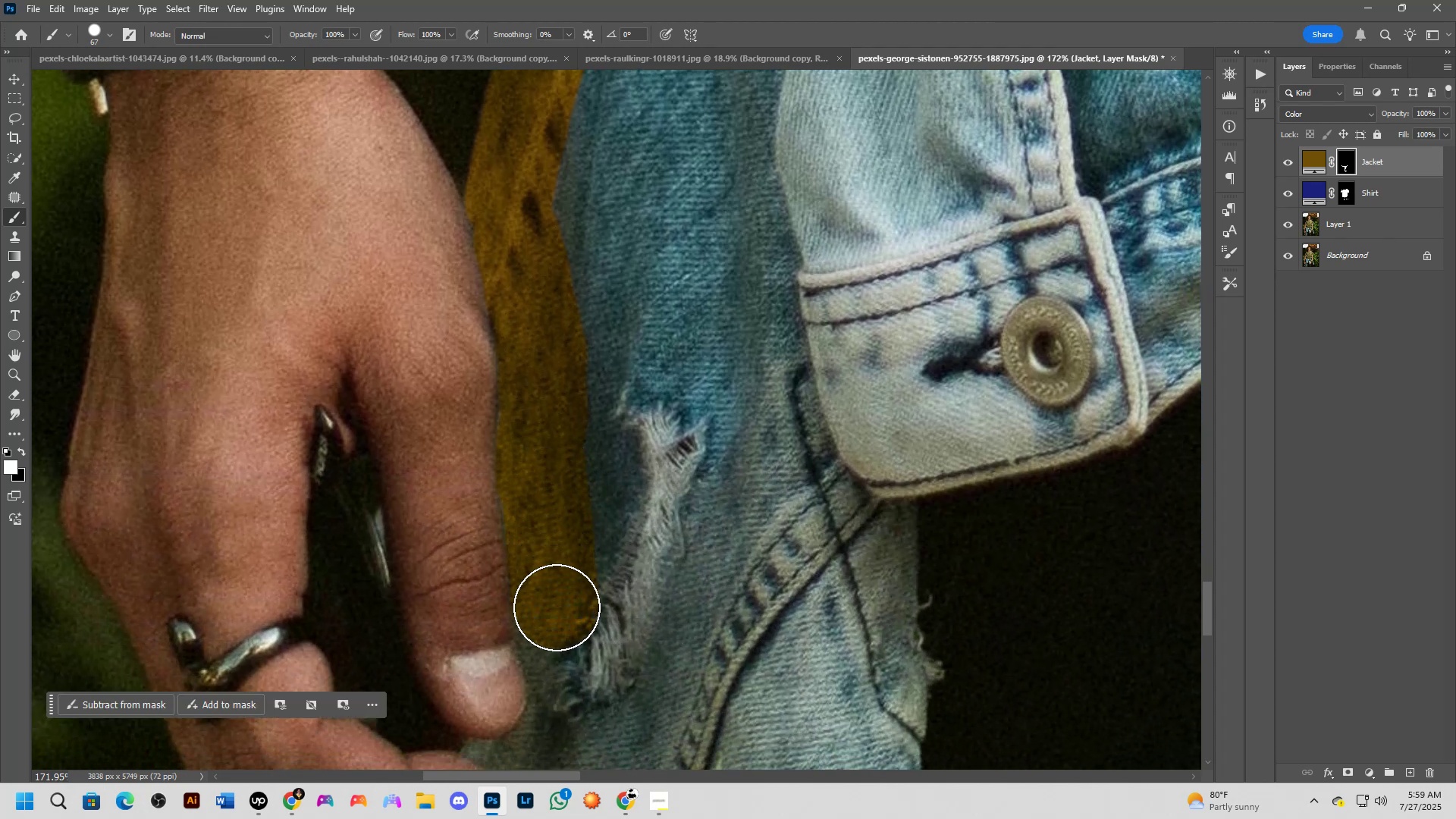 
hold_key(key=Space, duration=0.73)
 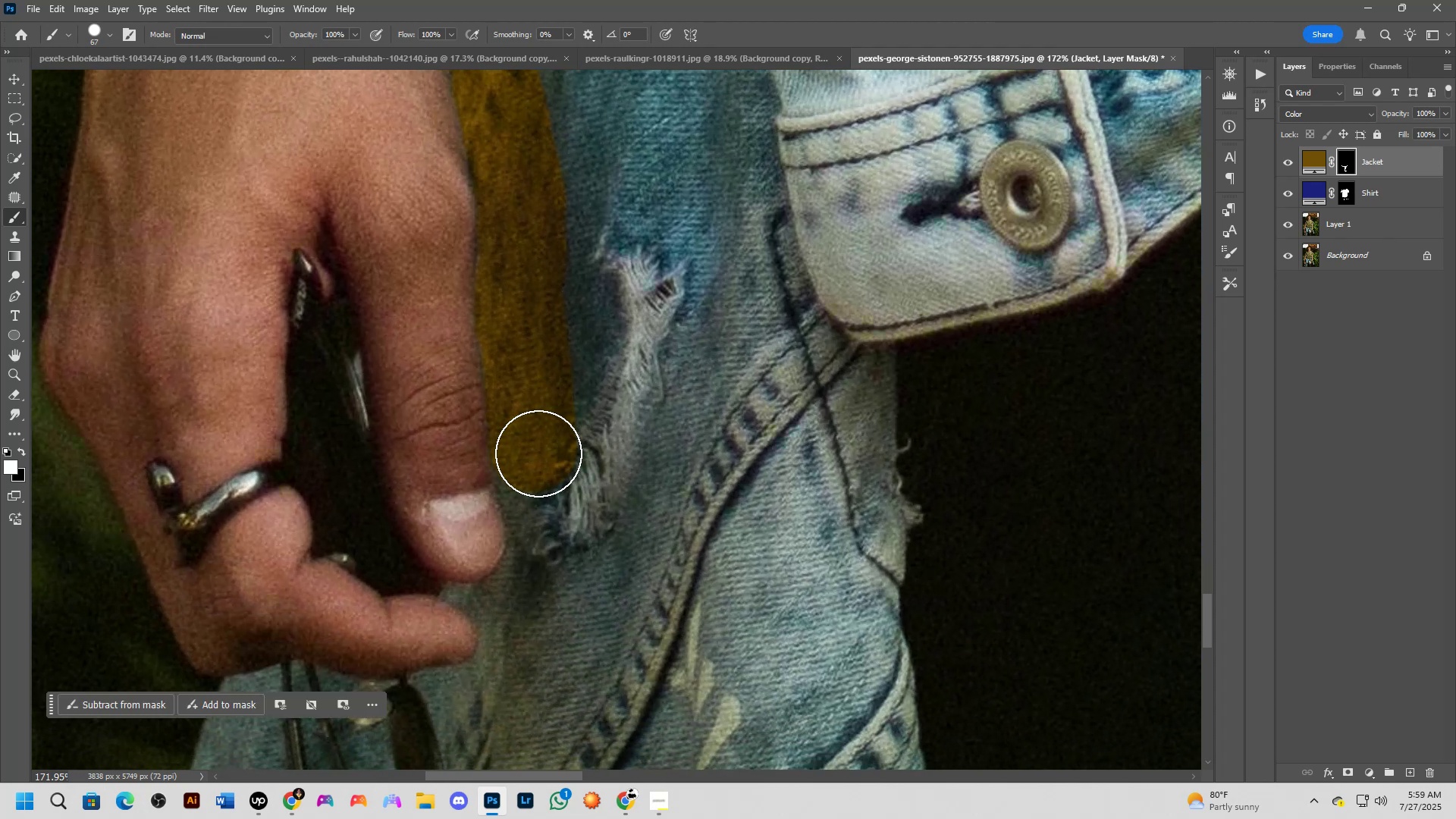 
left_click_drag(start_coordinate=[578, 604], to_coordinate=[557, 447])
 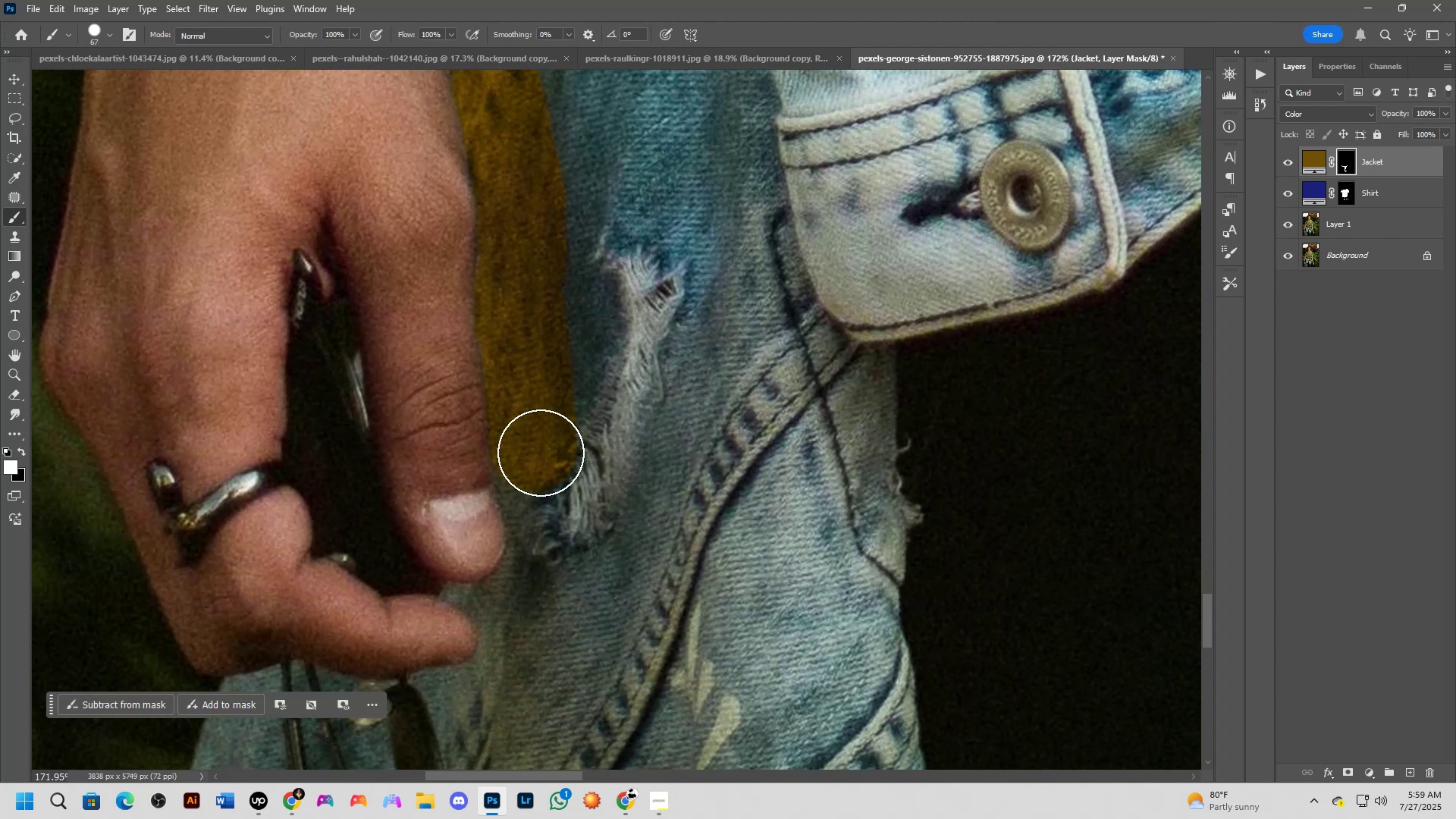 
left_click_drag(start_coordinate=[533, 457], to_coordinate=[527, 607])
 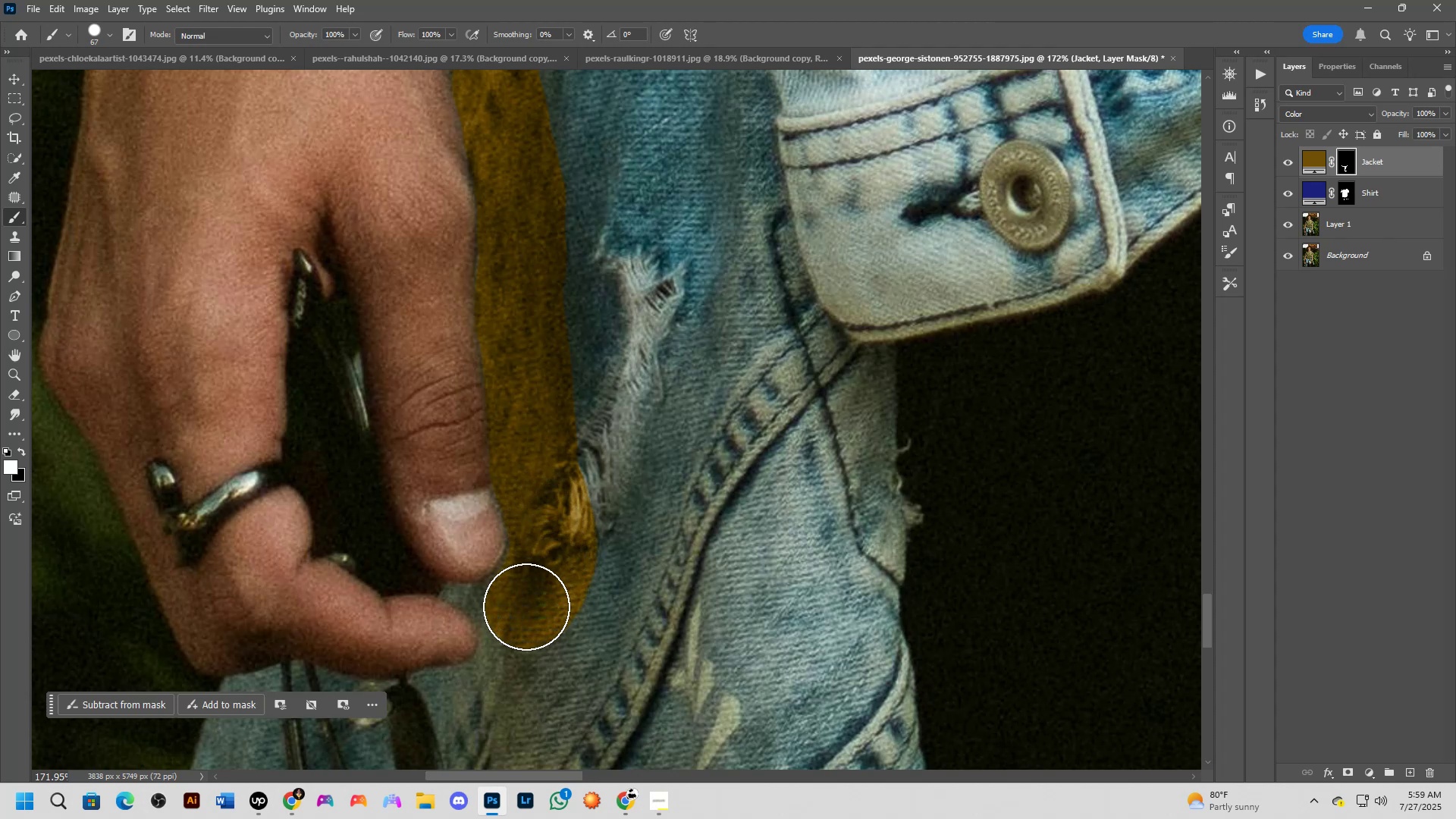 
hold_key(key=Space, duration=0.65)
 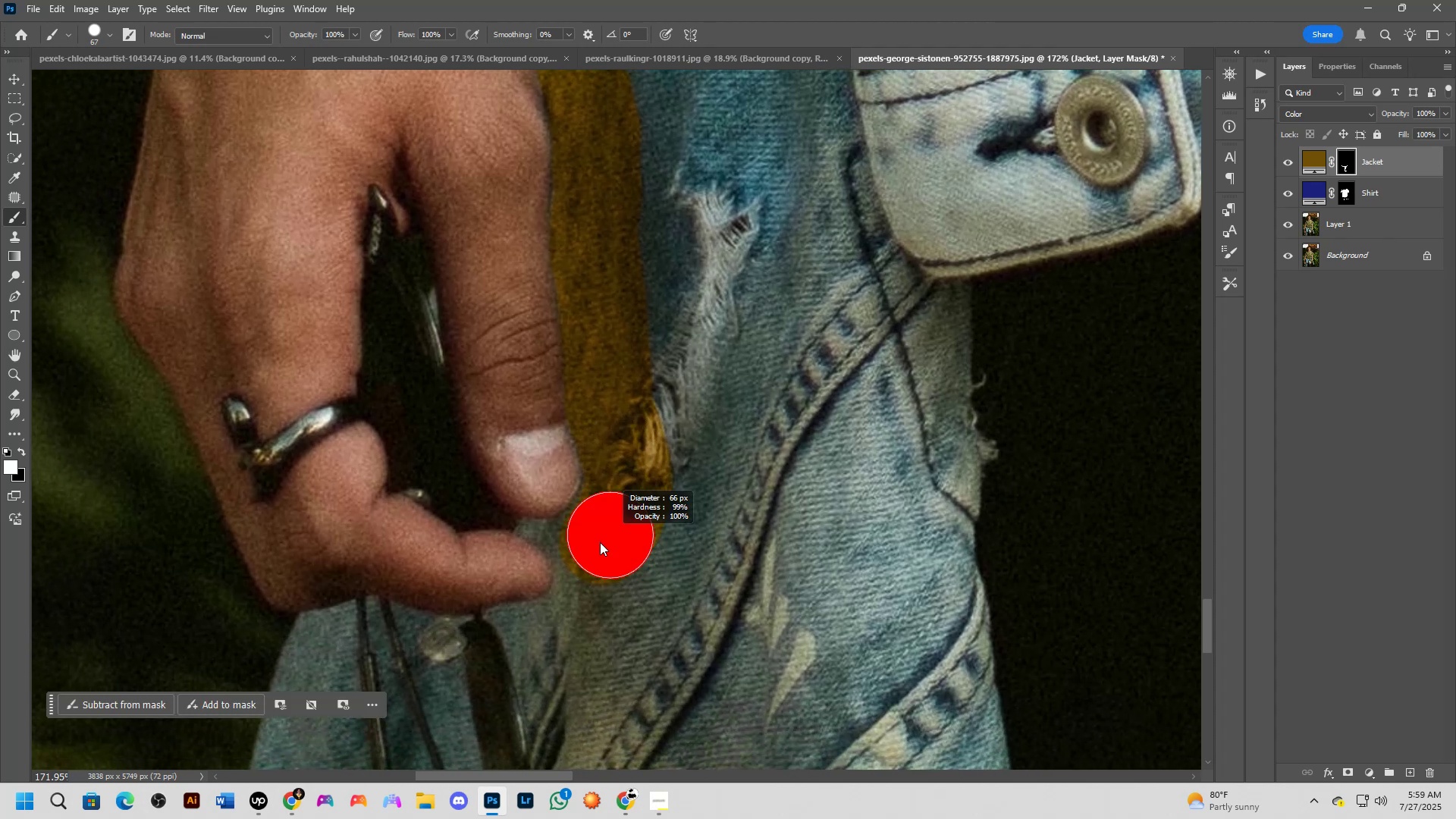 
left_click_drag(start_coordinate=[552, 602], to_coordinate=[627, 538])
 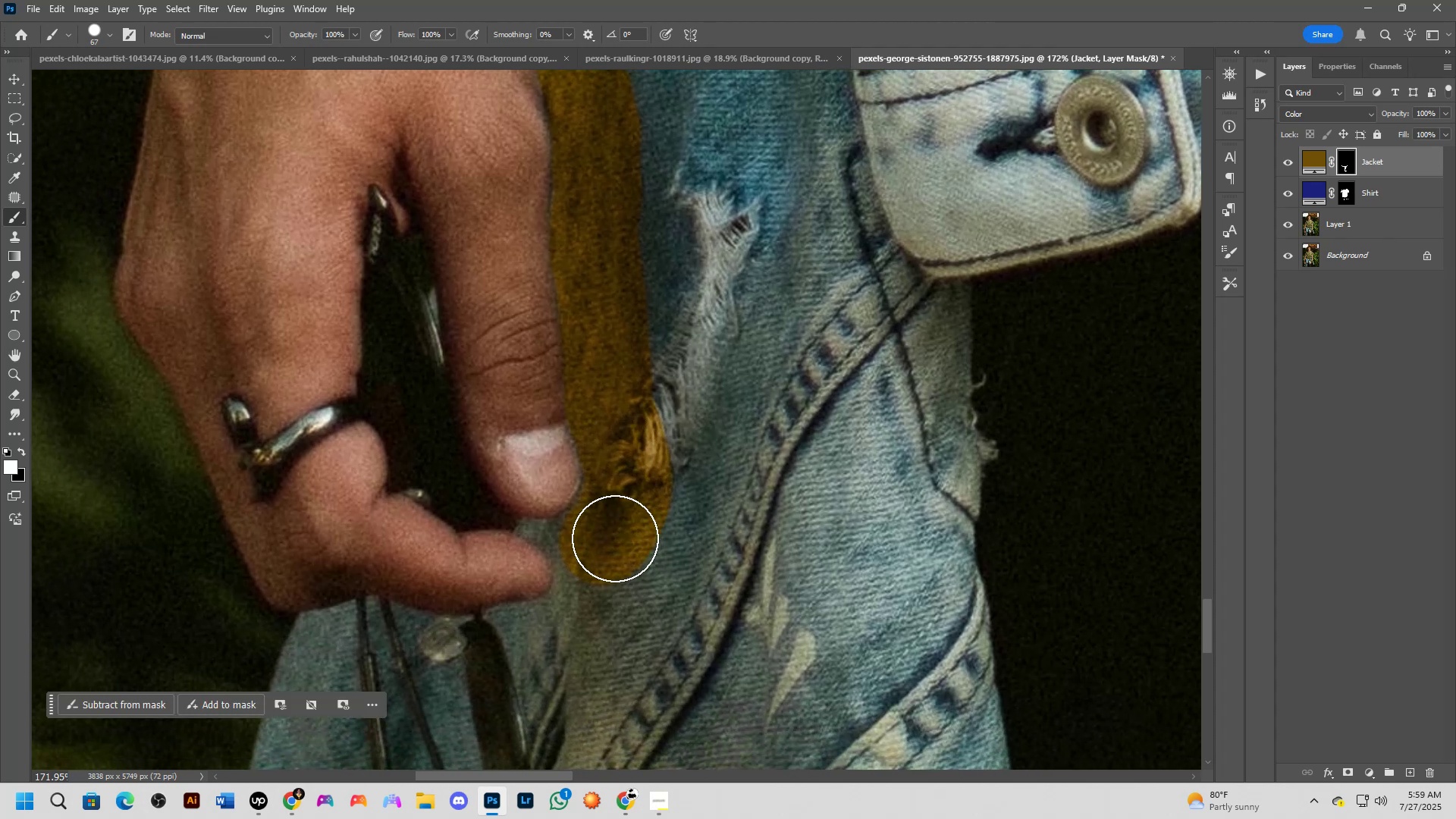 
hold_key(key=AltLeft, duration=0.68)
 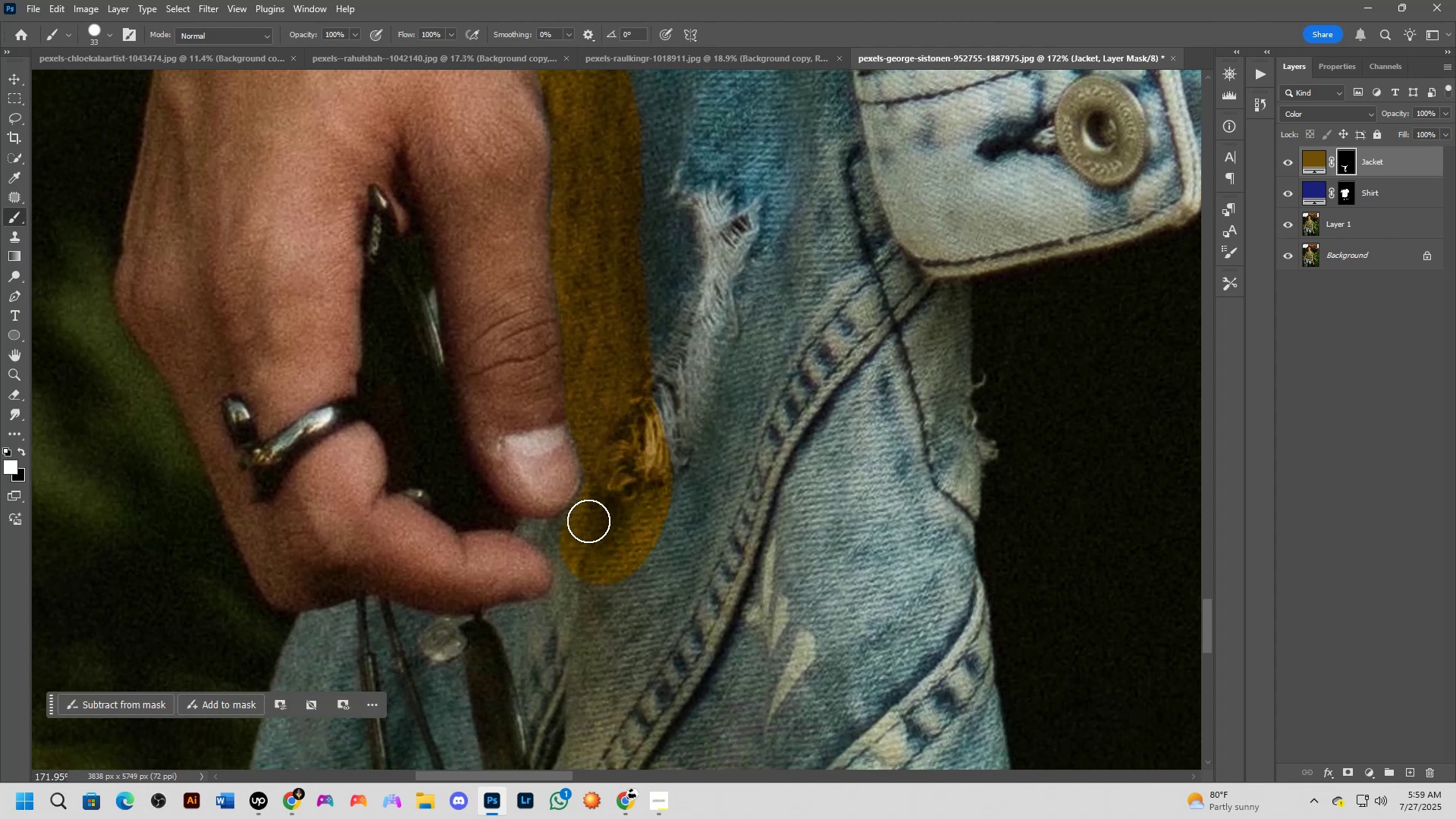 
left_click_drag(start_coordinate=[588, 526], to_coordinate=[538, 529])
 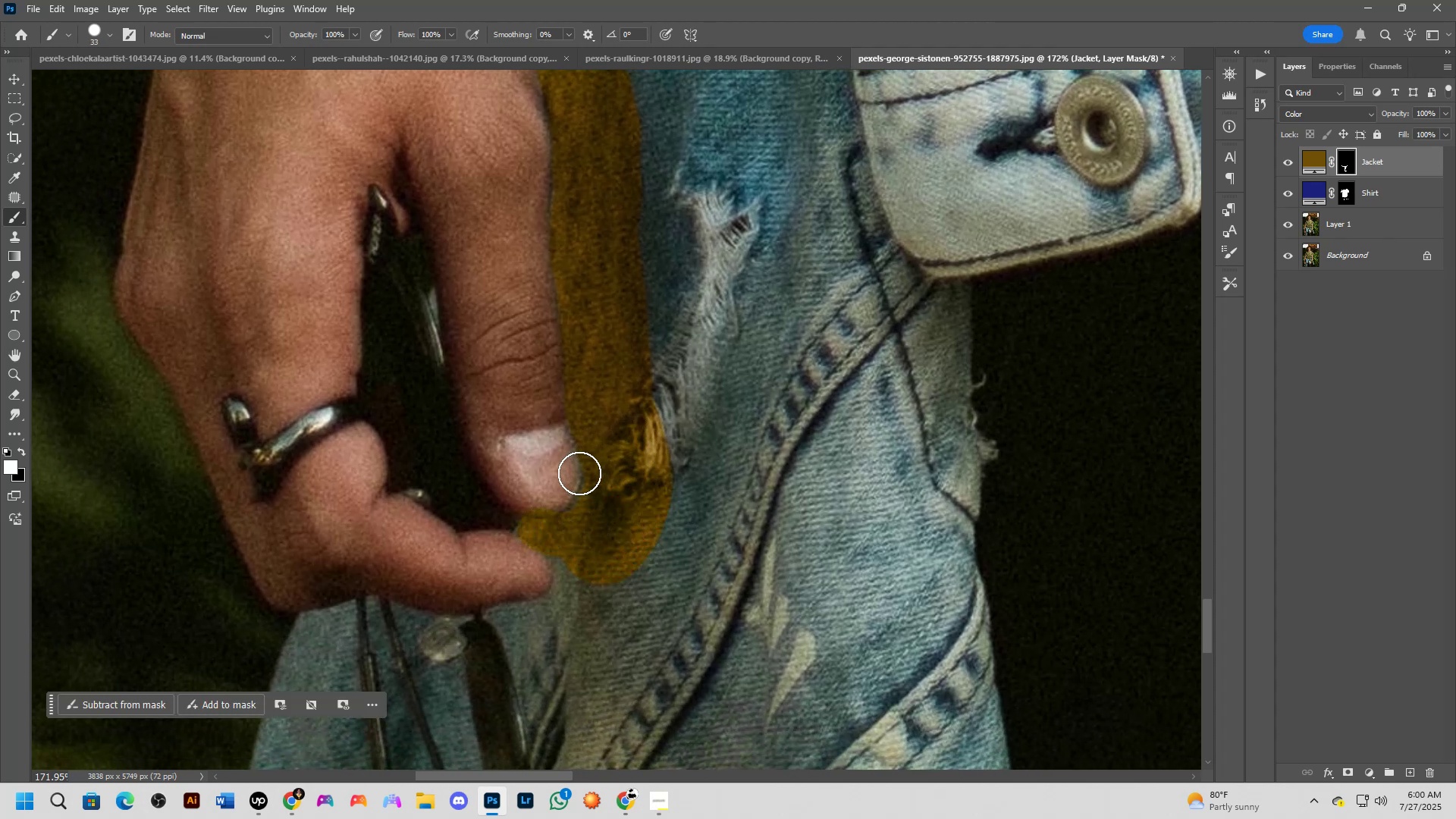 
key(X)
 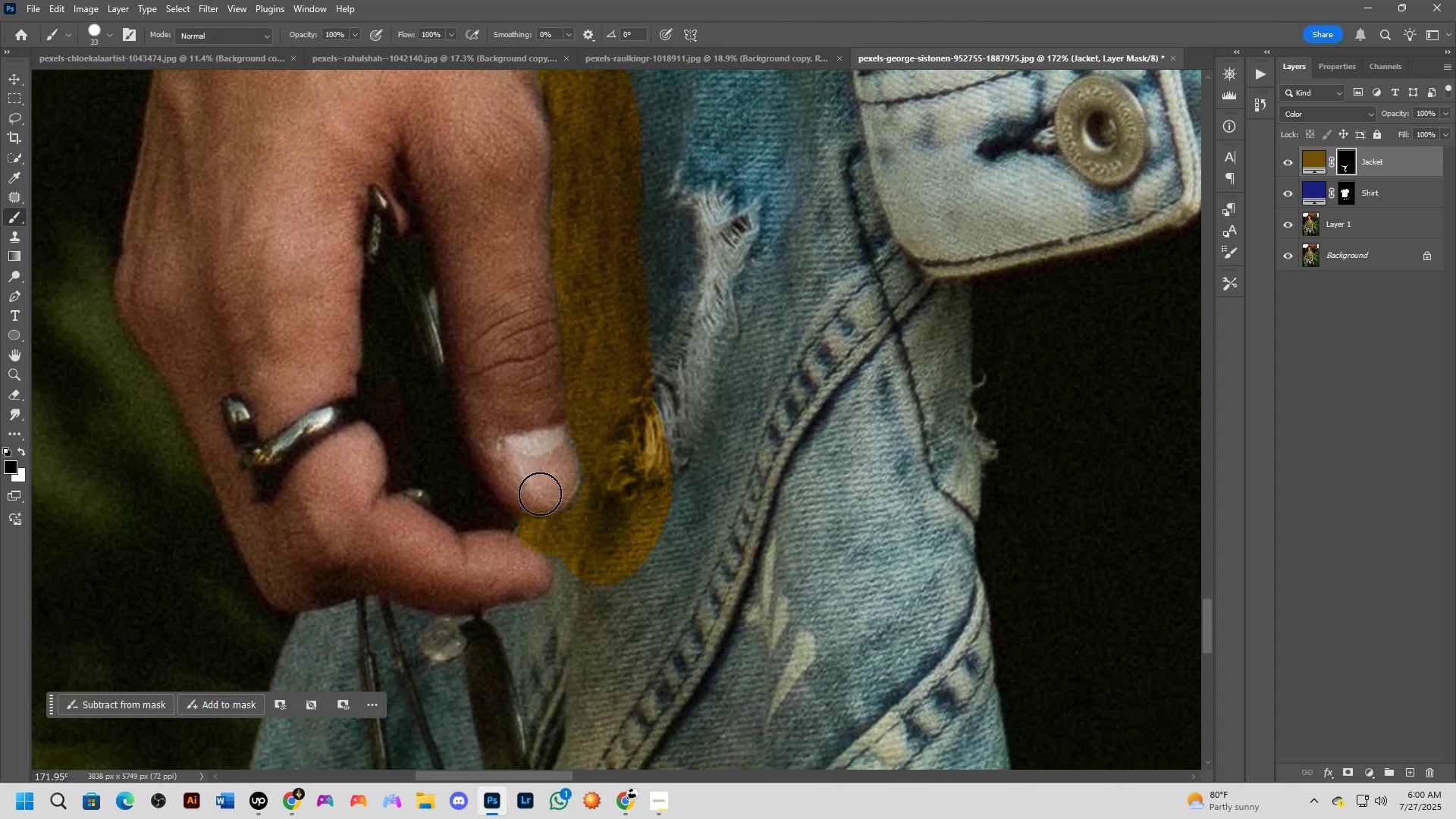 
double_click([544, 492])
 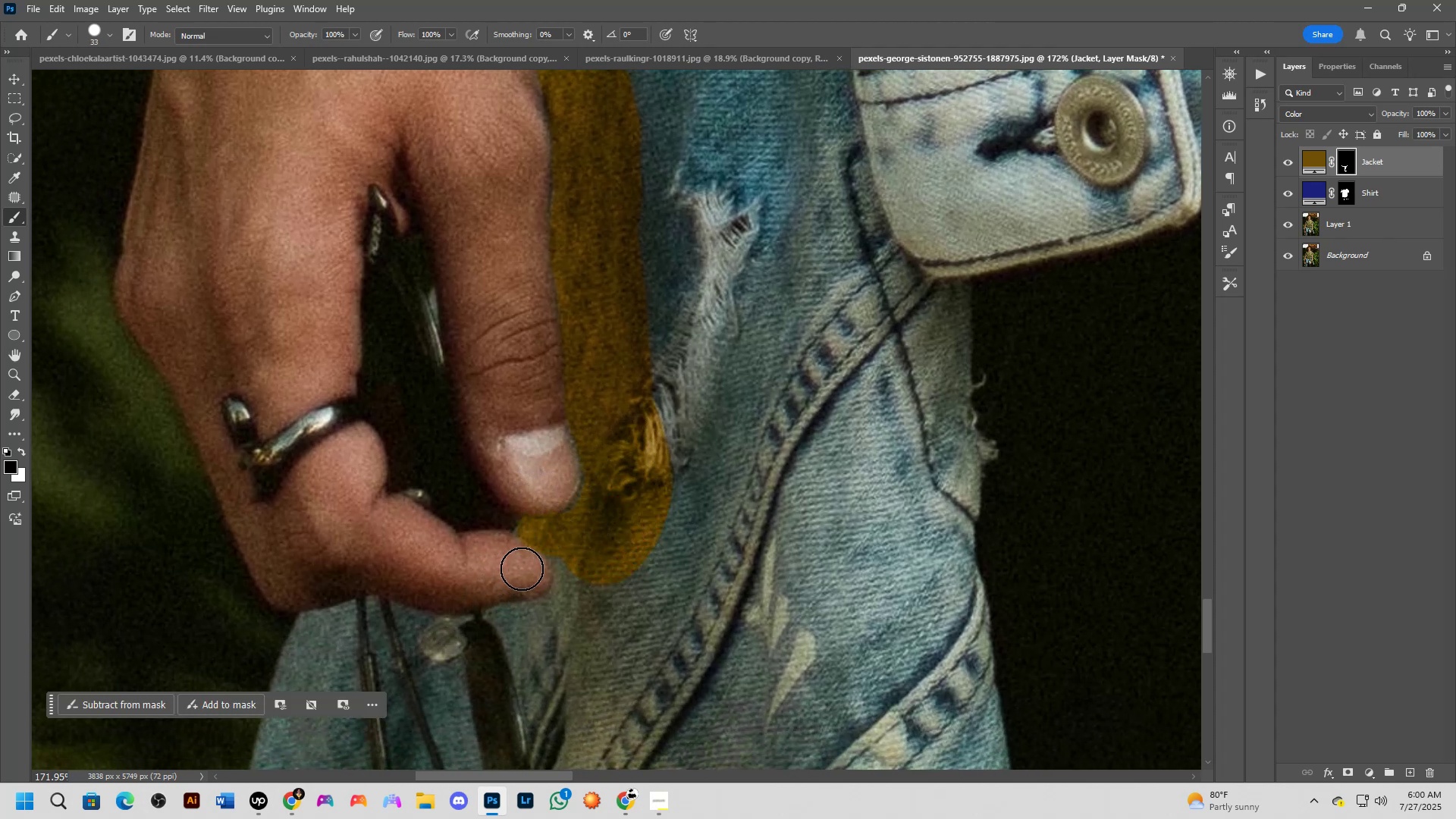 
key(X)
 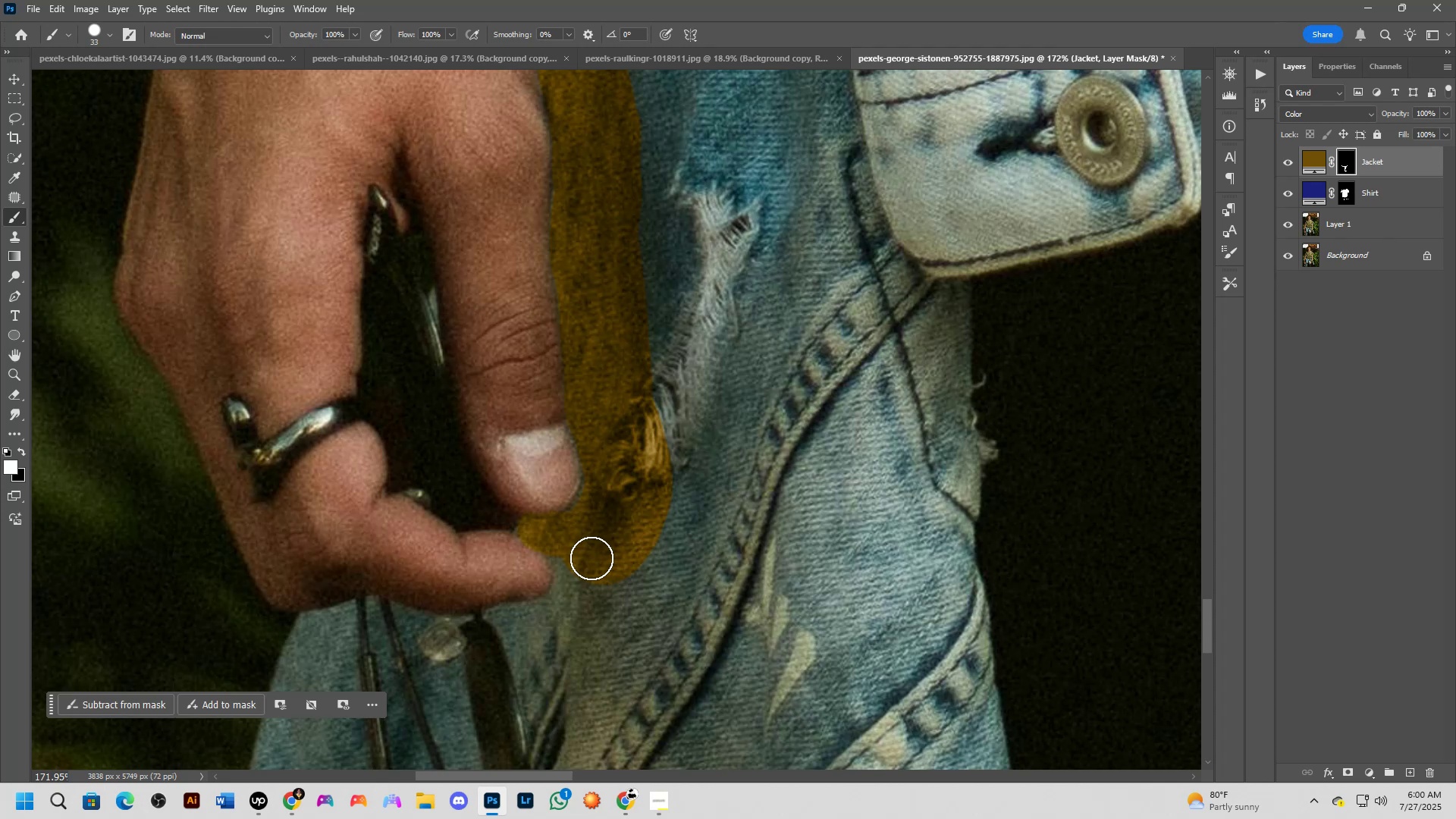 
left_click_drag(start_coordinate=[576, 551], to_coordinate=[554, 617])
 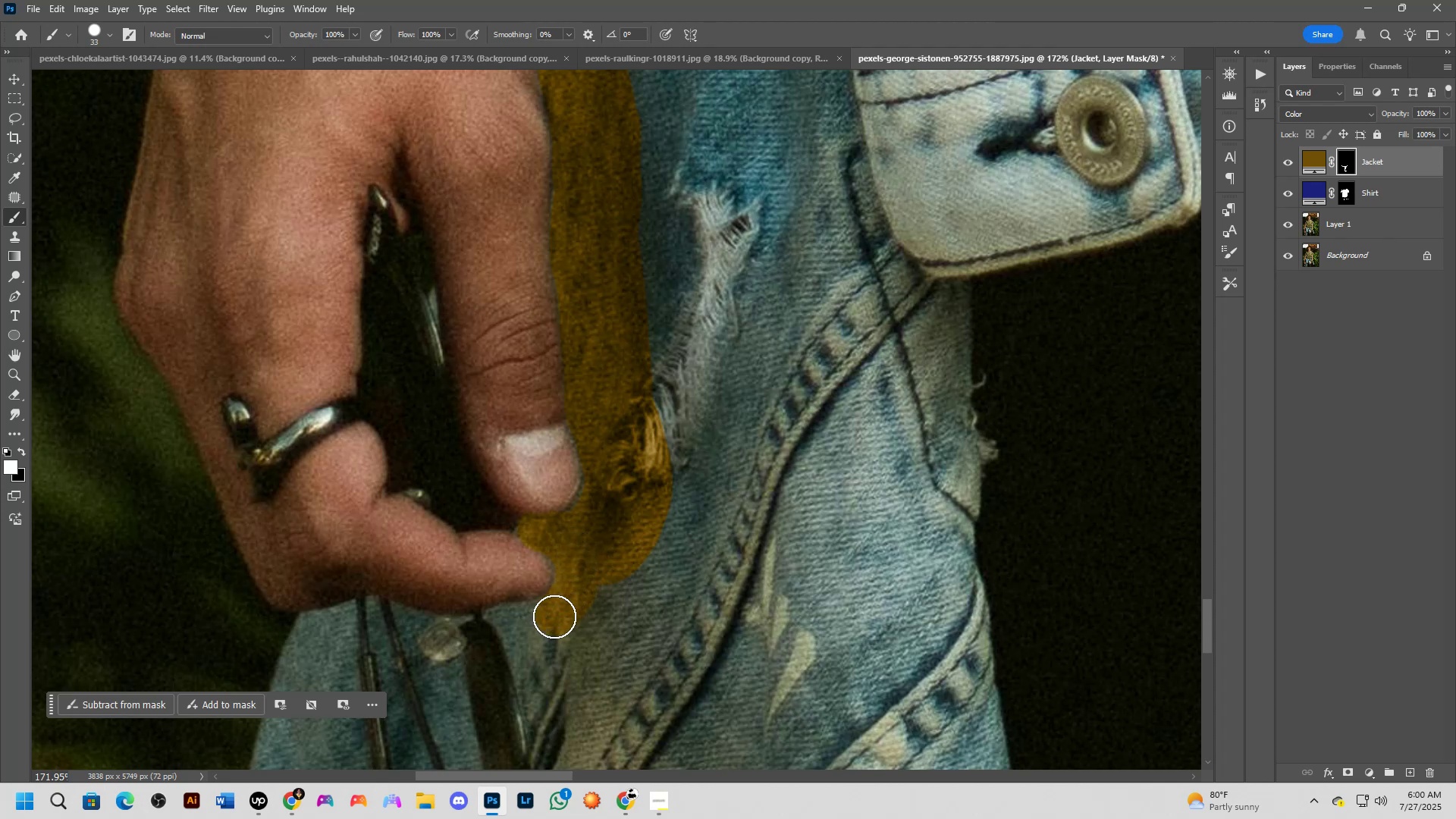 
hold_key(key=Space, duration=0.62)
 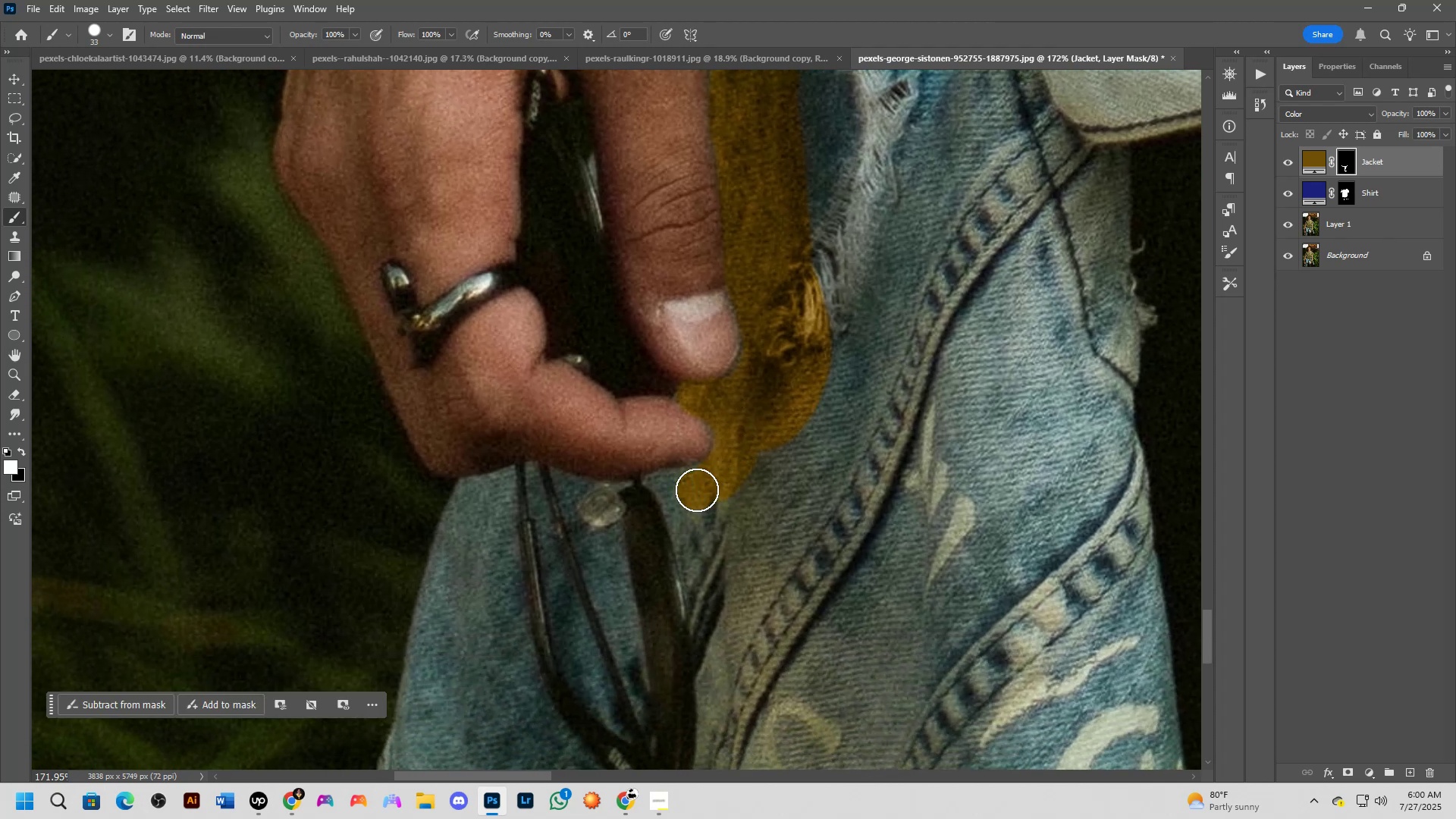 
left_click_drag(start_coordinate=[571, 608], to_coordinate=[730, 474])
 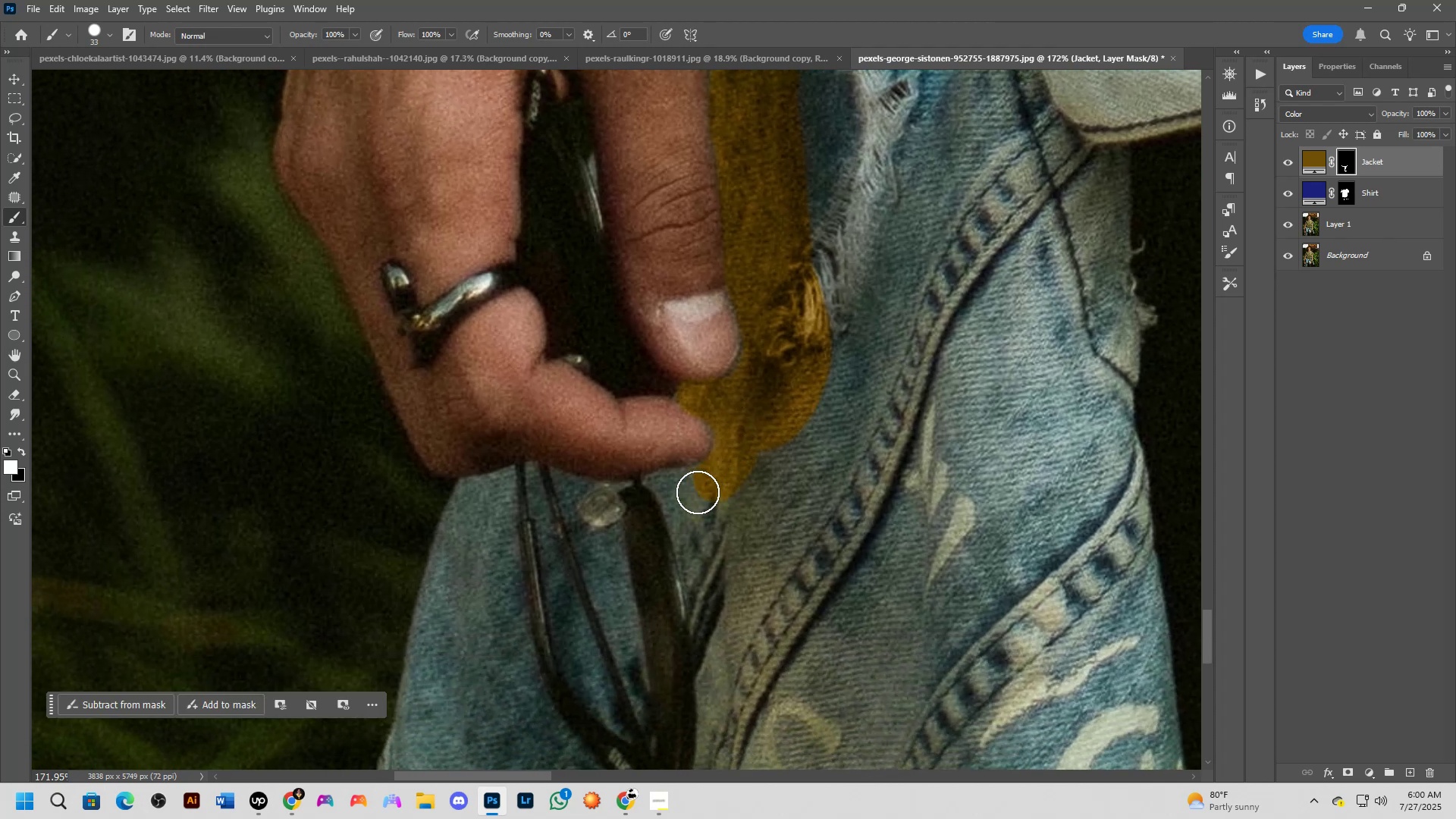 
left_click_drag(start_coordinate=[697, 490], to_coordinate=[676, 495])
 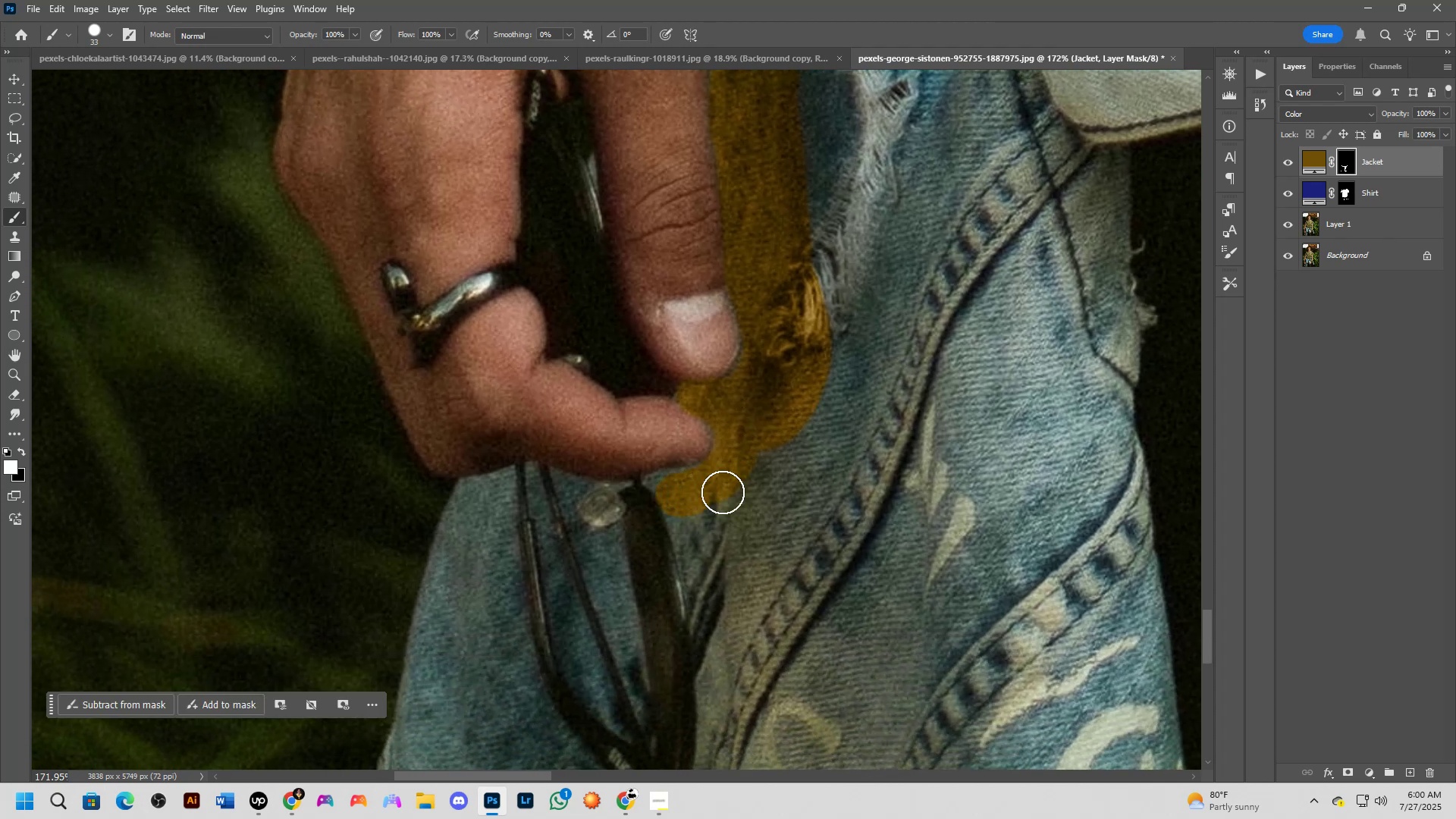 
scroll: coordinate [755, 464], scroll_direction: down, amount: 18.0
 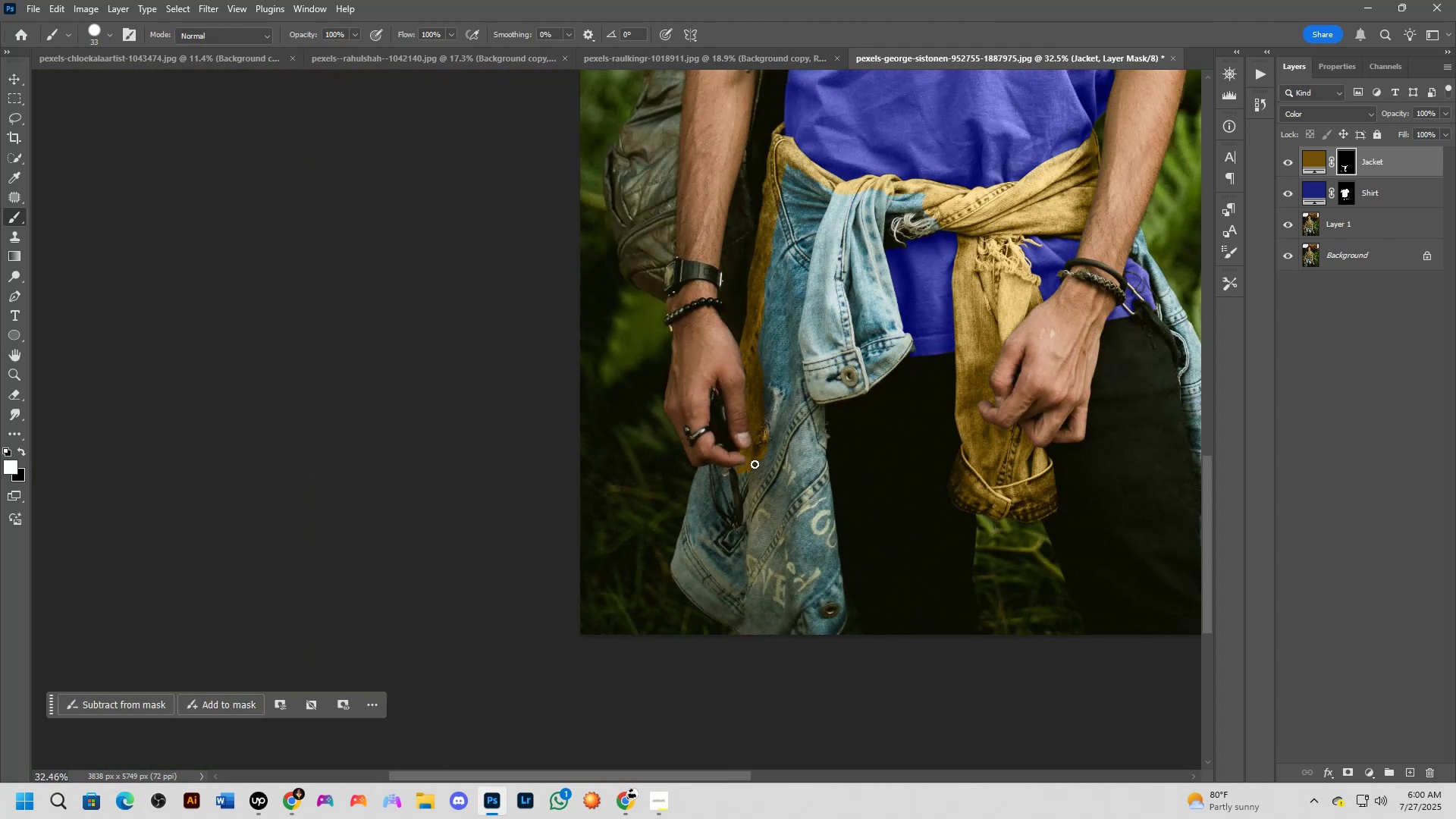 
scroll: coordinate [755, 464], scroll_direction: up, amount: 13.0
 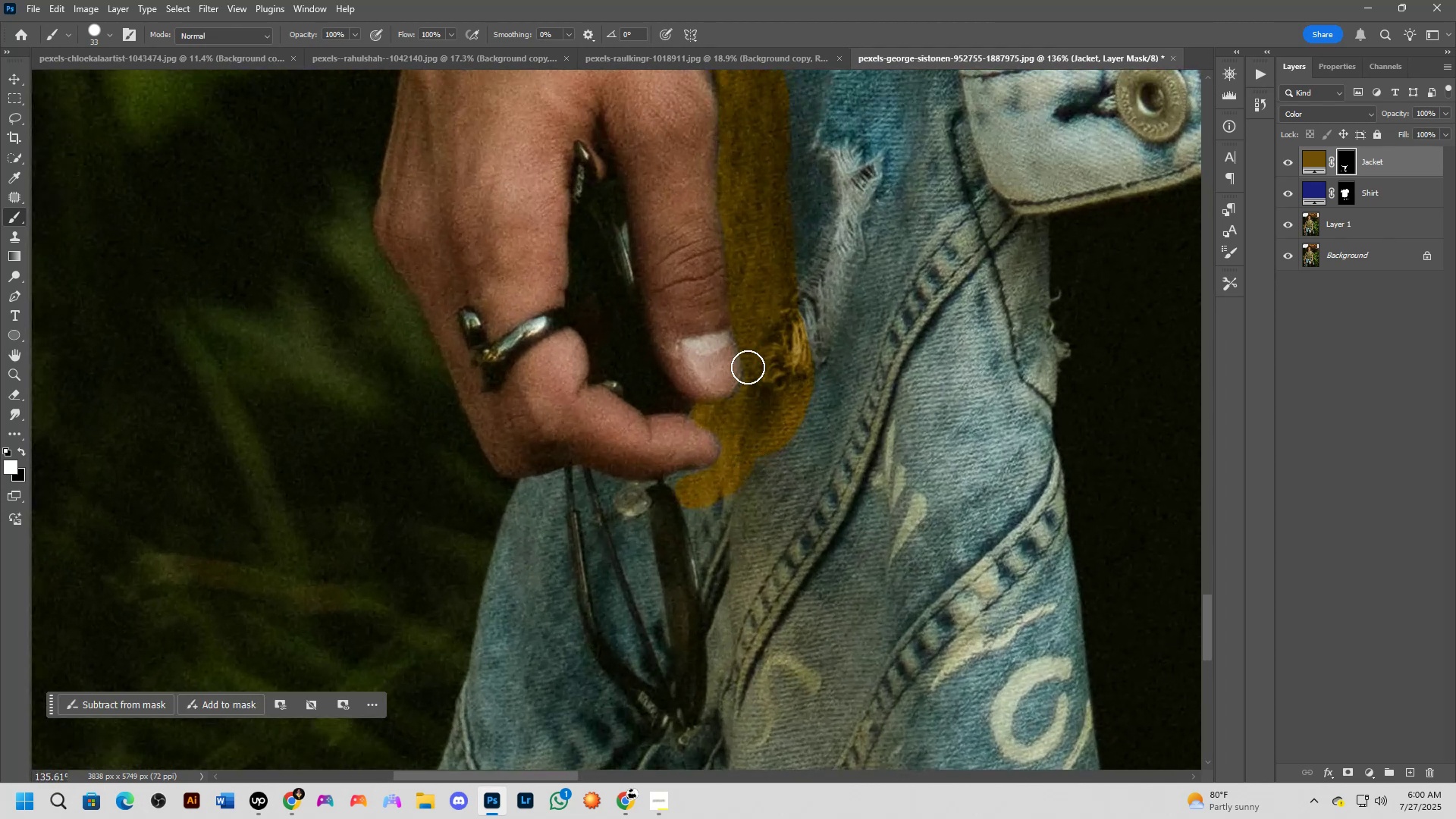 
hold_key(key=Space, duration=1.48)
 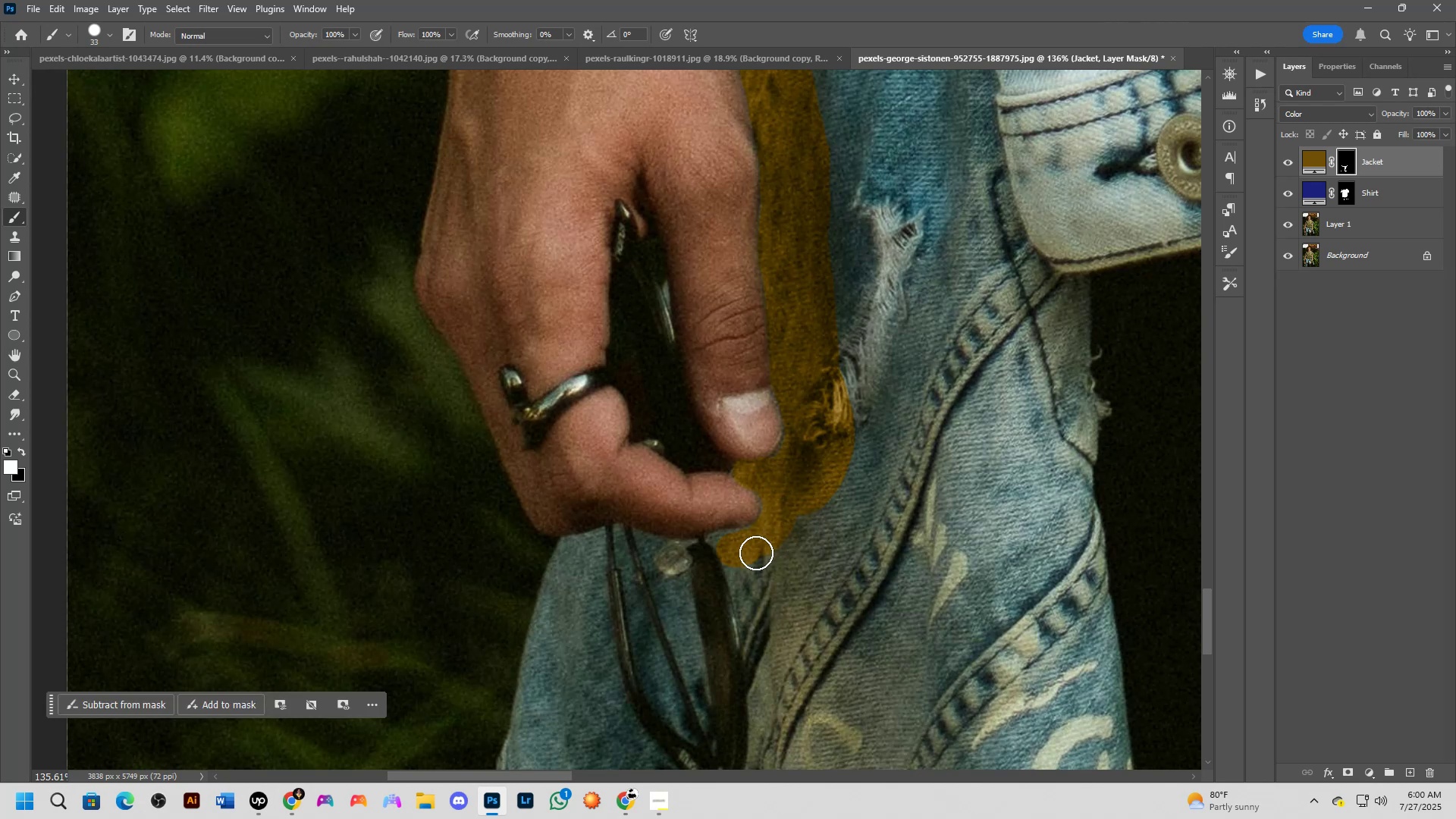 
left_click_drag(start_coordinate=[824, 277], to_coordinate=[865, 335])
 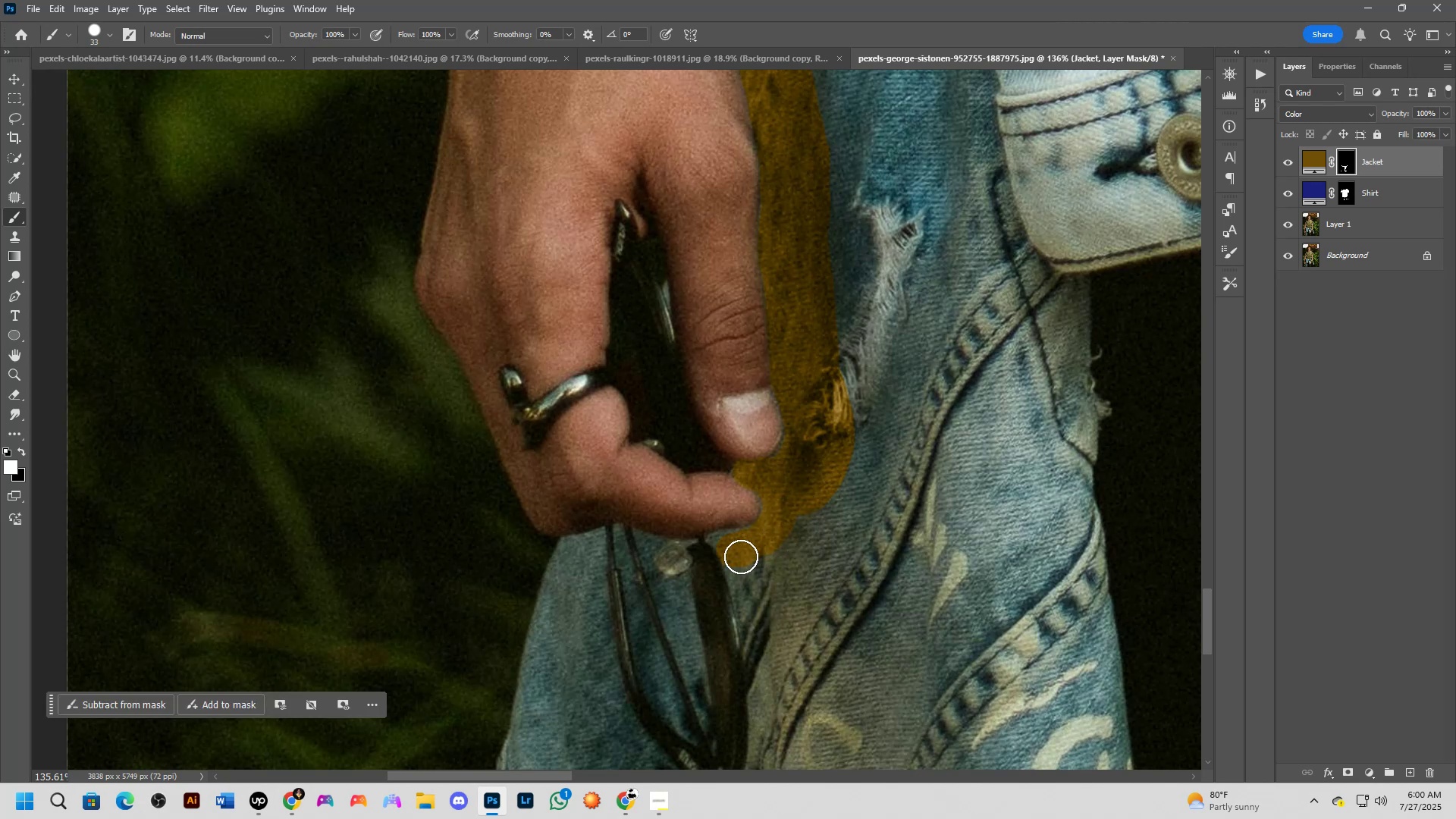 
left_click_drag(start_coordinate=[733, 550], to_coordinate=[725, 544])
 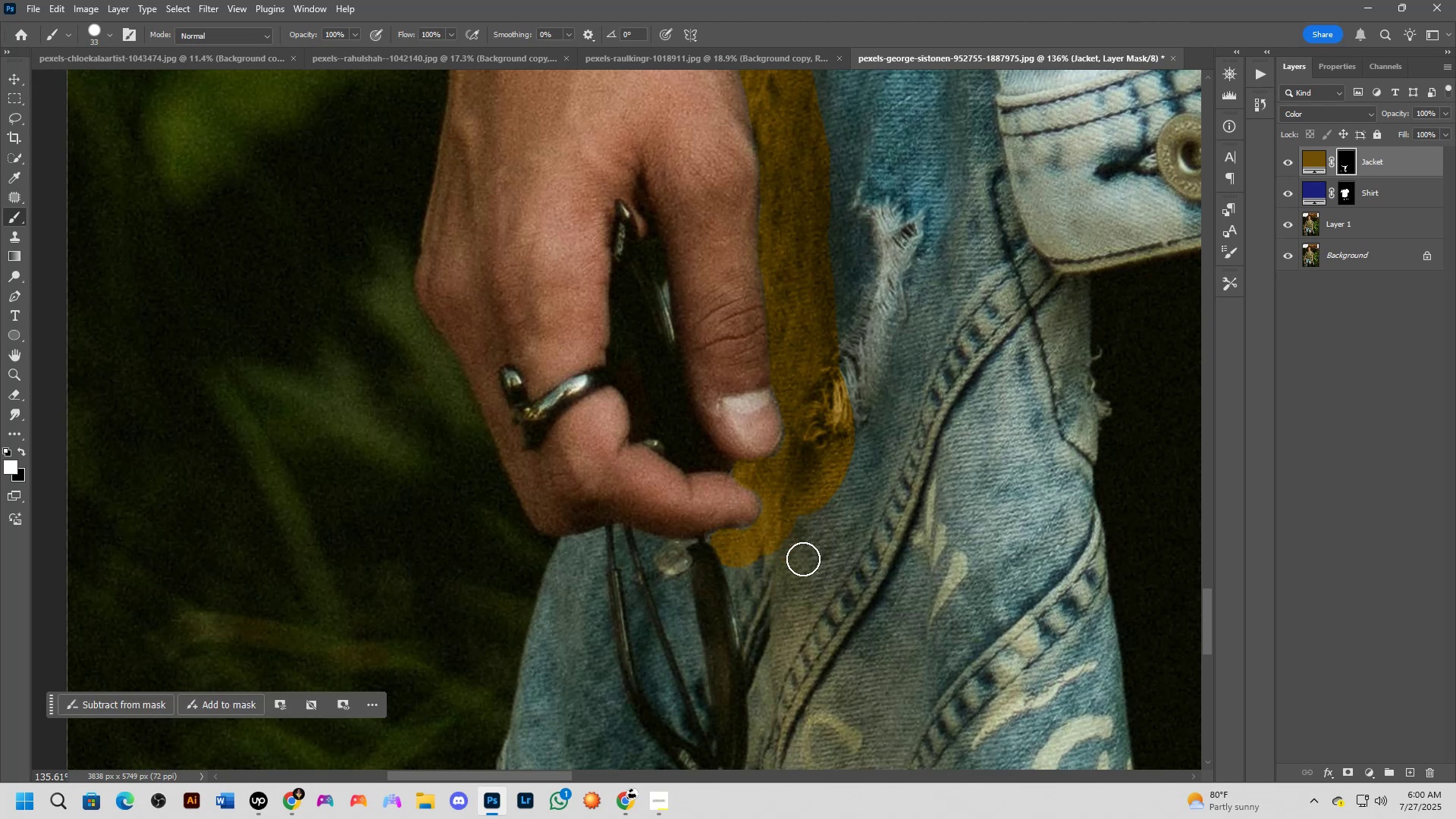 
hold_key(key=Space, duration=1.32)
 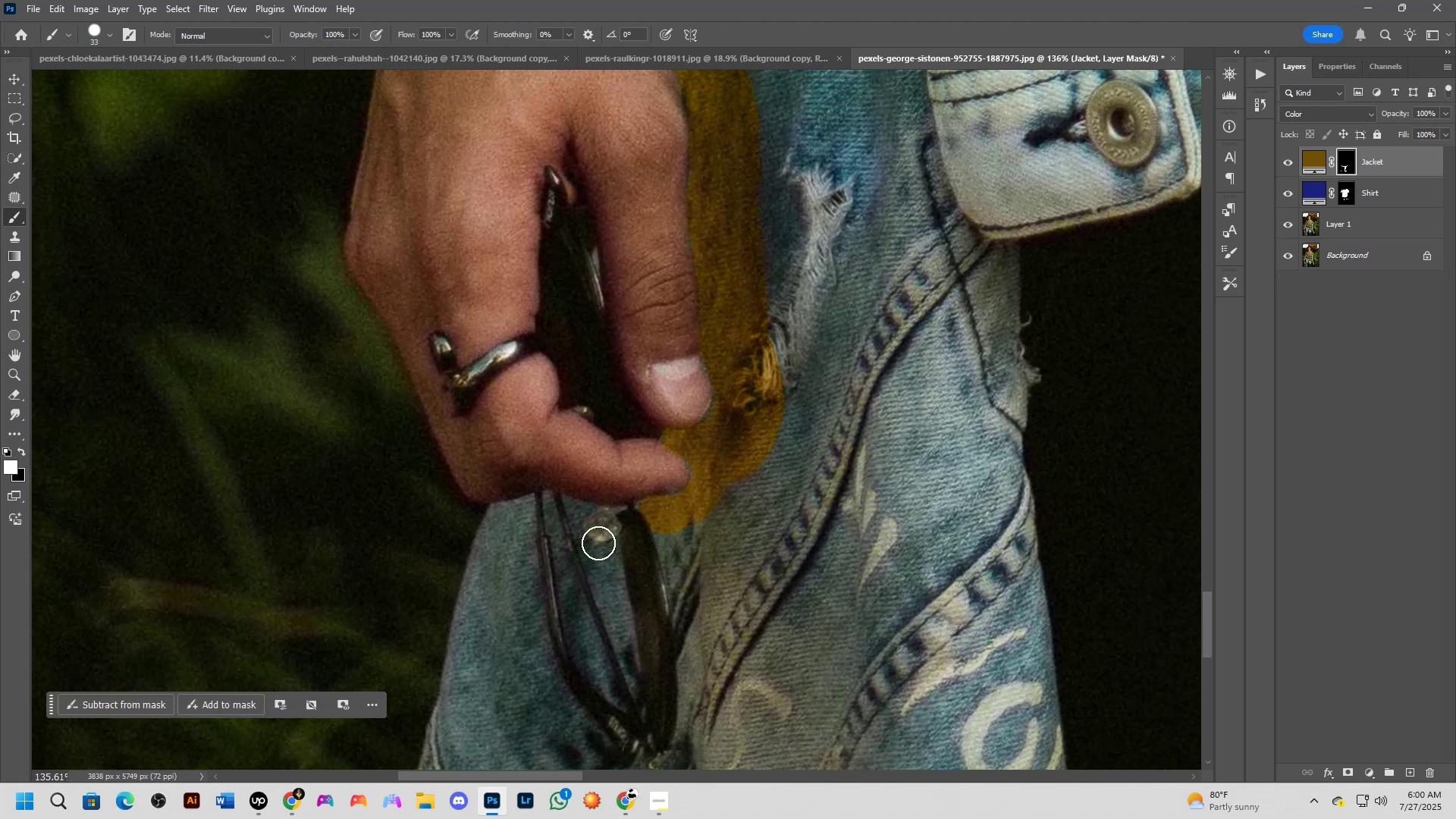 
left_click_drag(start_coordinate=[805, 563], to_coordinate=[734, 530])
 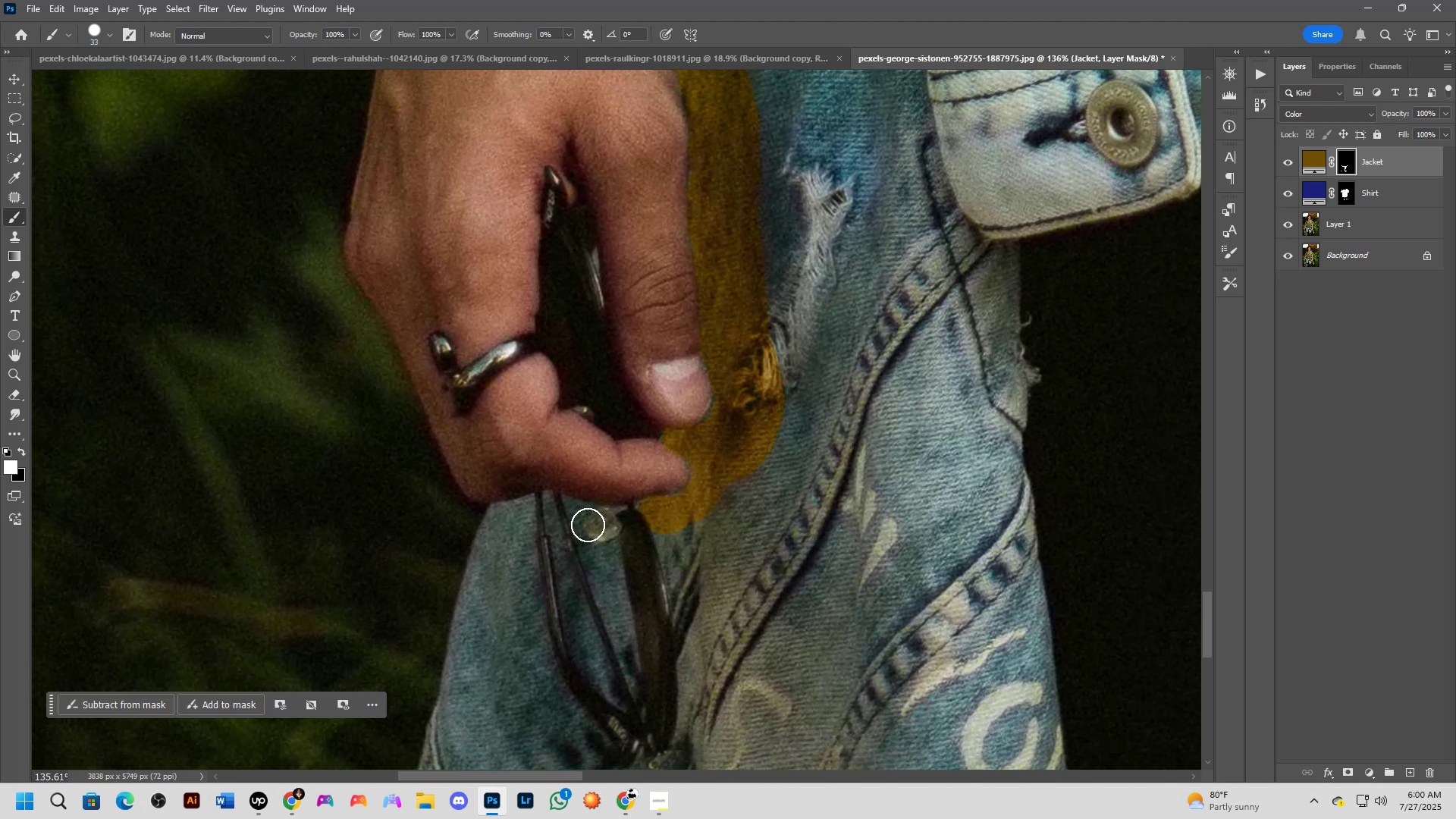 
key(X)
 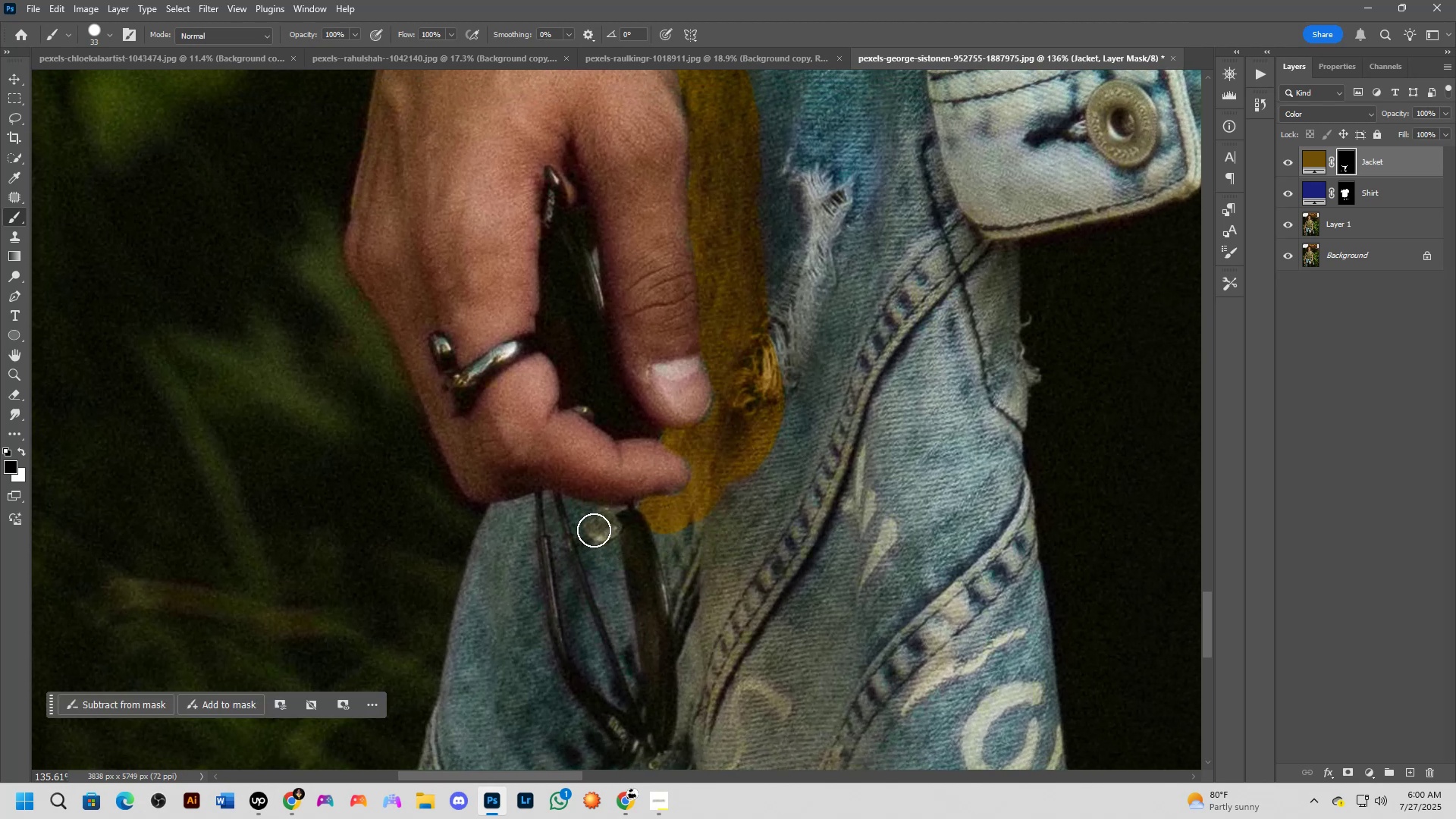 
hold_key(key=AltLeft, duration=0.65)
 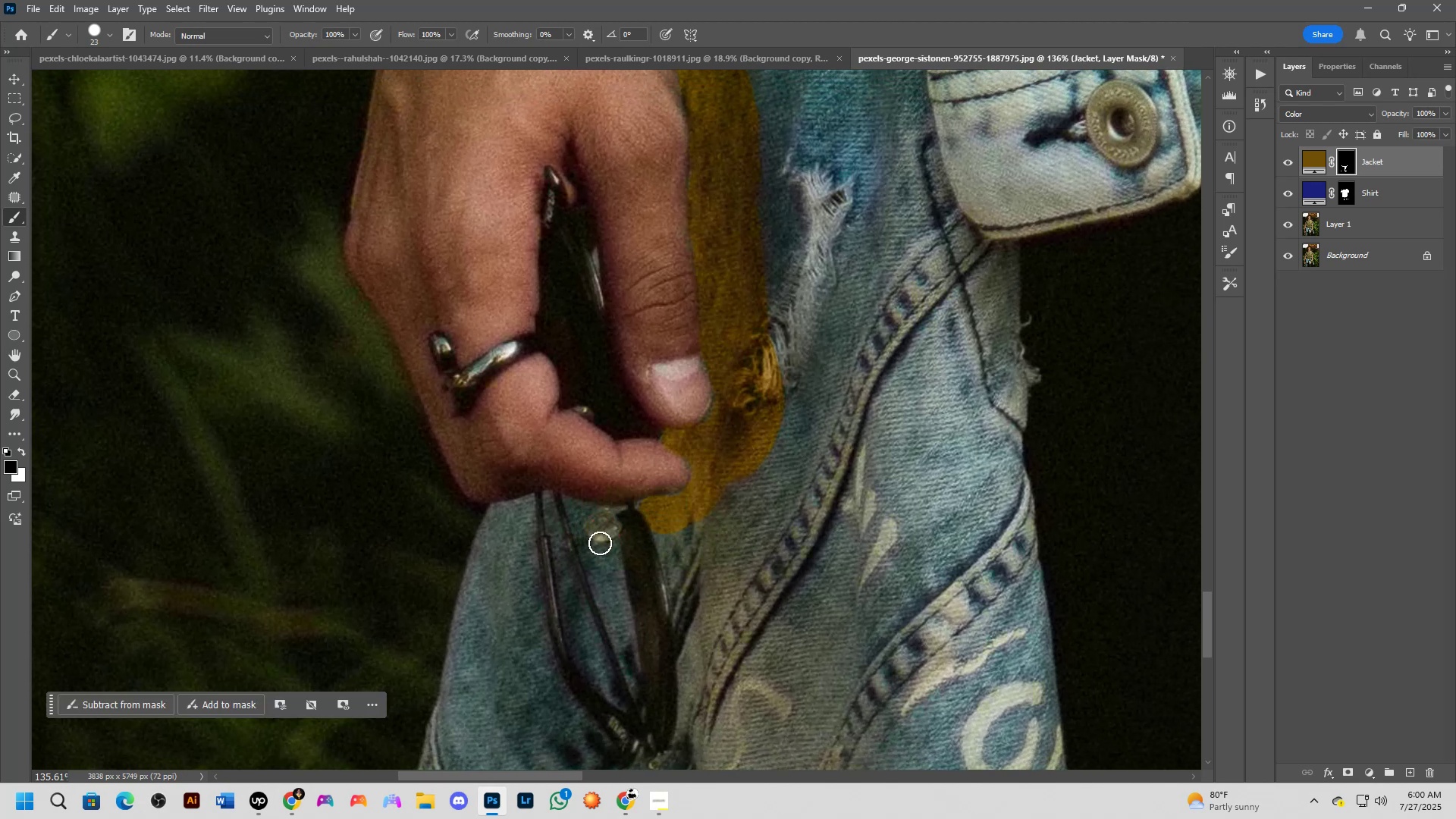 
hold_key(key=Space, duration=0.57)
 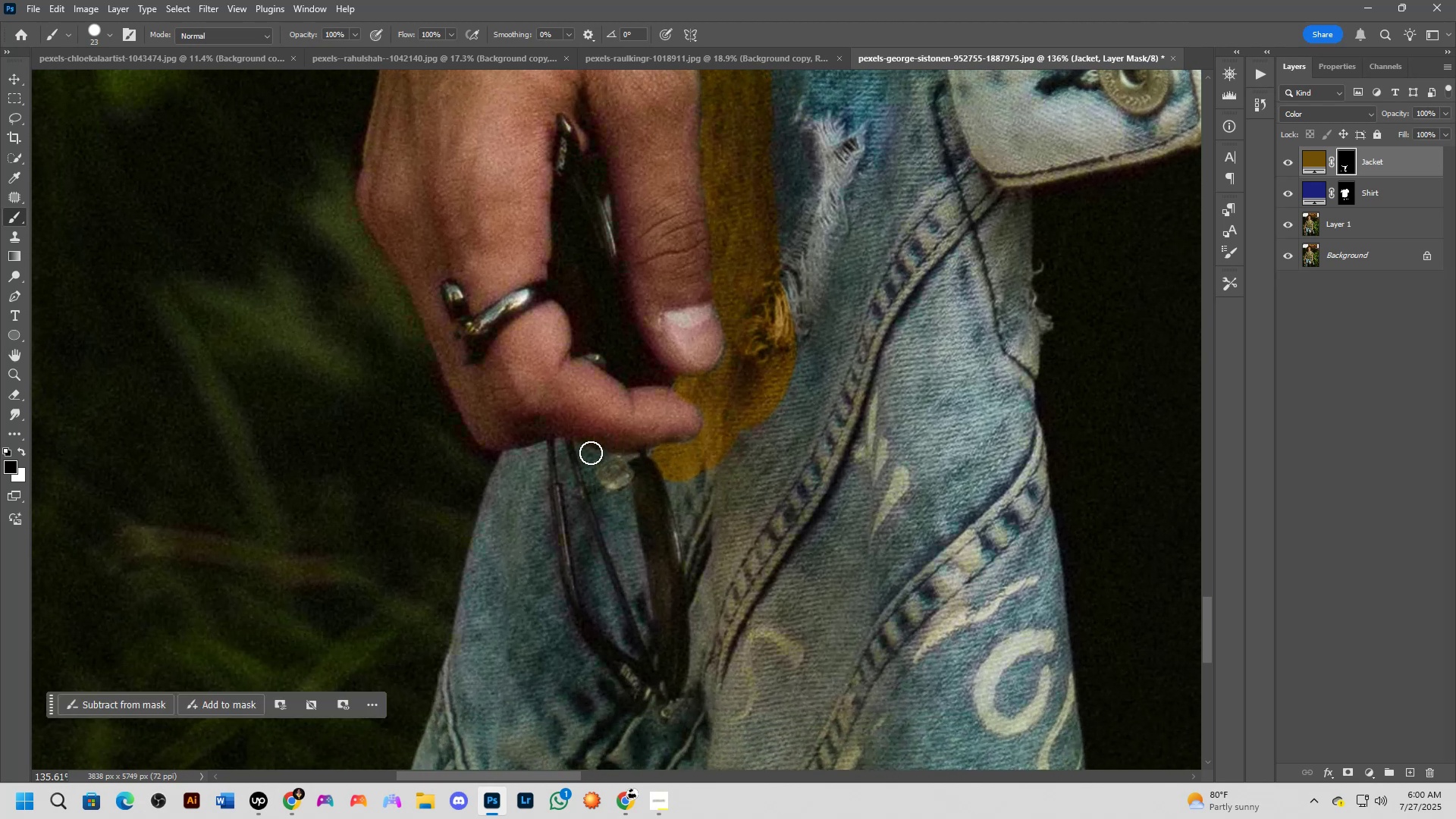 
left_click_drag(start_coordinate=[613, 565], to_coordinate=[626, 513])
 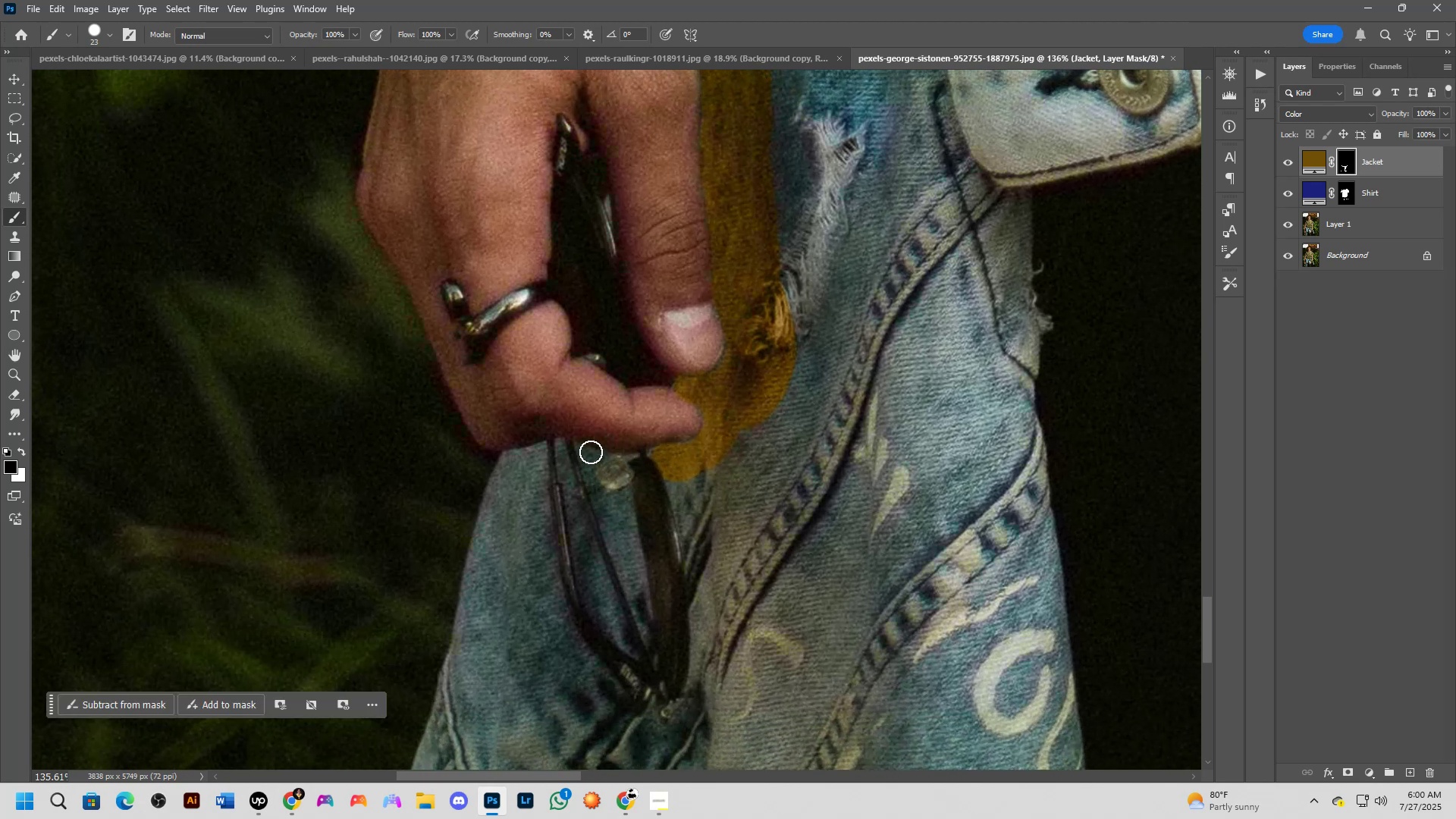 
hold_key(key=AltLeft, duration=0.59)
 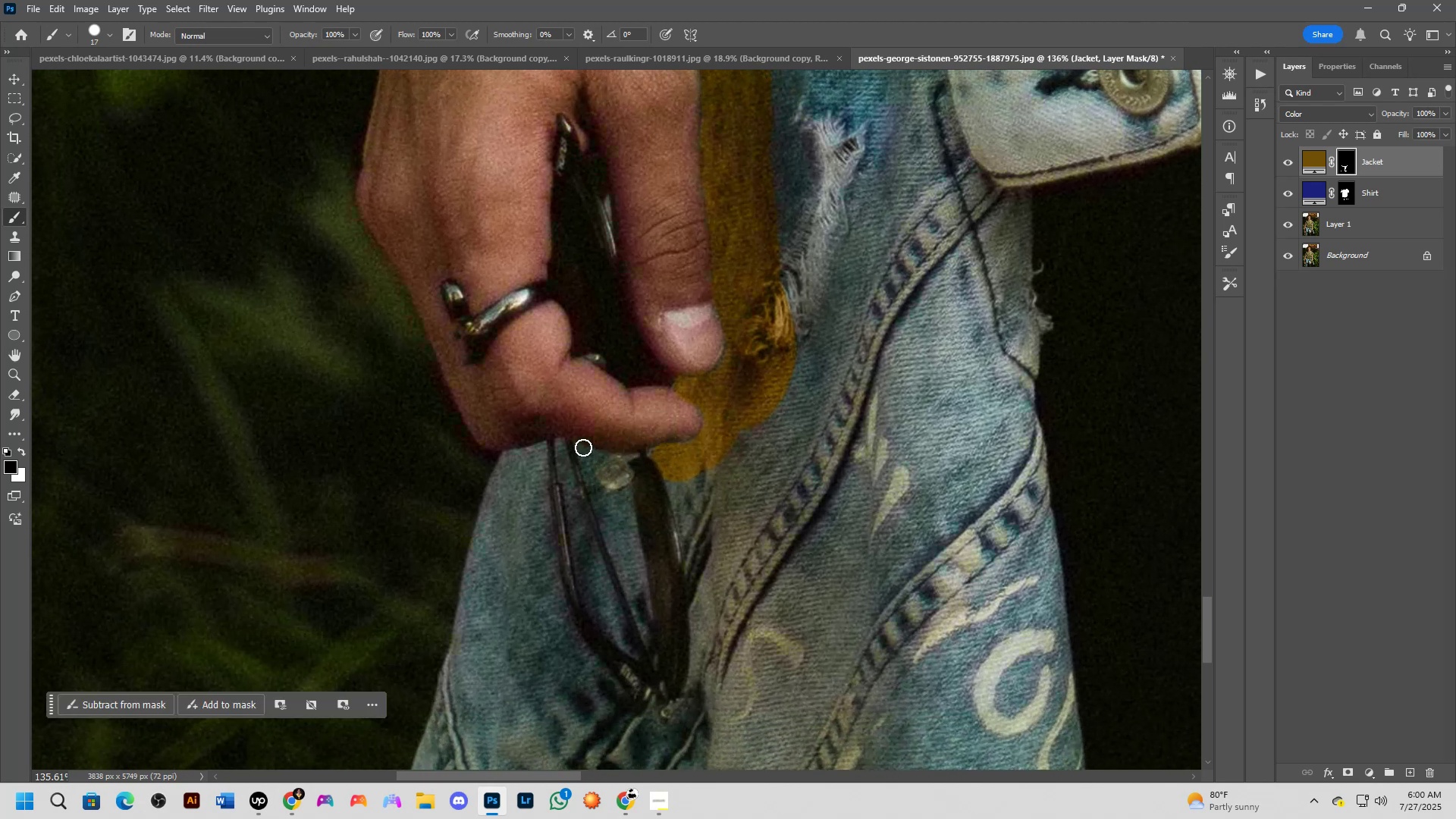 
left_click_drag(start_coordinate=[582, 447], to_coordinate=[590, 468])
 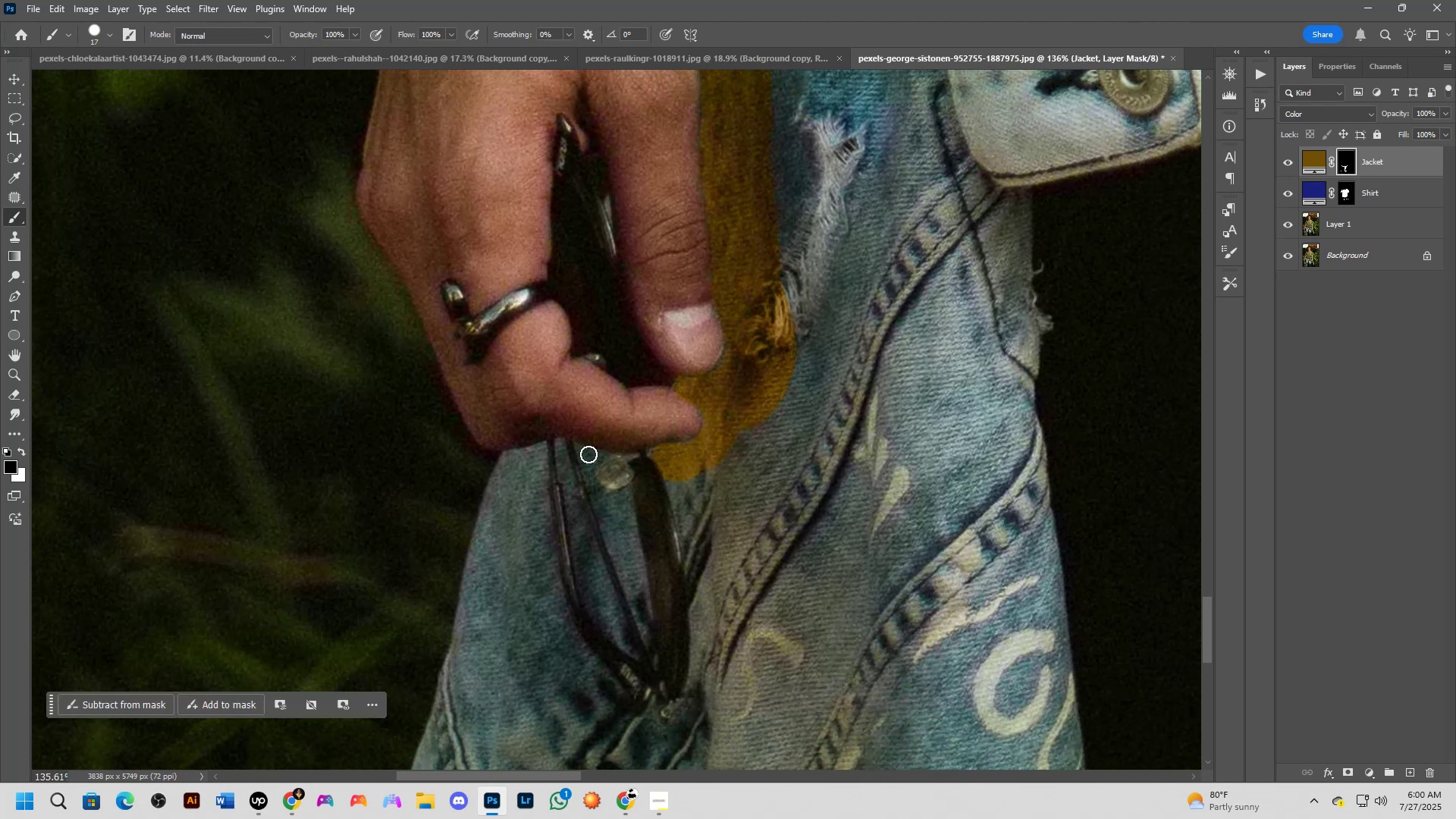 
key(X)
 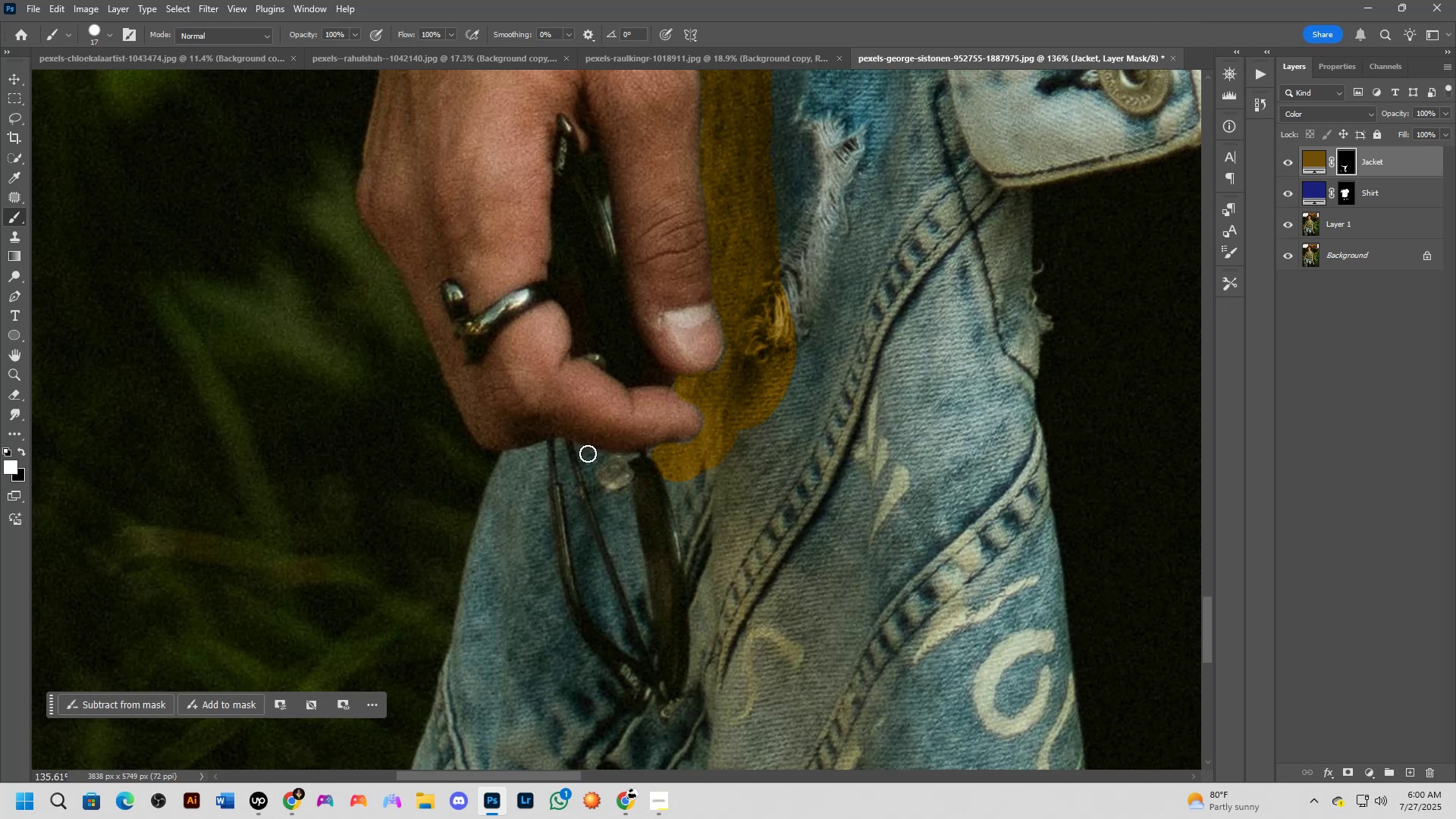 
left_click_drag(start_coordinate=[587, 453], to_coordinate=[603, 457])
 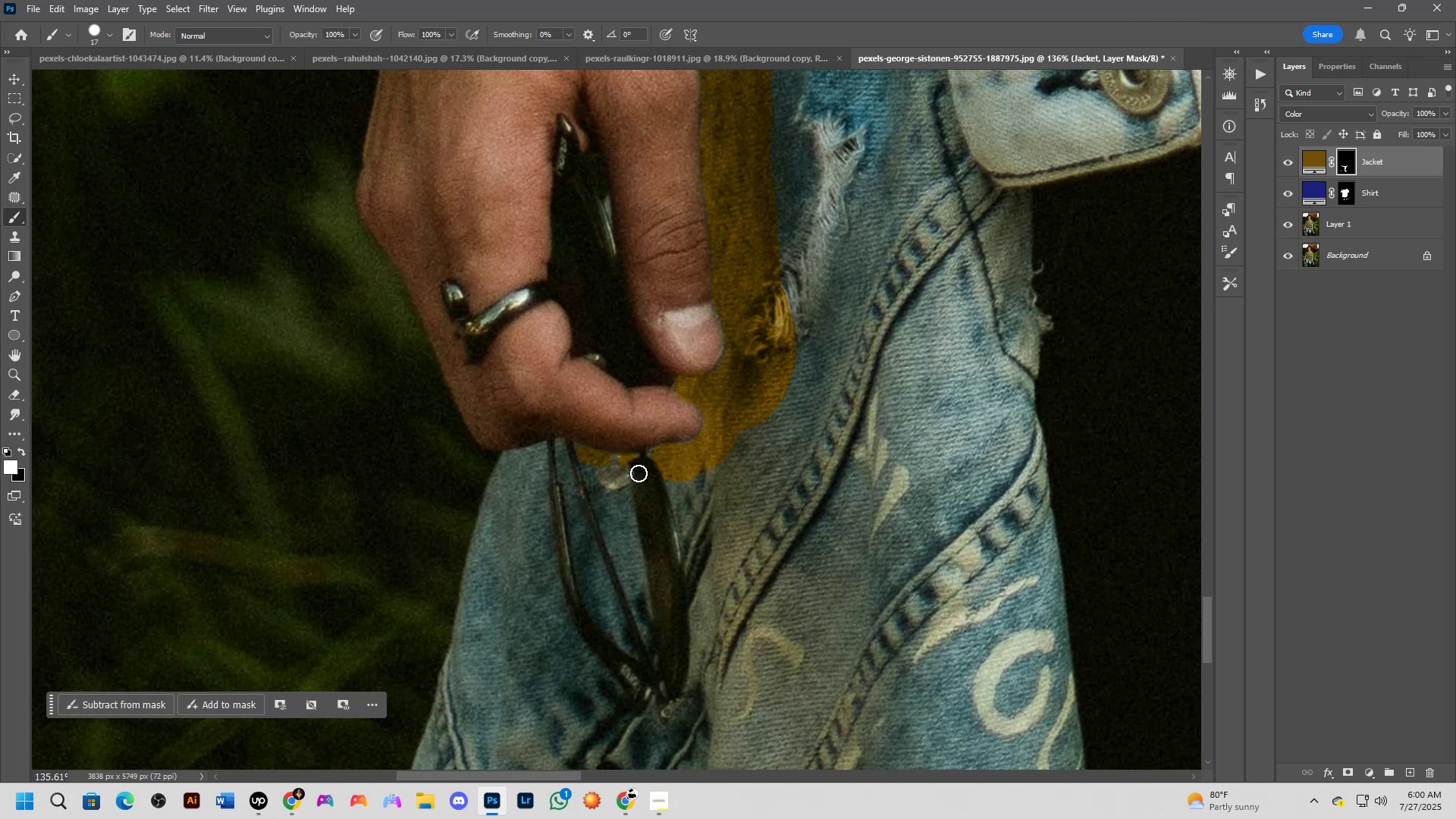 
left_click_drag(start_coordinate=[588, 457], to_coordinate=[591, 470])
 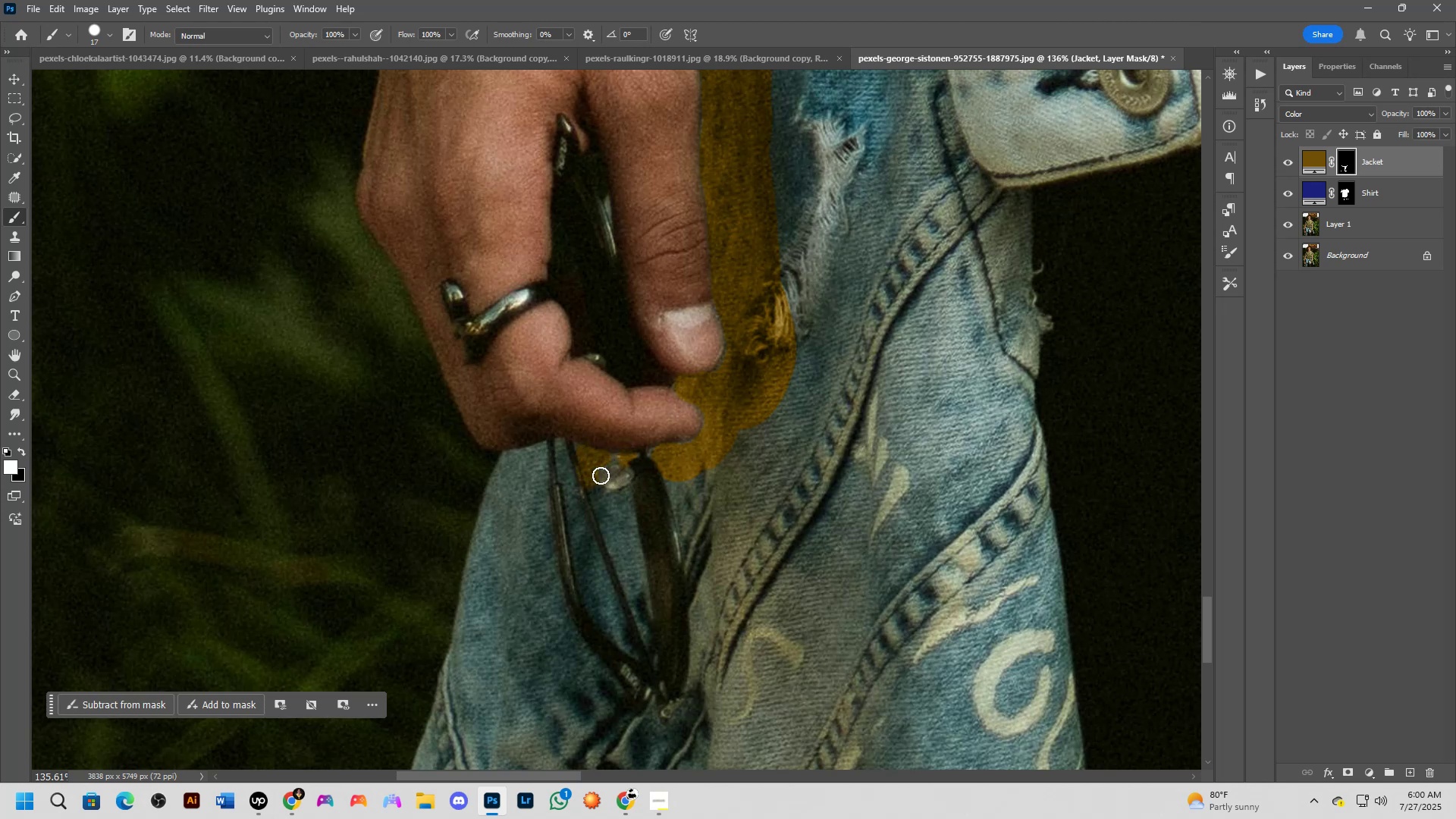 
type(xx)
 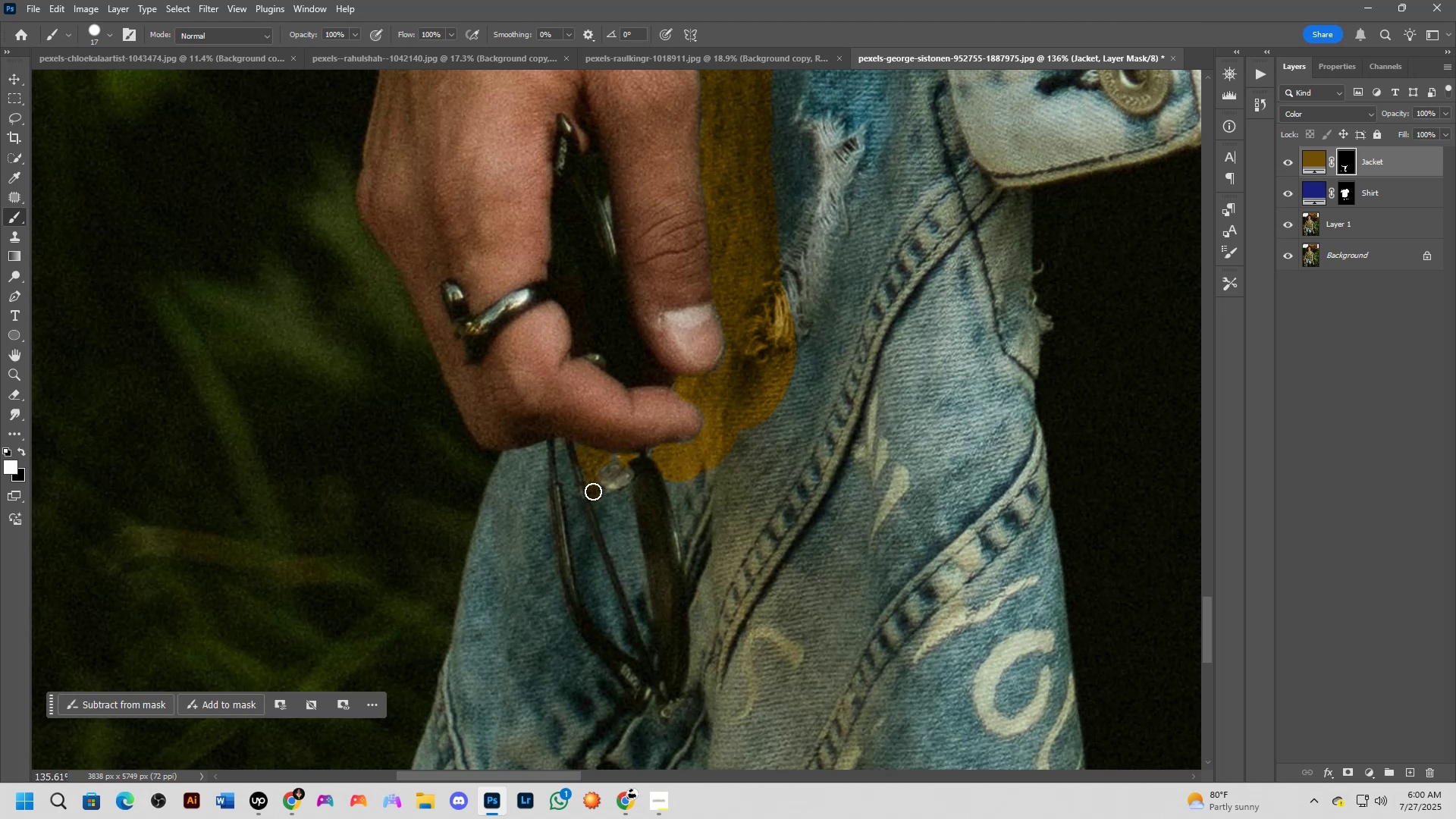 
left_click_drag(start_coordinate=[575, 475], to_coordinate=[576, 496])
 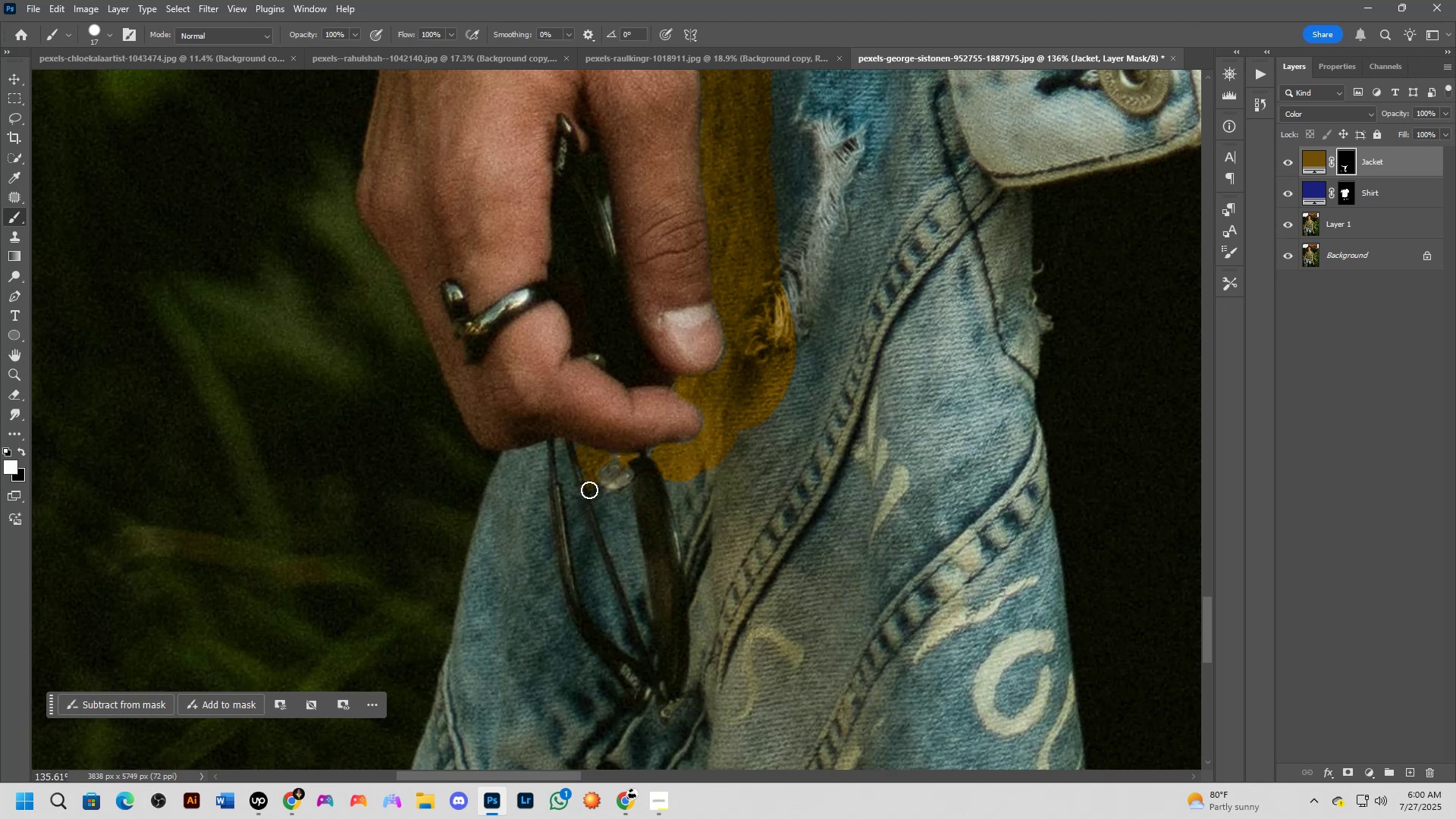 
left_click_drag(start_coordinate=[593, 491], to_coordinate=[629, 494])
 